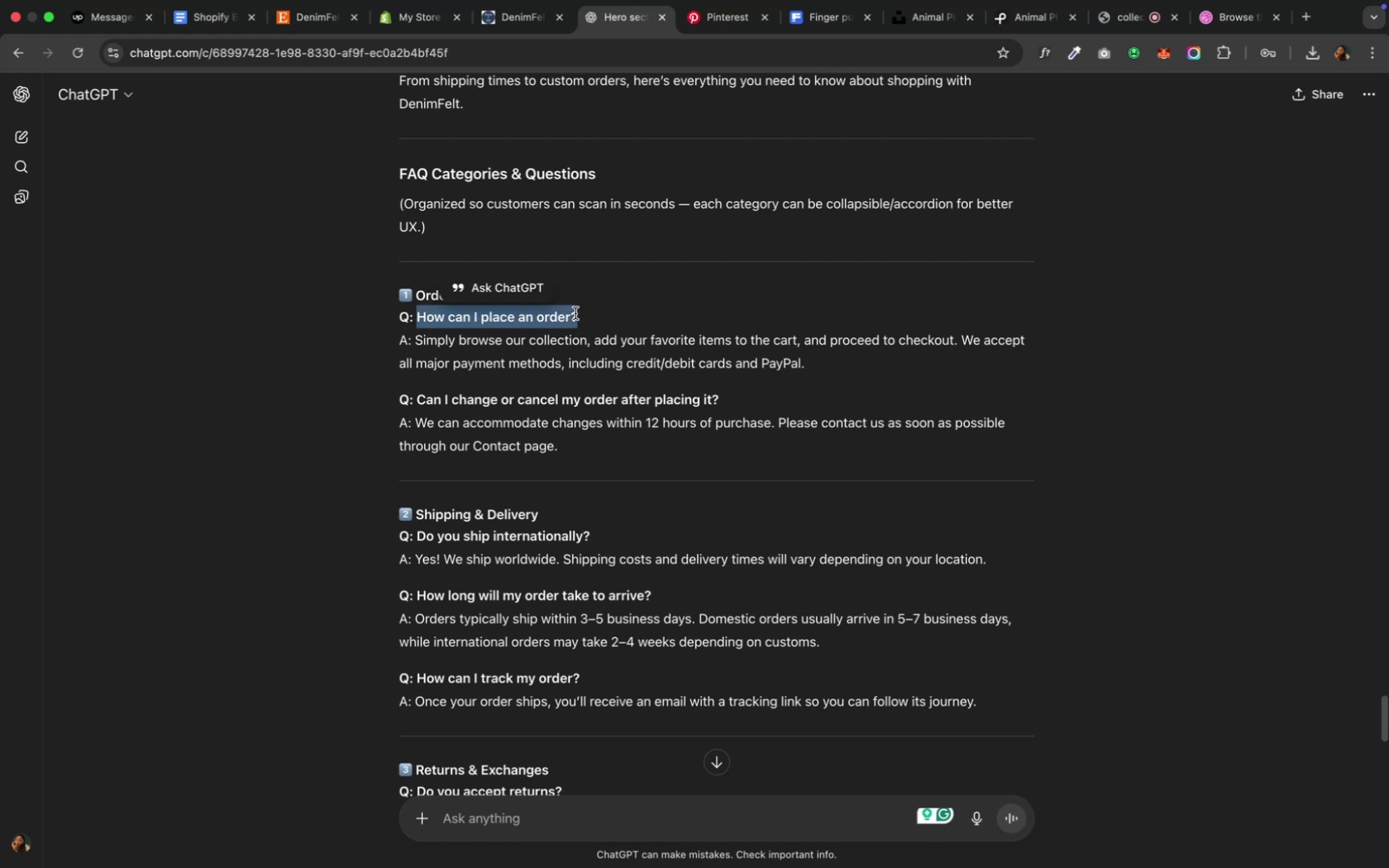 
key(Meta+C)
 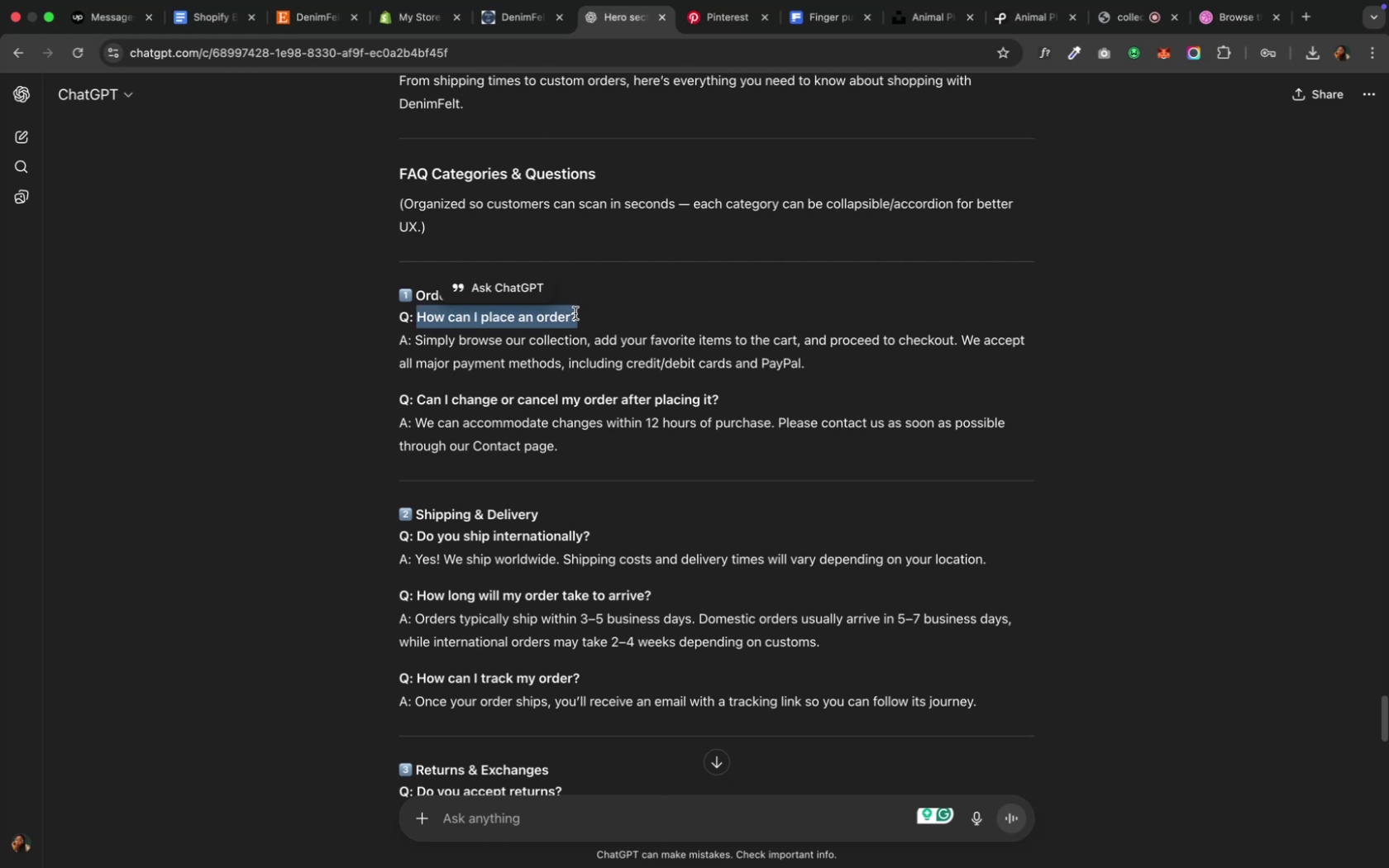 
key(Meta+C)
 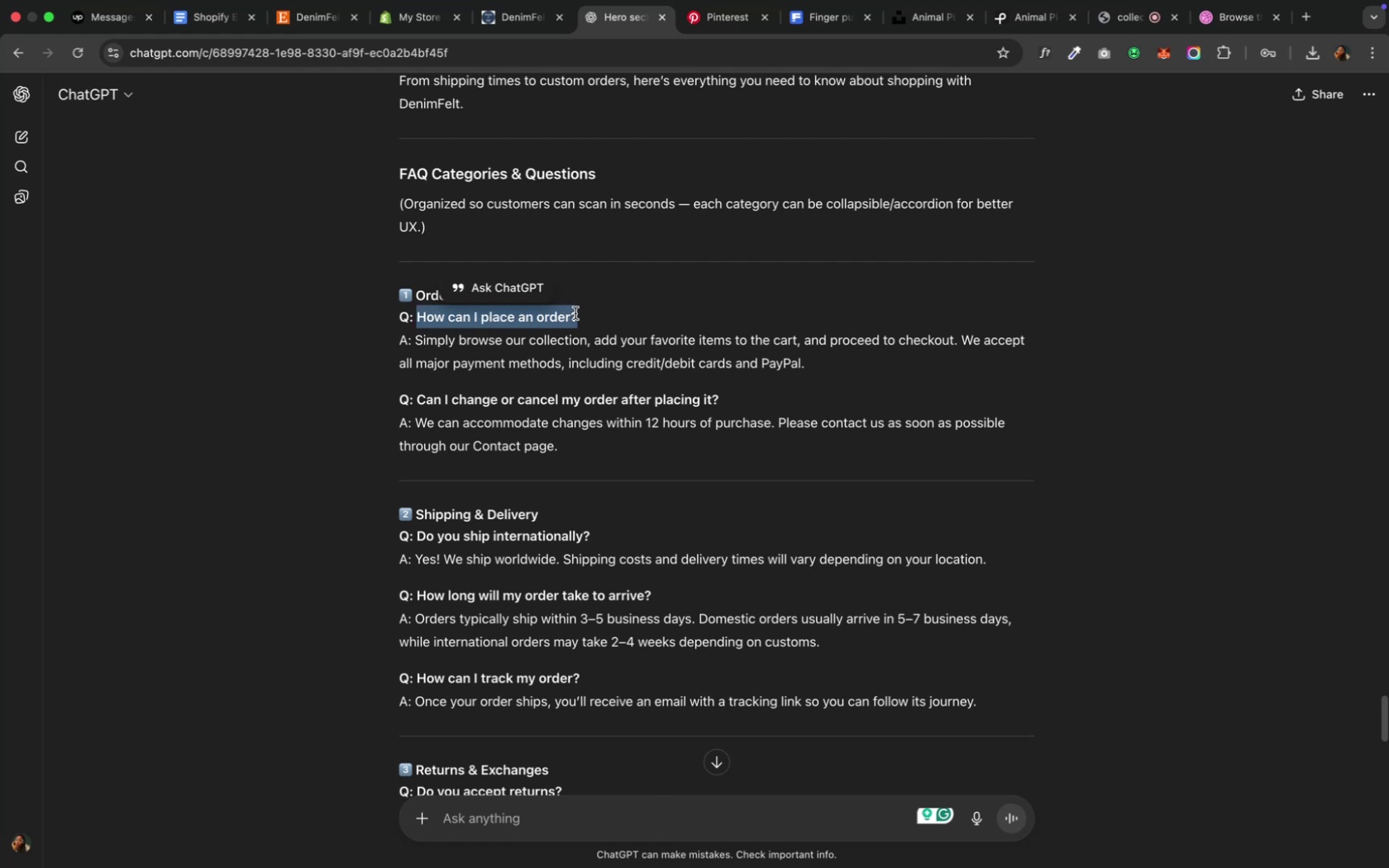 
key(Meta+C)
 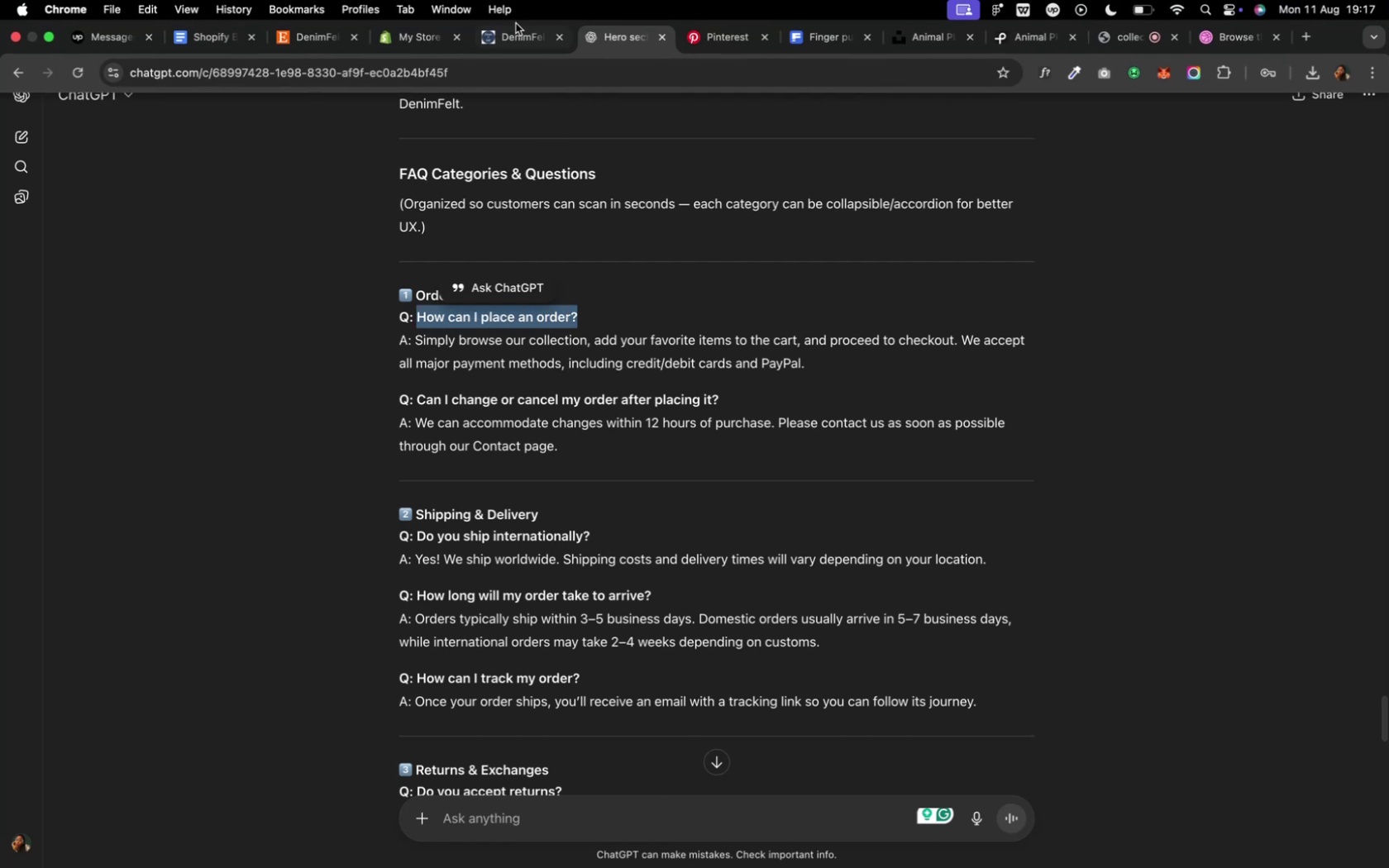 
left_click([422, 38])
 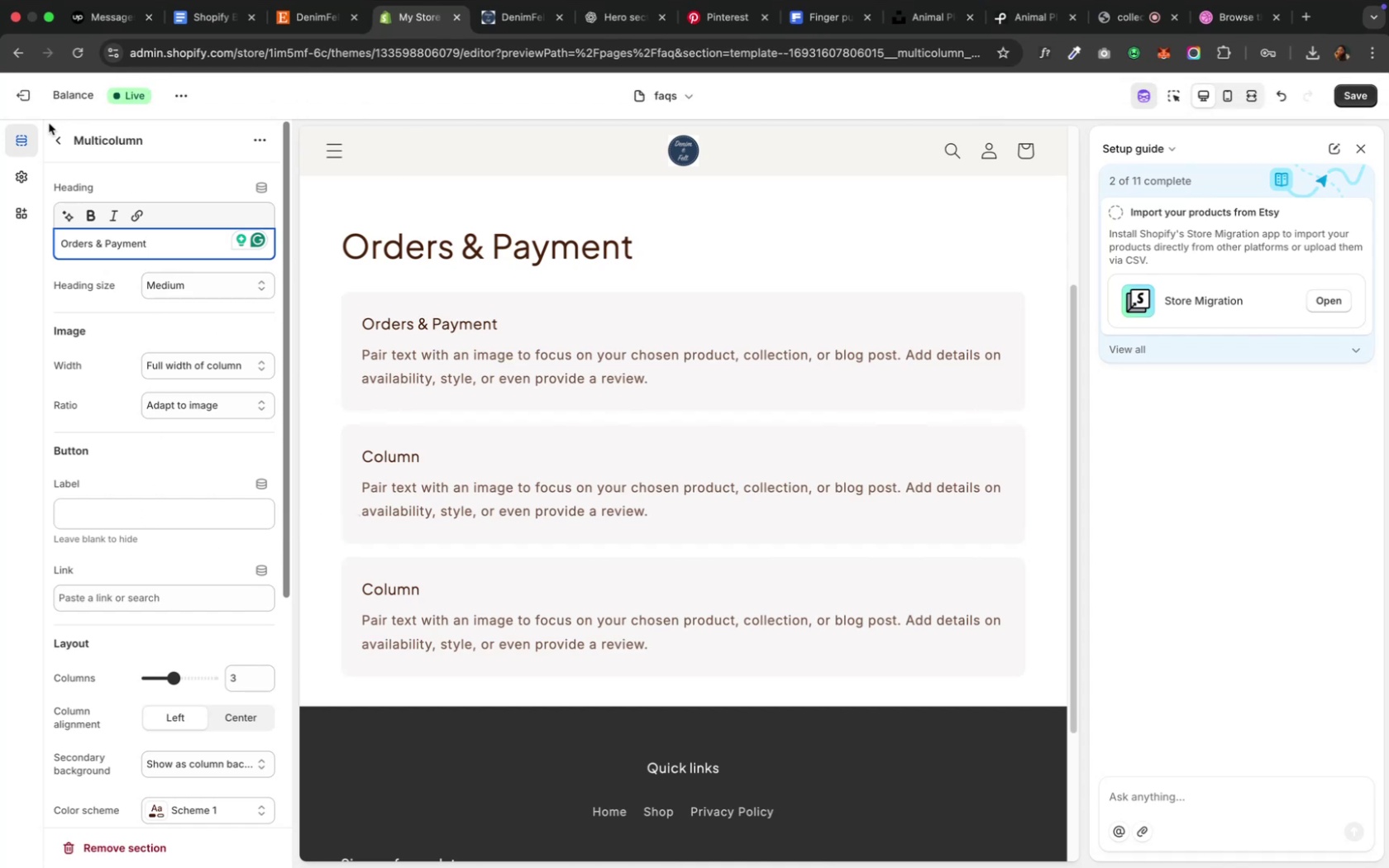 
left_click([58, 138])
 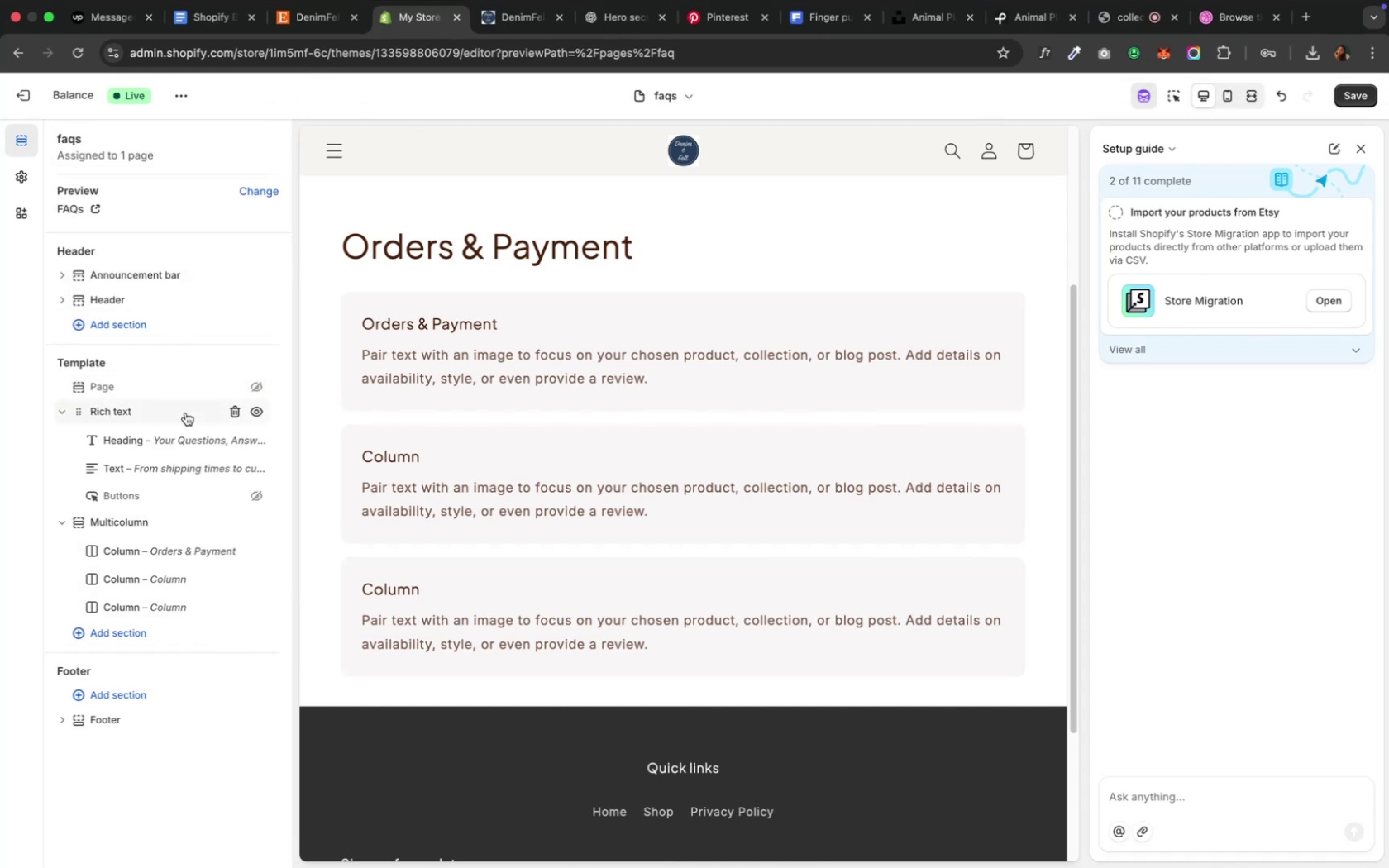 
left_click([148, 558])
 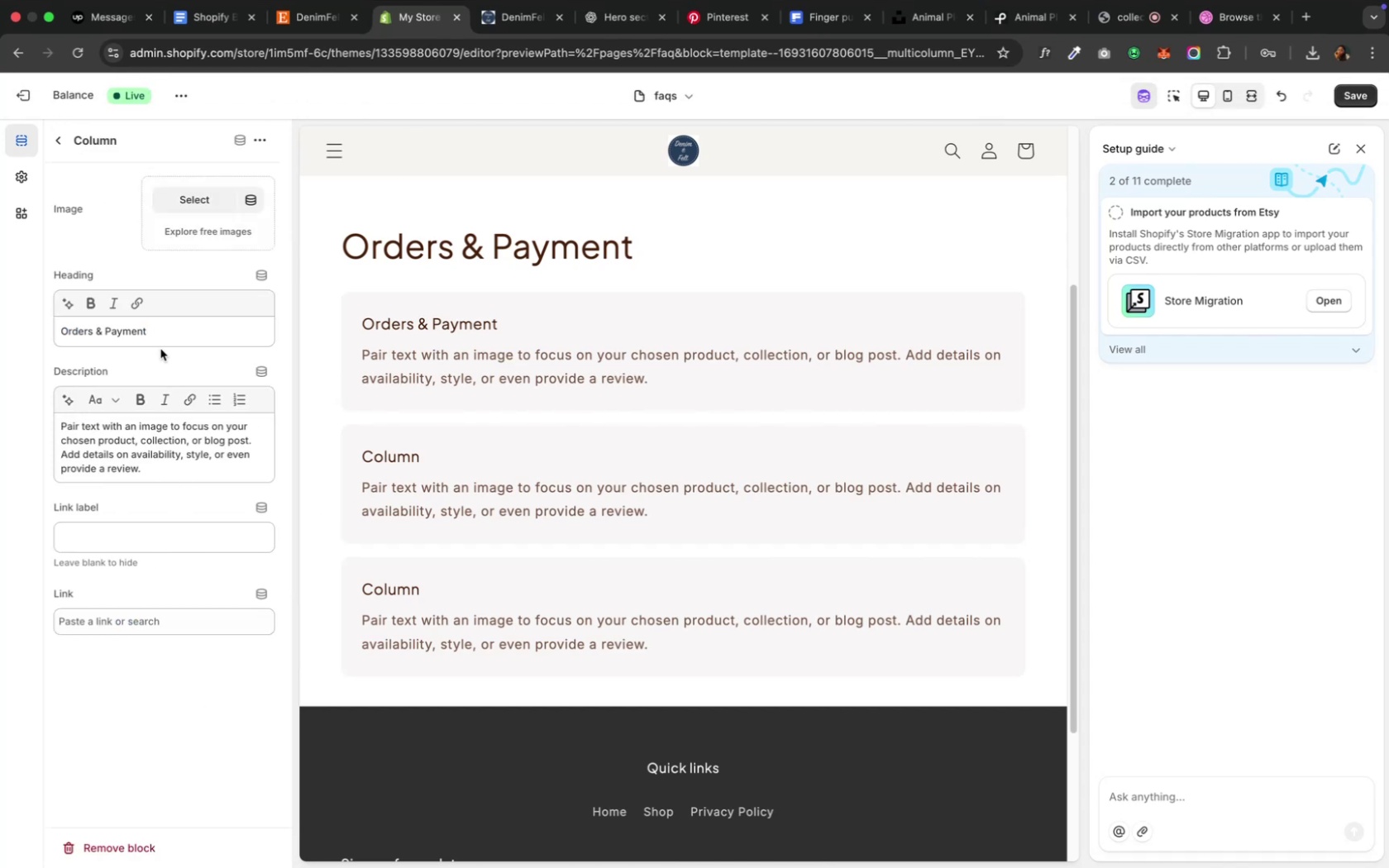 
left_click([158, 337])
 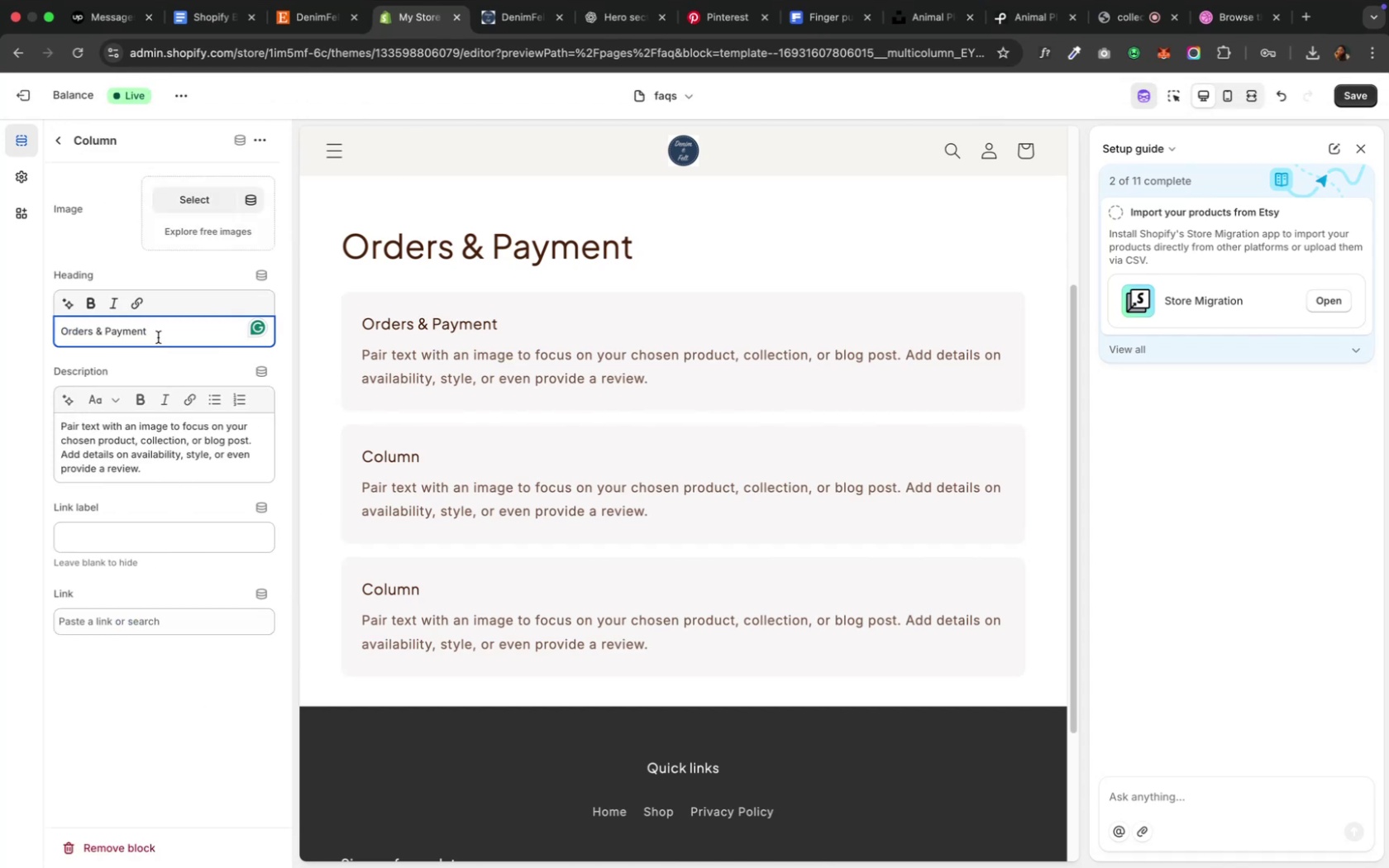 
key(Meta+A)
 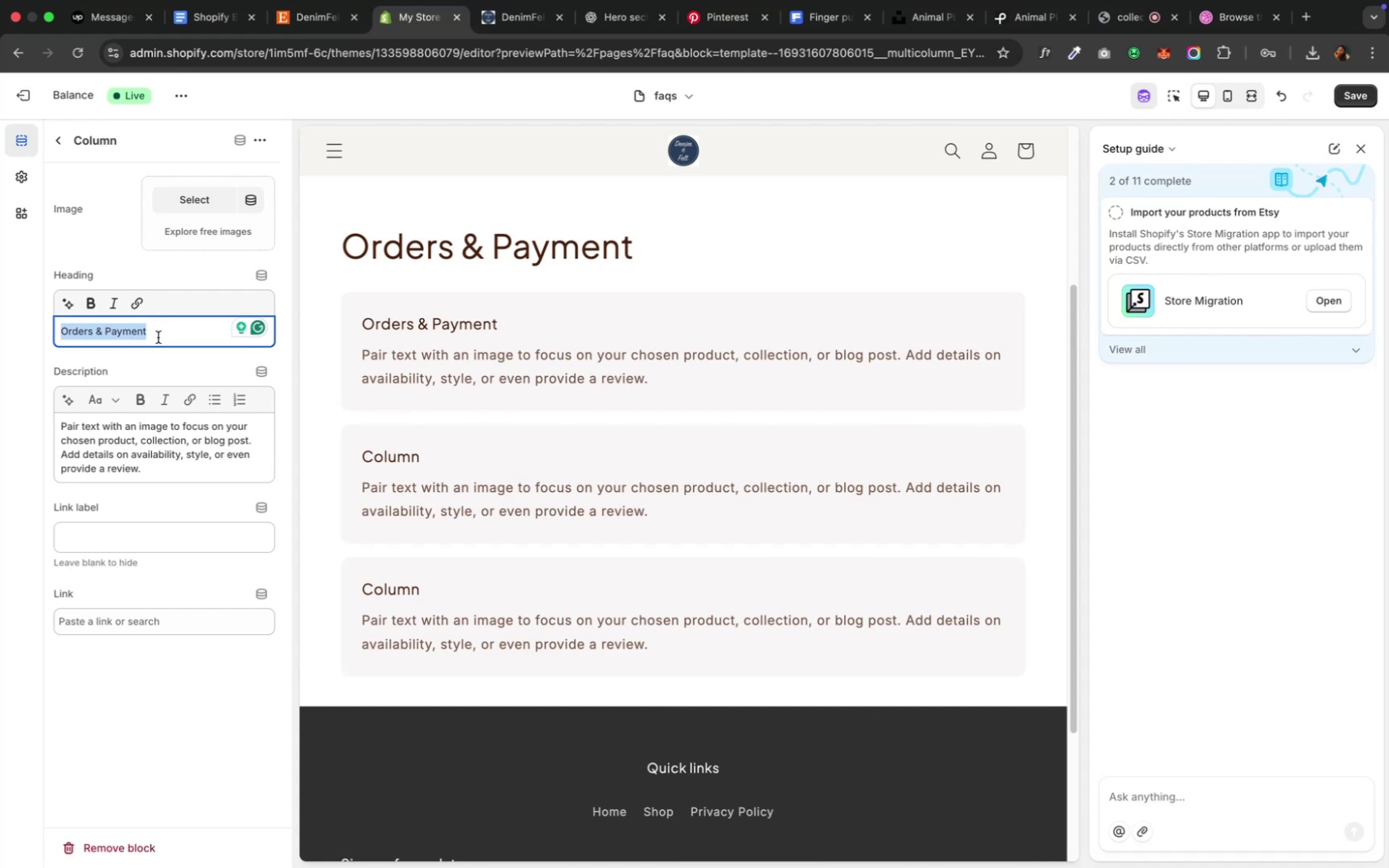 
key(Meta+V)
 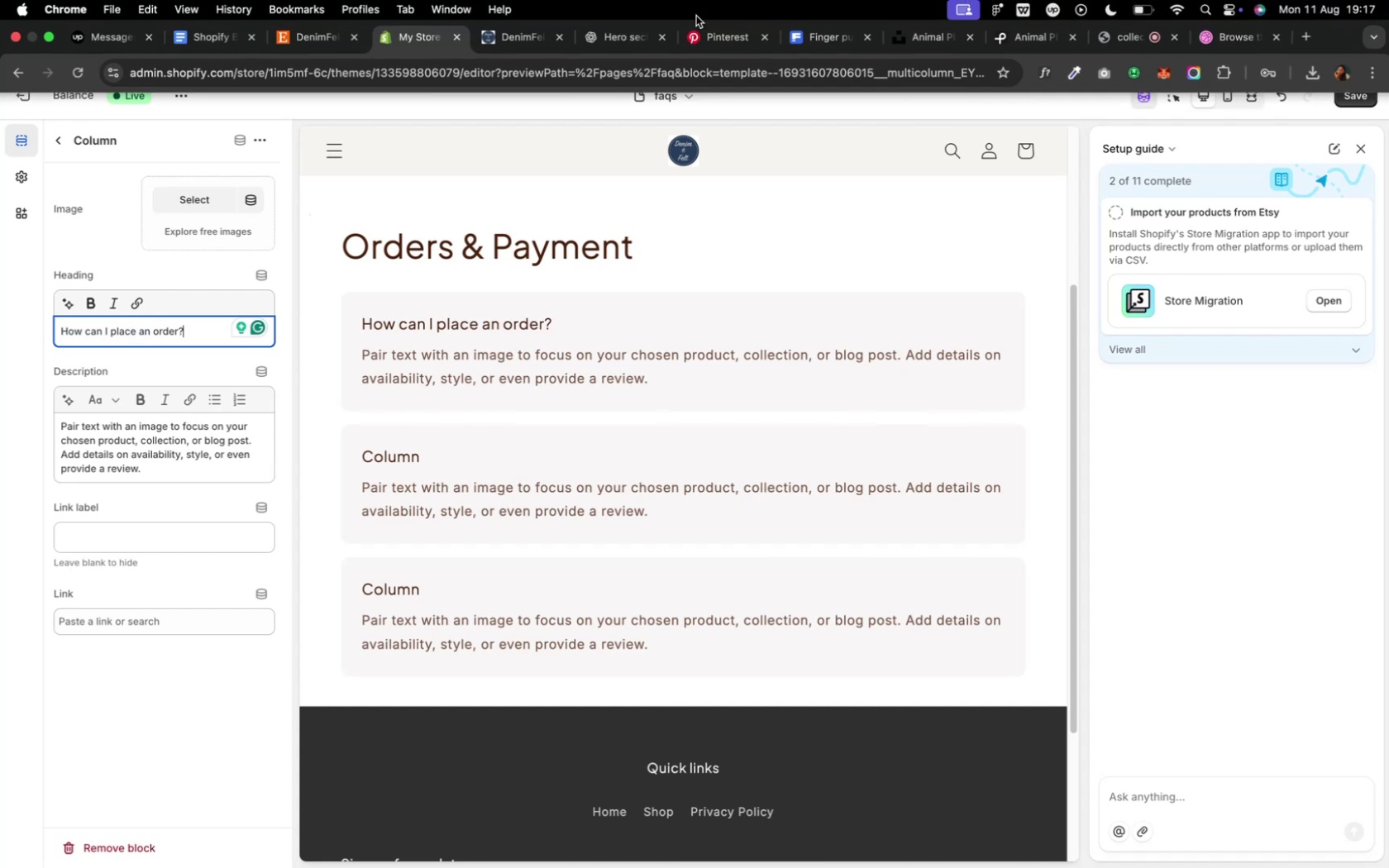 
left_click([599, 37])
 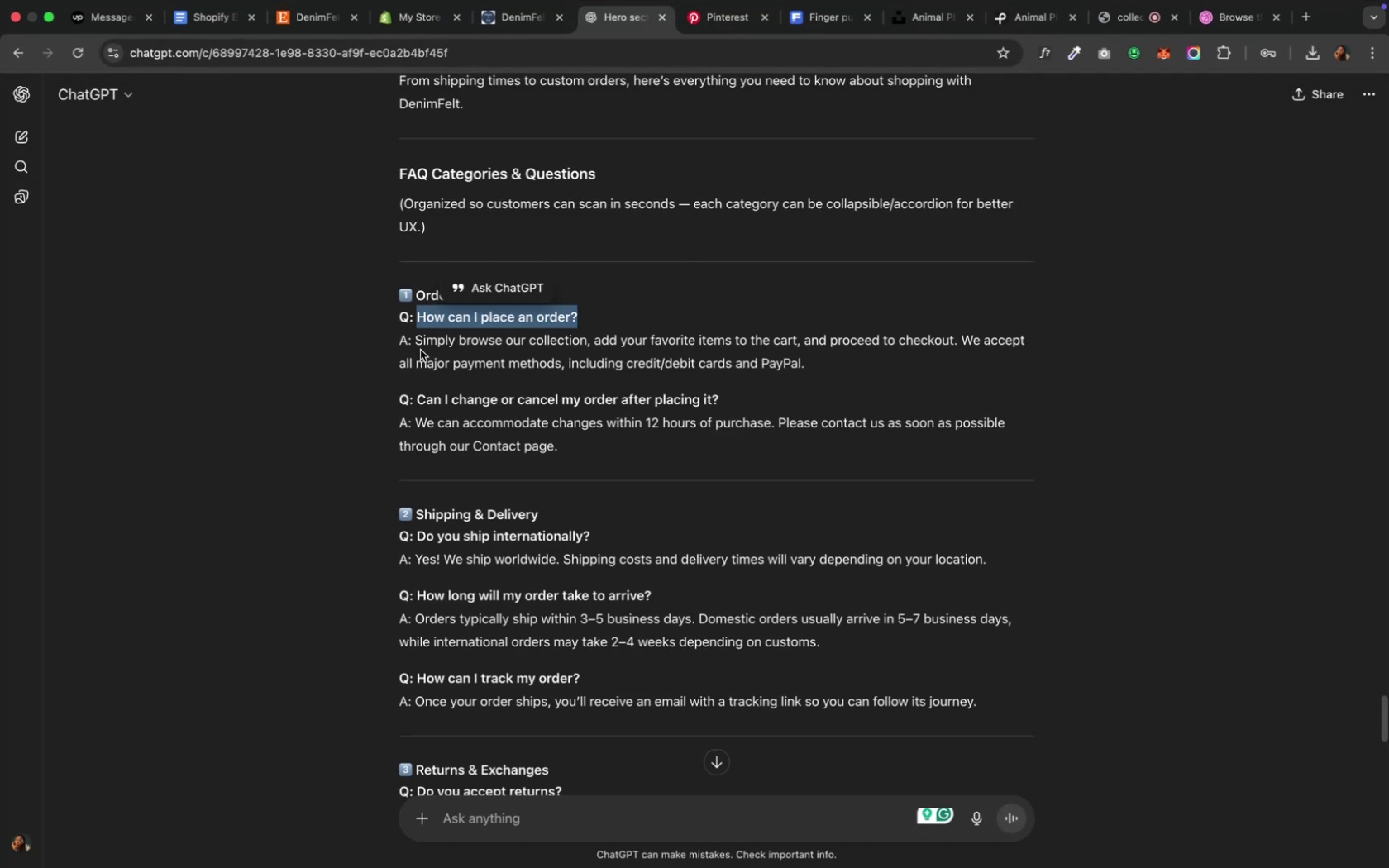 
left_click_drag(start_coordinate=[418, 340], to_coordinate=[809, 354])
 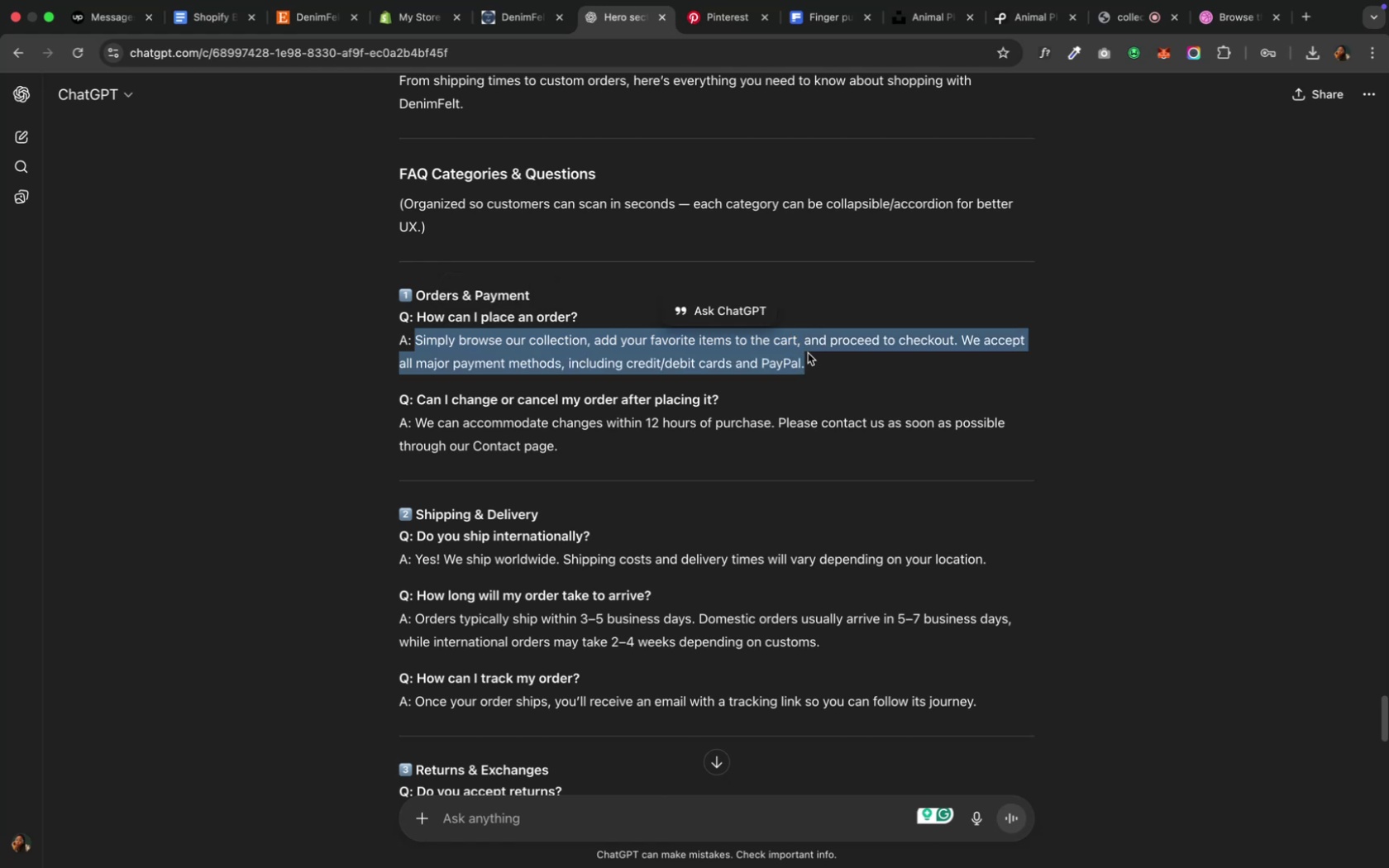 
key(Meta+C)
 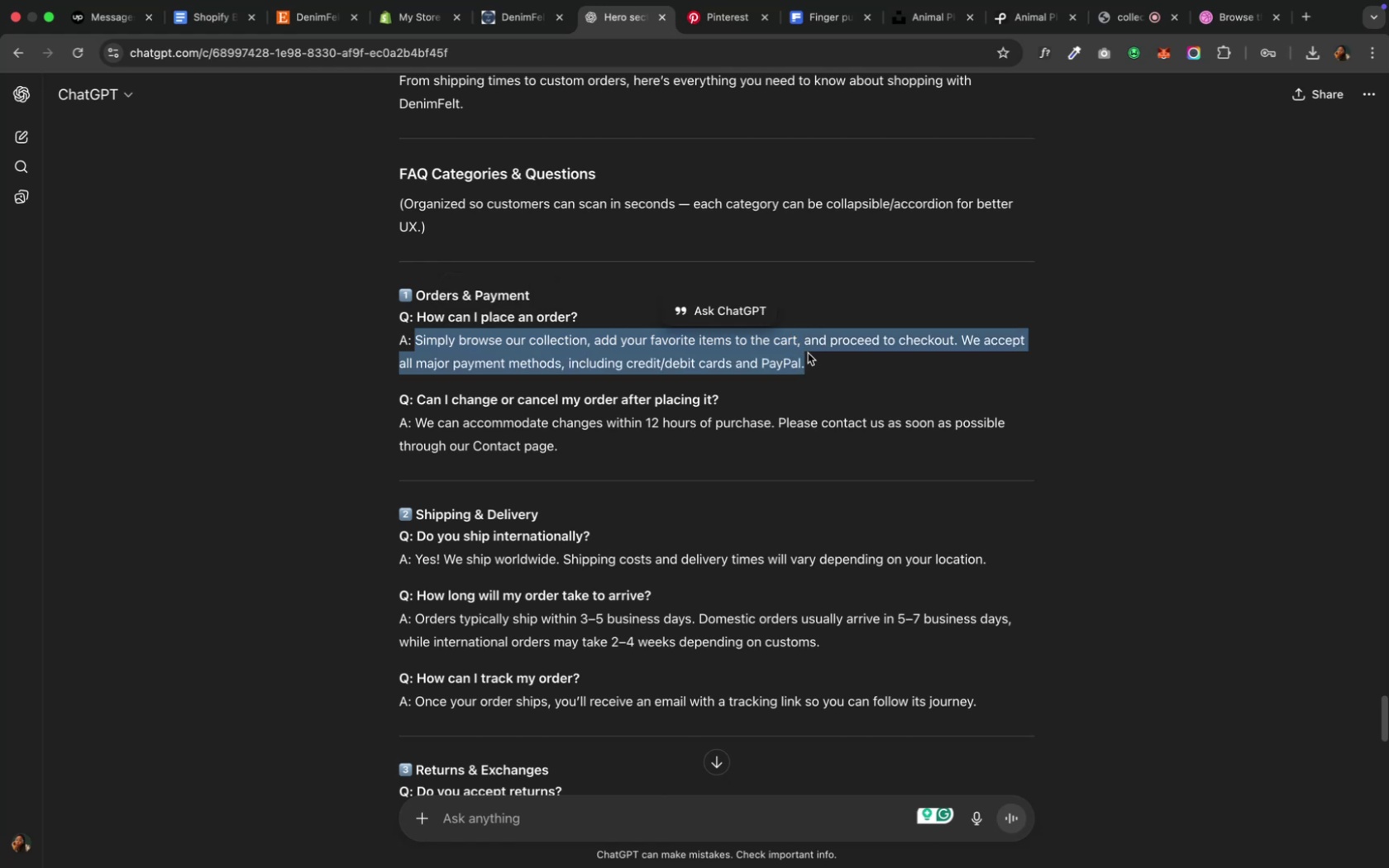 
key(Meta+C)
 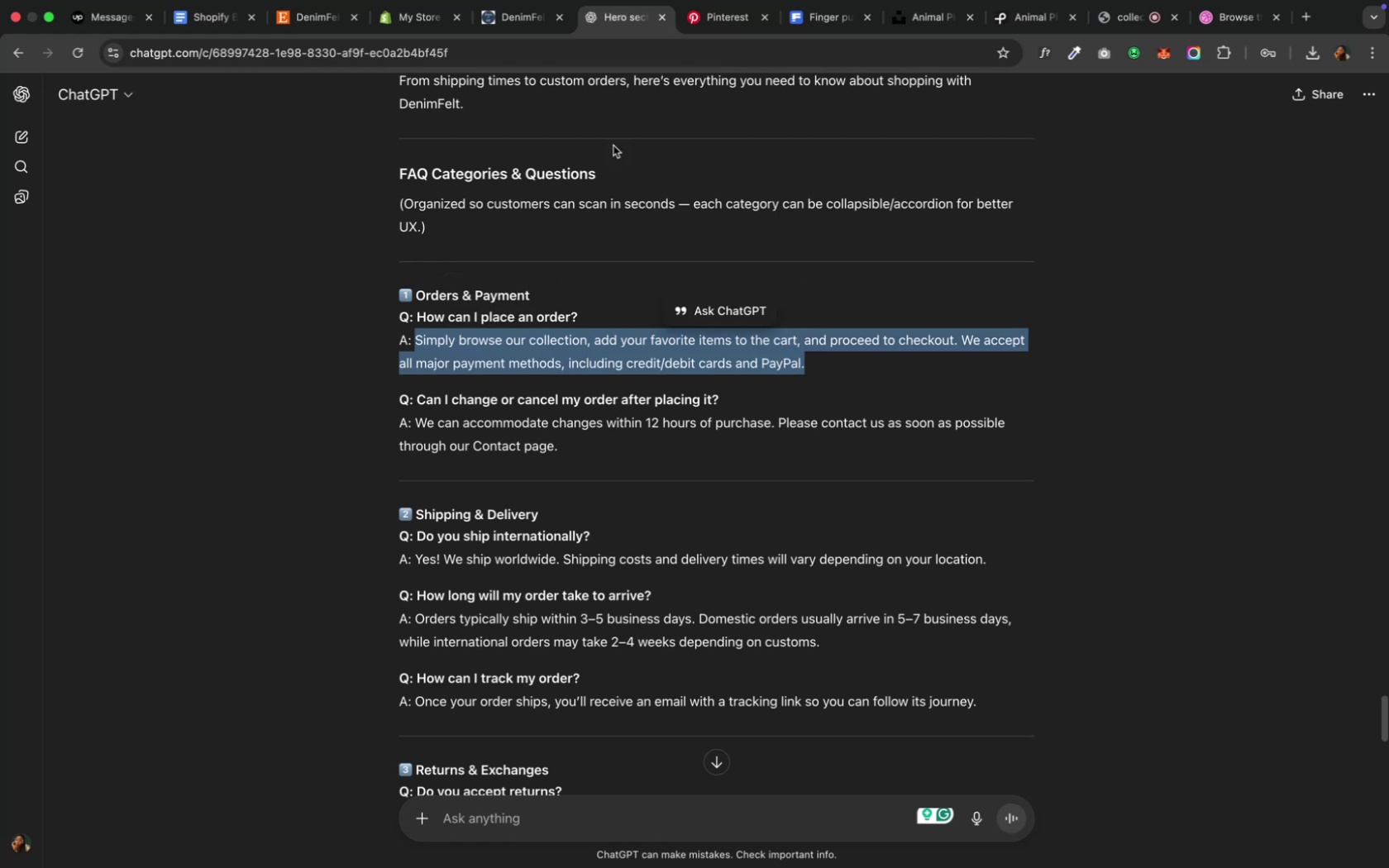 
wait(5.03)
 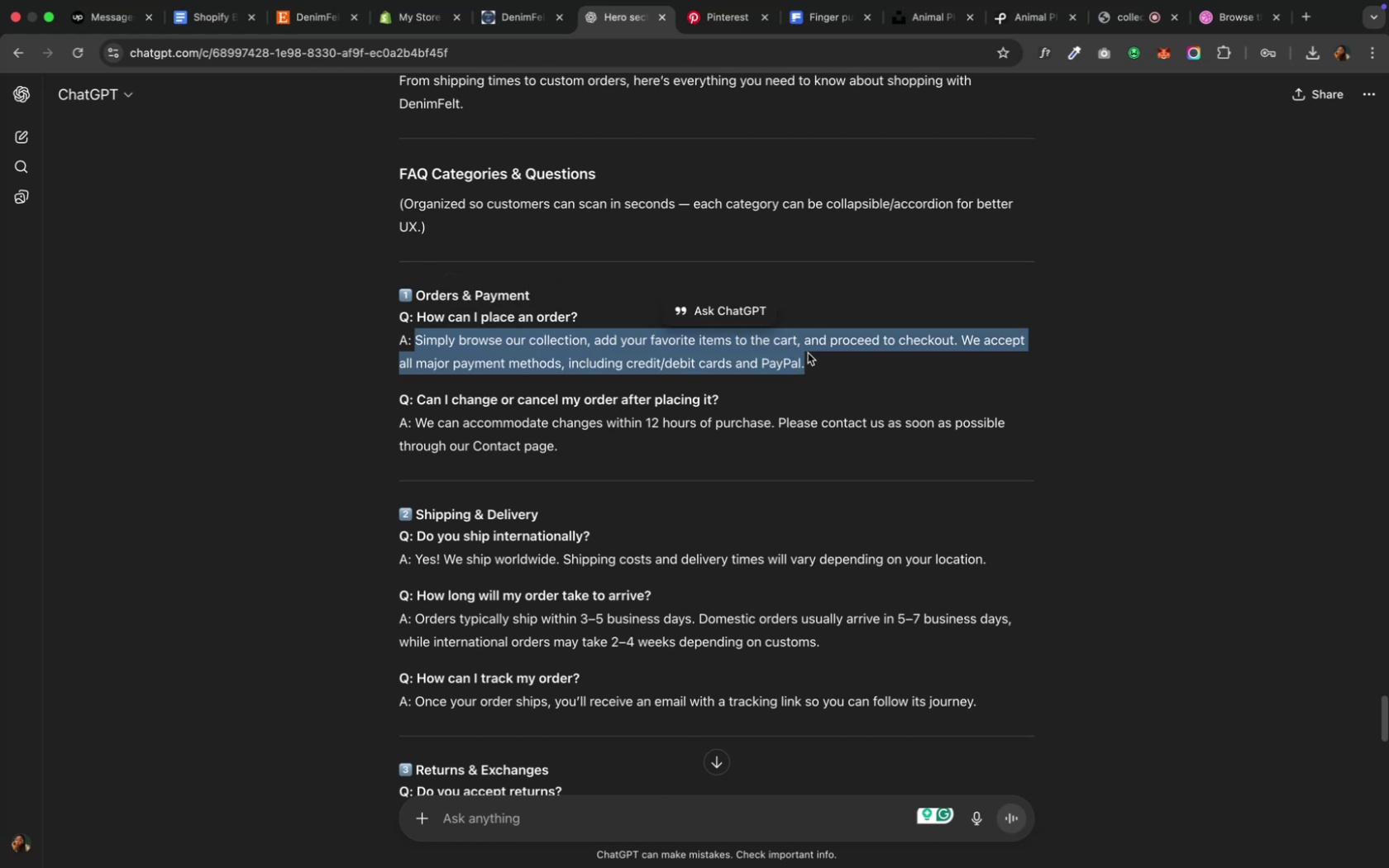 
left_click([427, 26])
 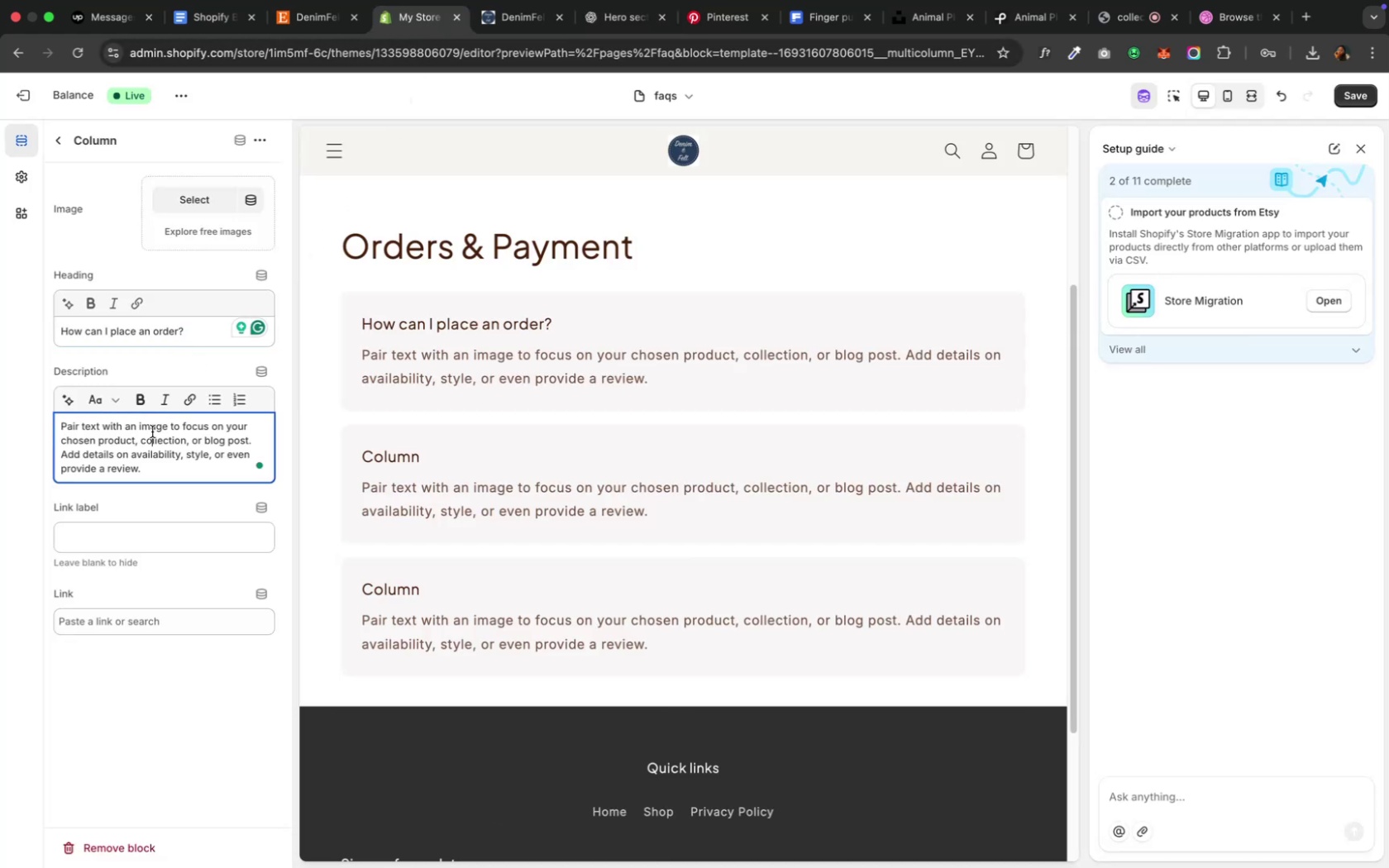 
key(Meta+A)
 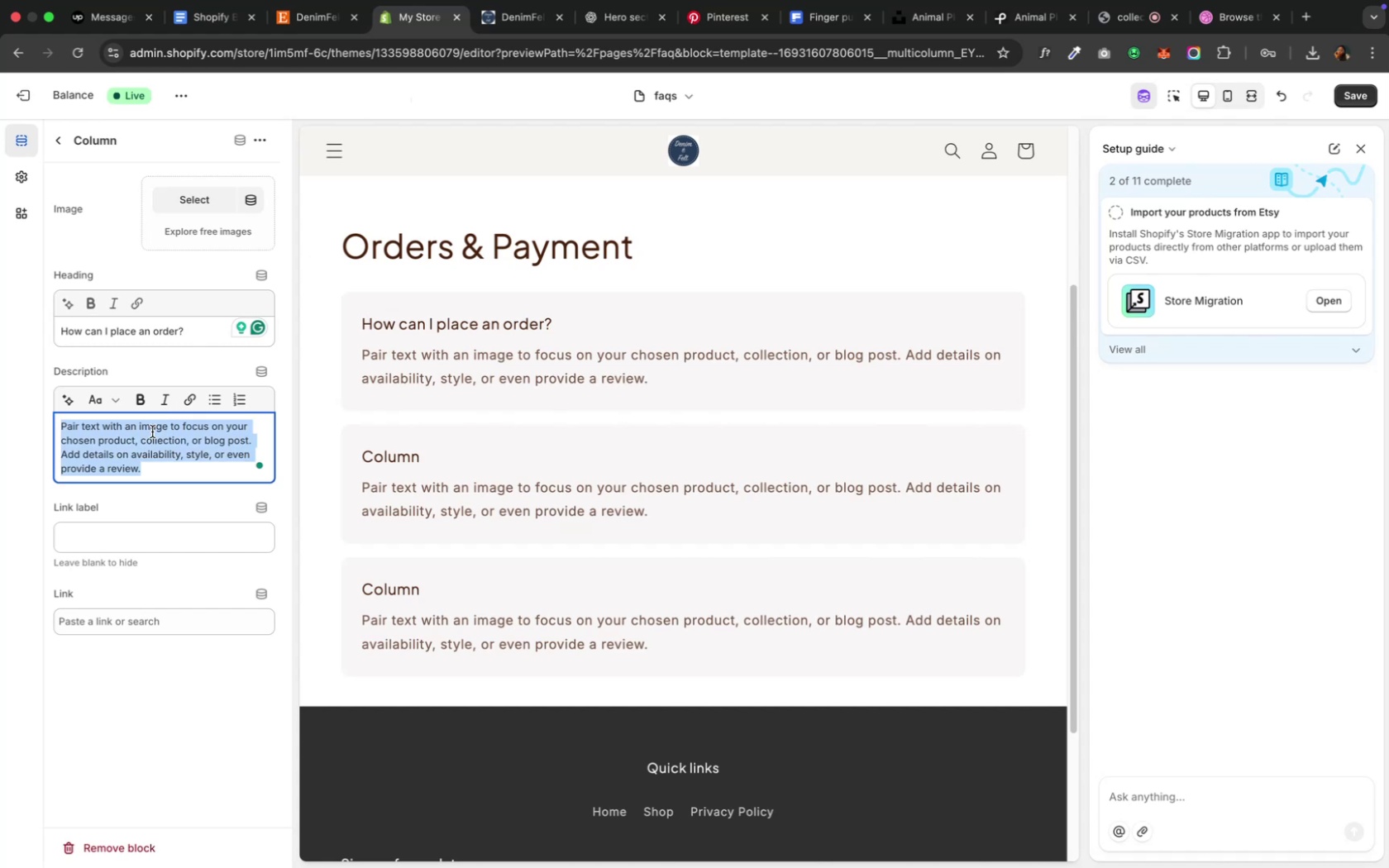 
key(Meta+V)
 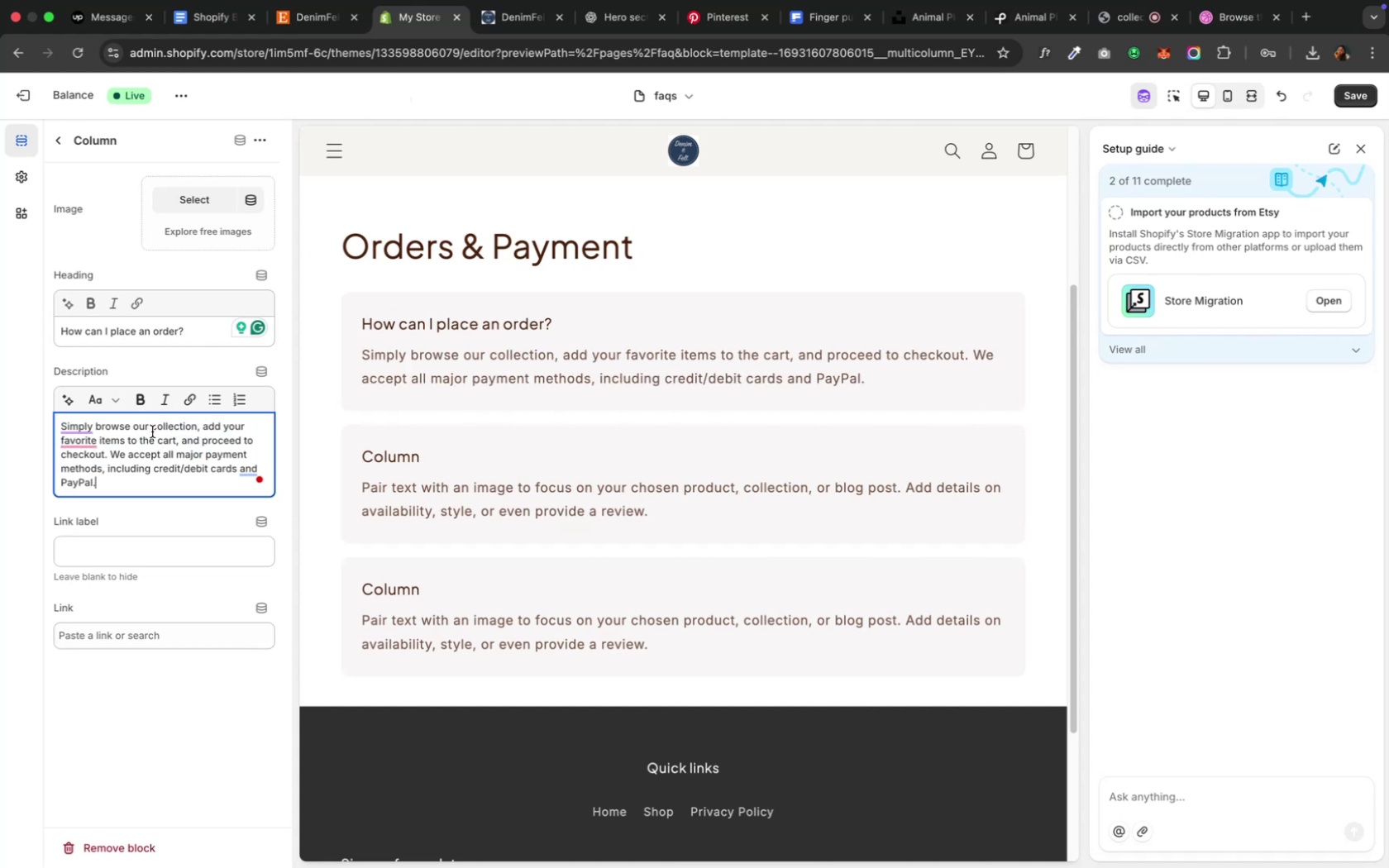 
mouse_move([86, 449])
 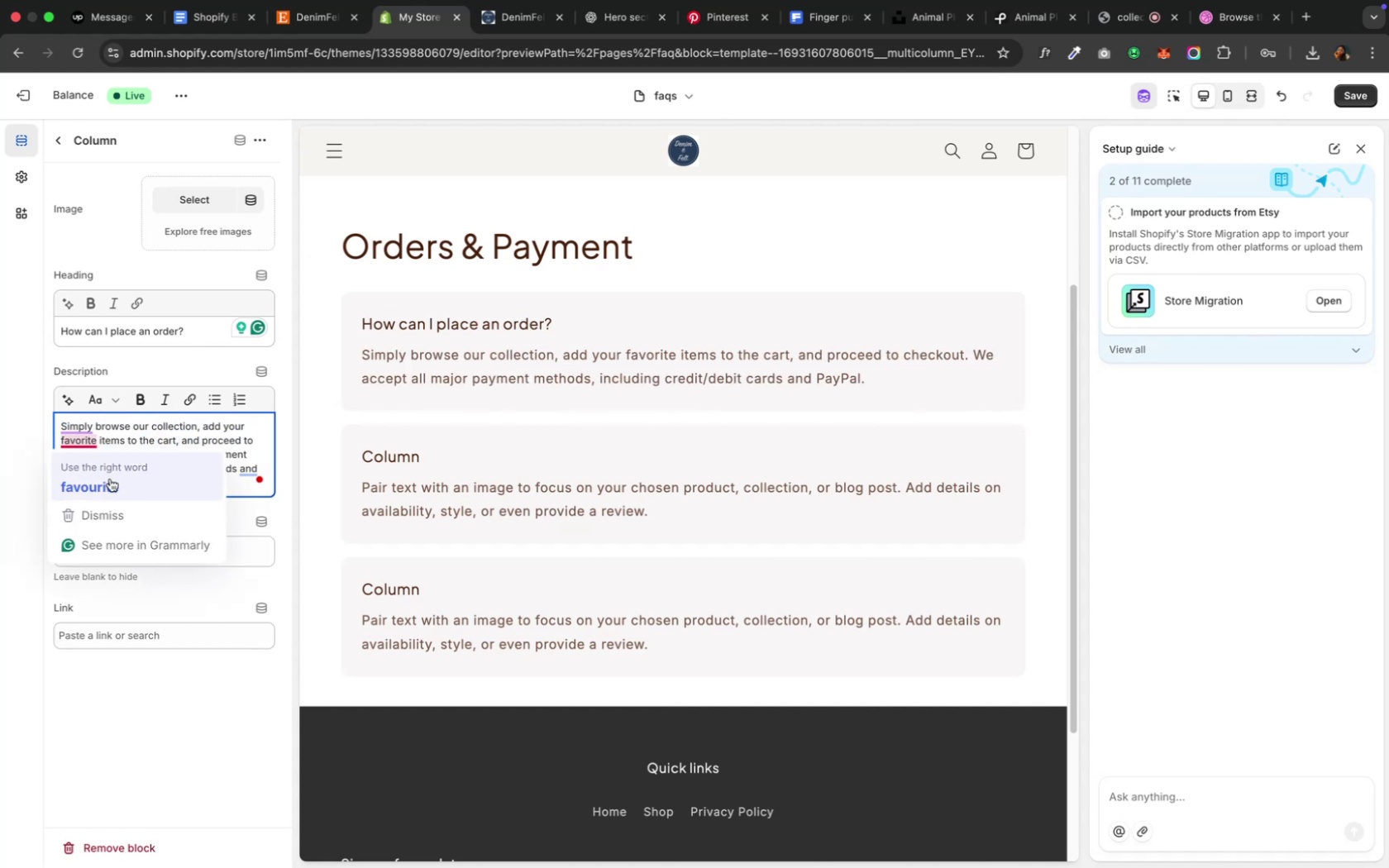 
left_click([110, 479])
 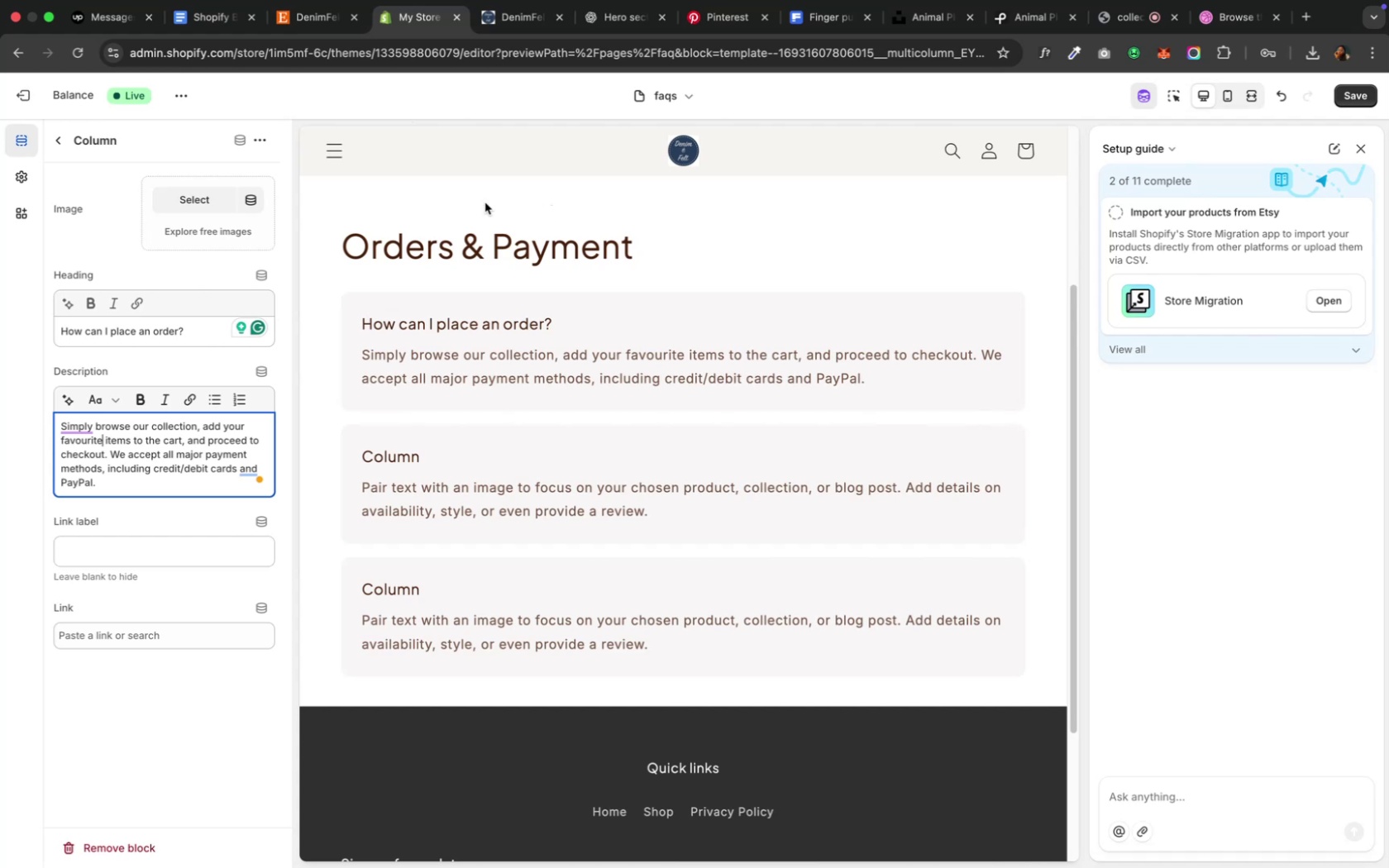 
wait(5.87)
 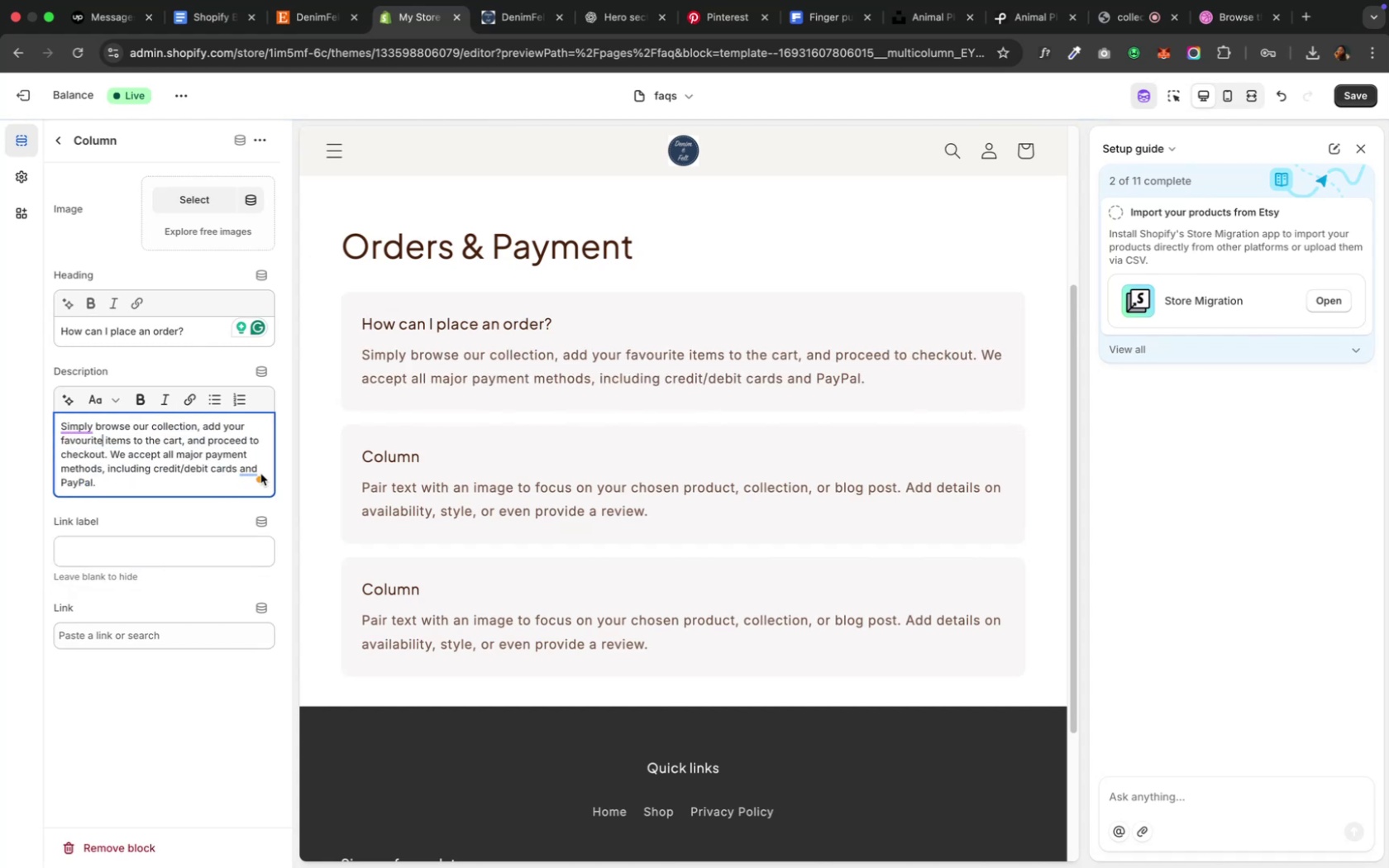 
left_click([55, 141])
 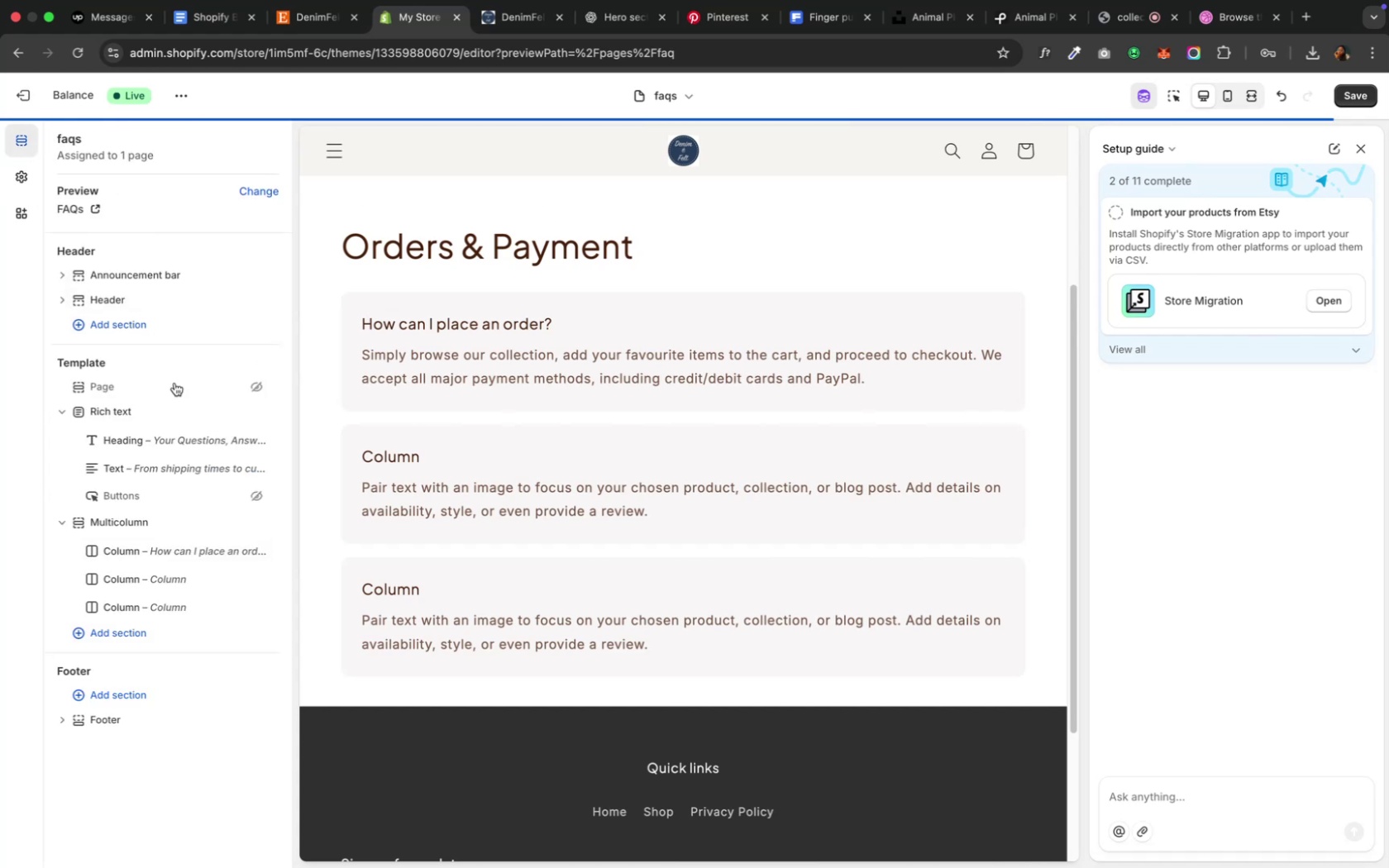 
mouse_move([160, 563])
 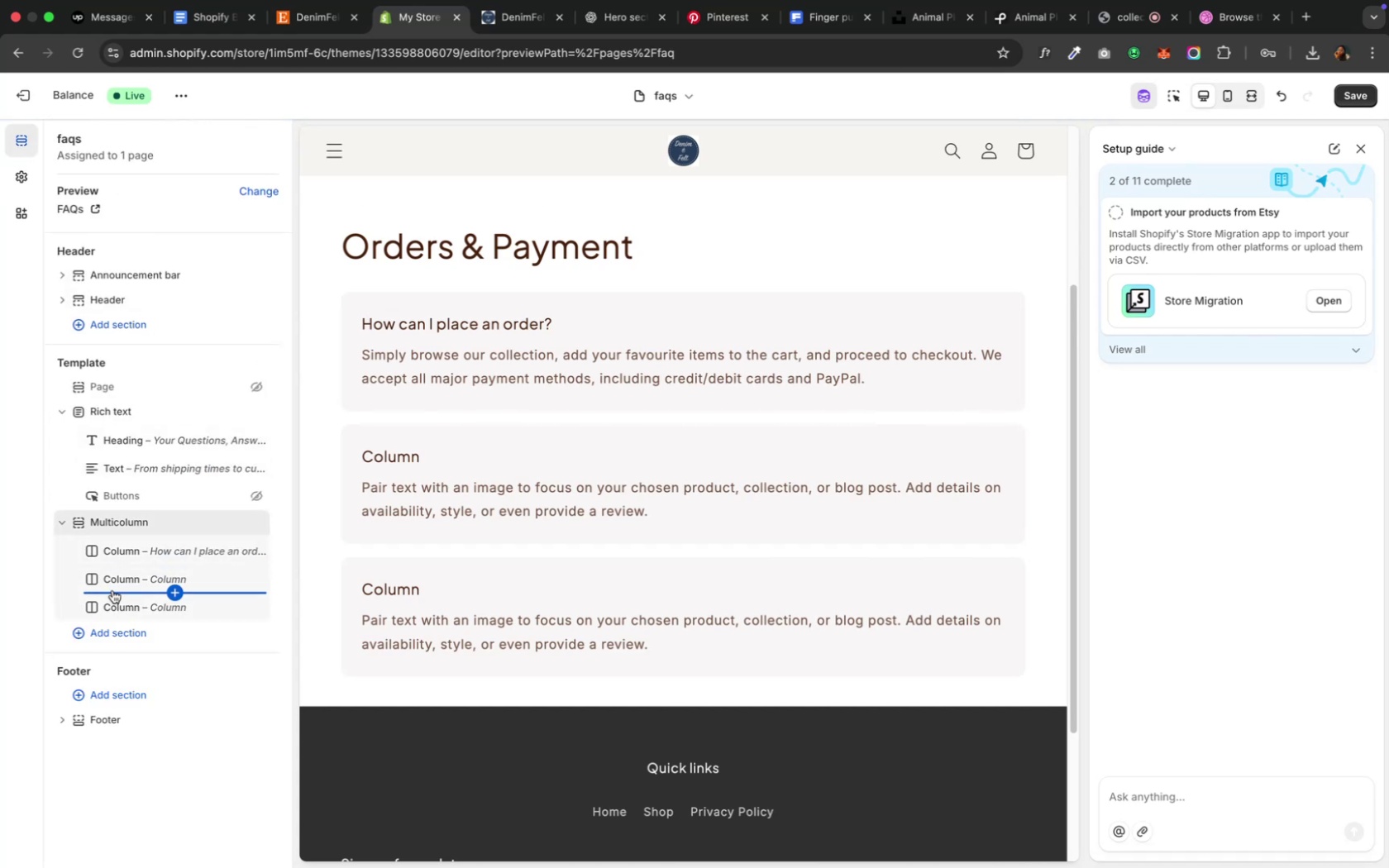 
left_click([116, 585])
 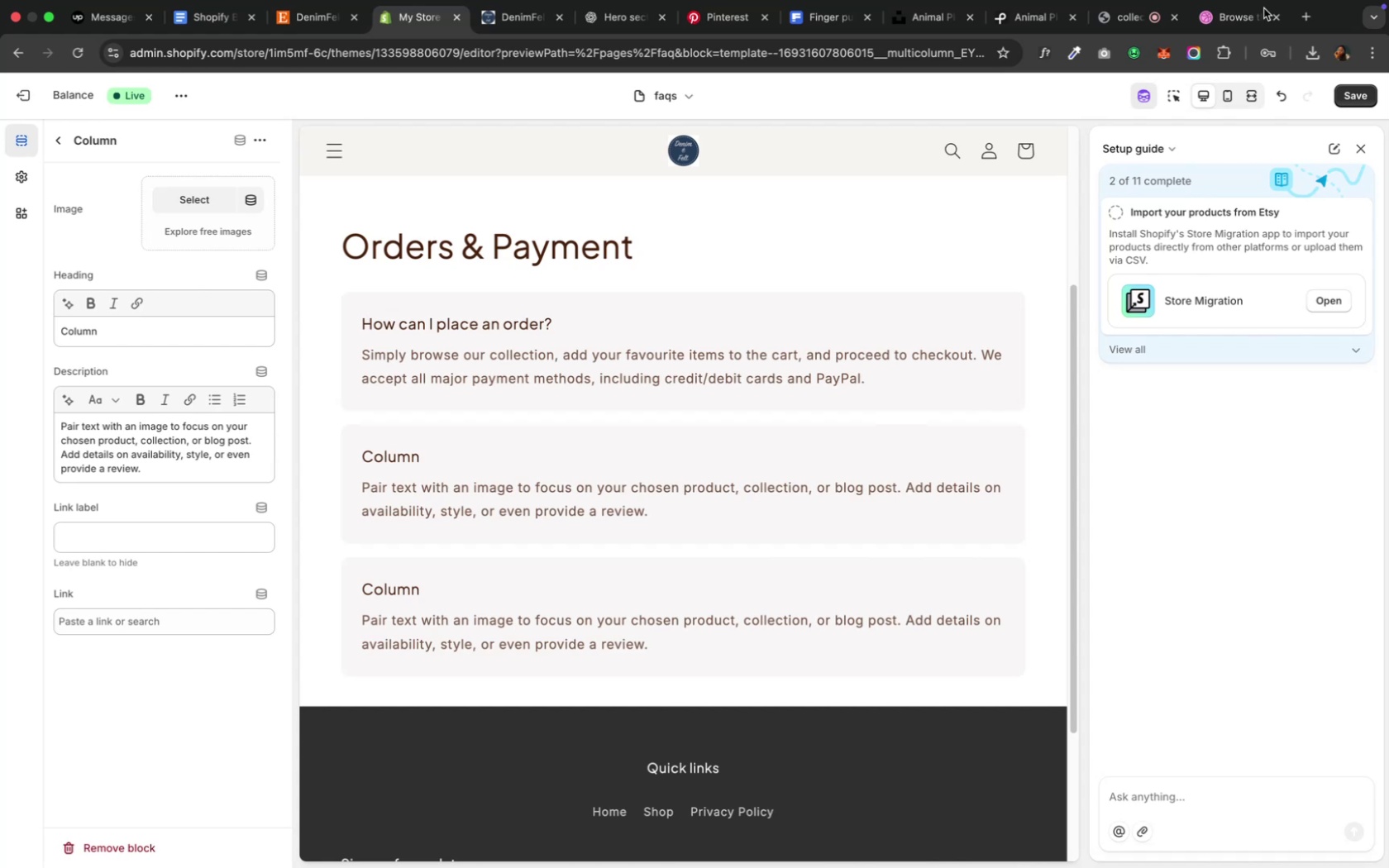 
left_click([612, 11])
 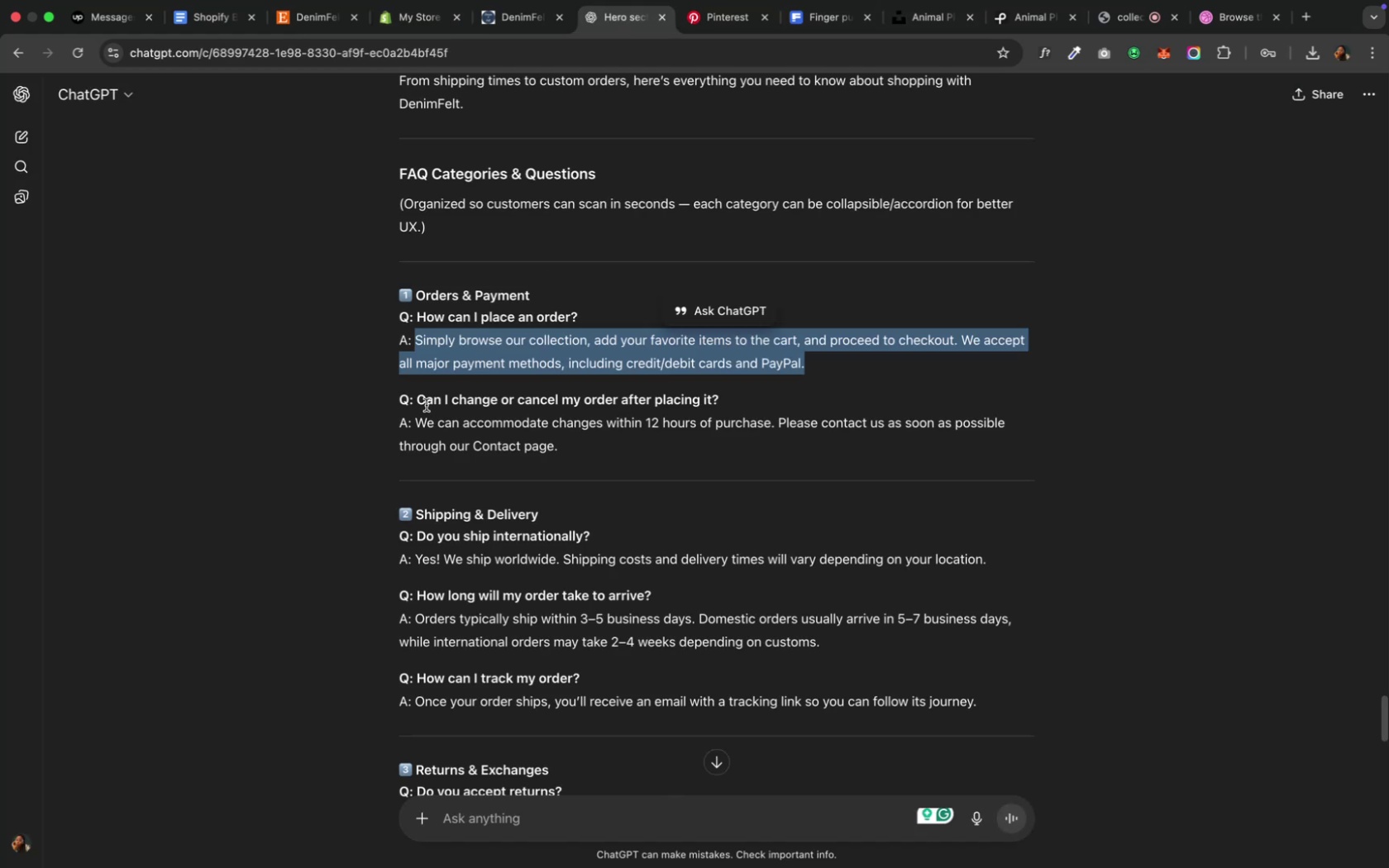 
left_click_drag(start_coordinate=[419, 401], to_coordinate=[729, 403])
 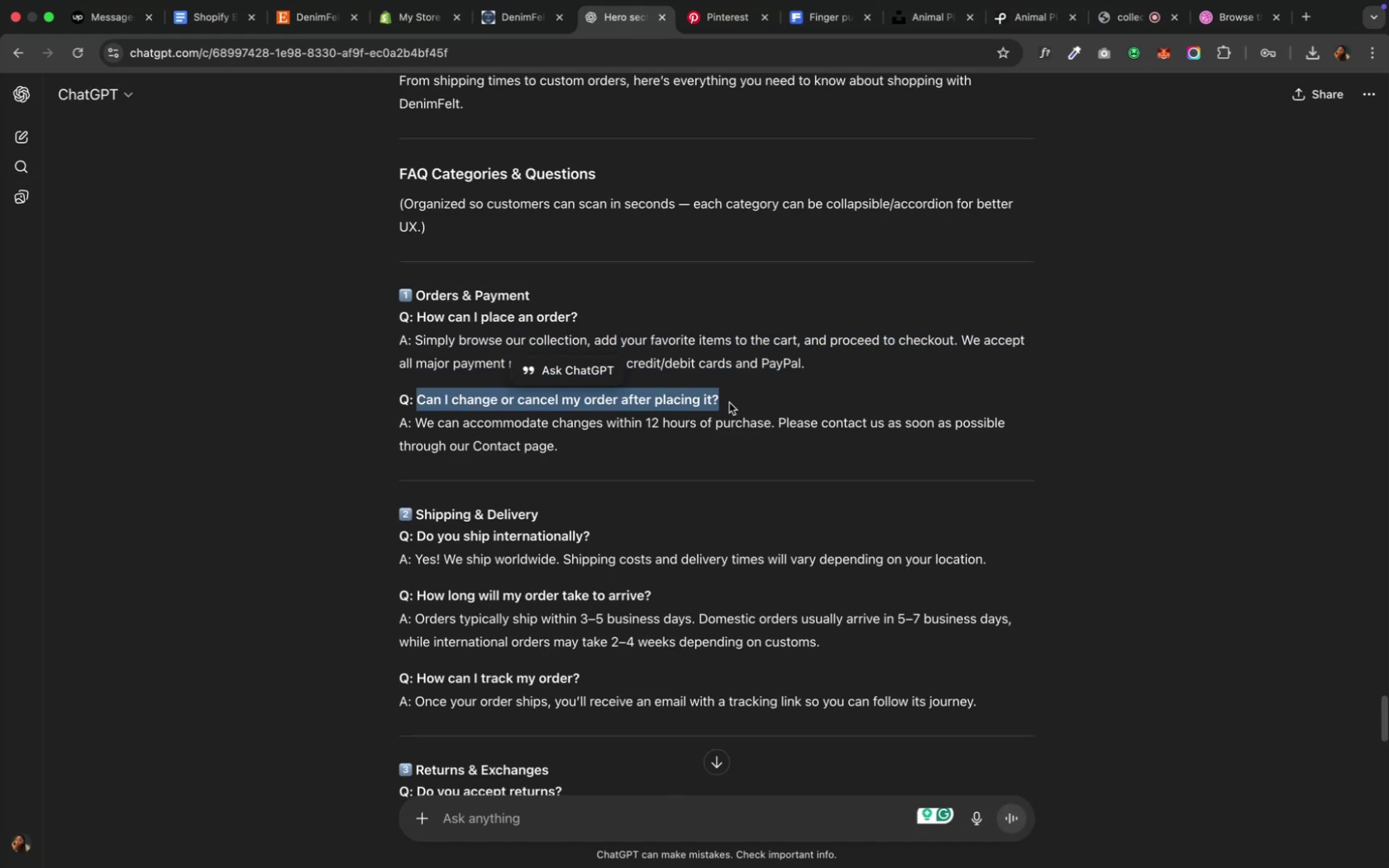 
key(Meta+C)
 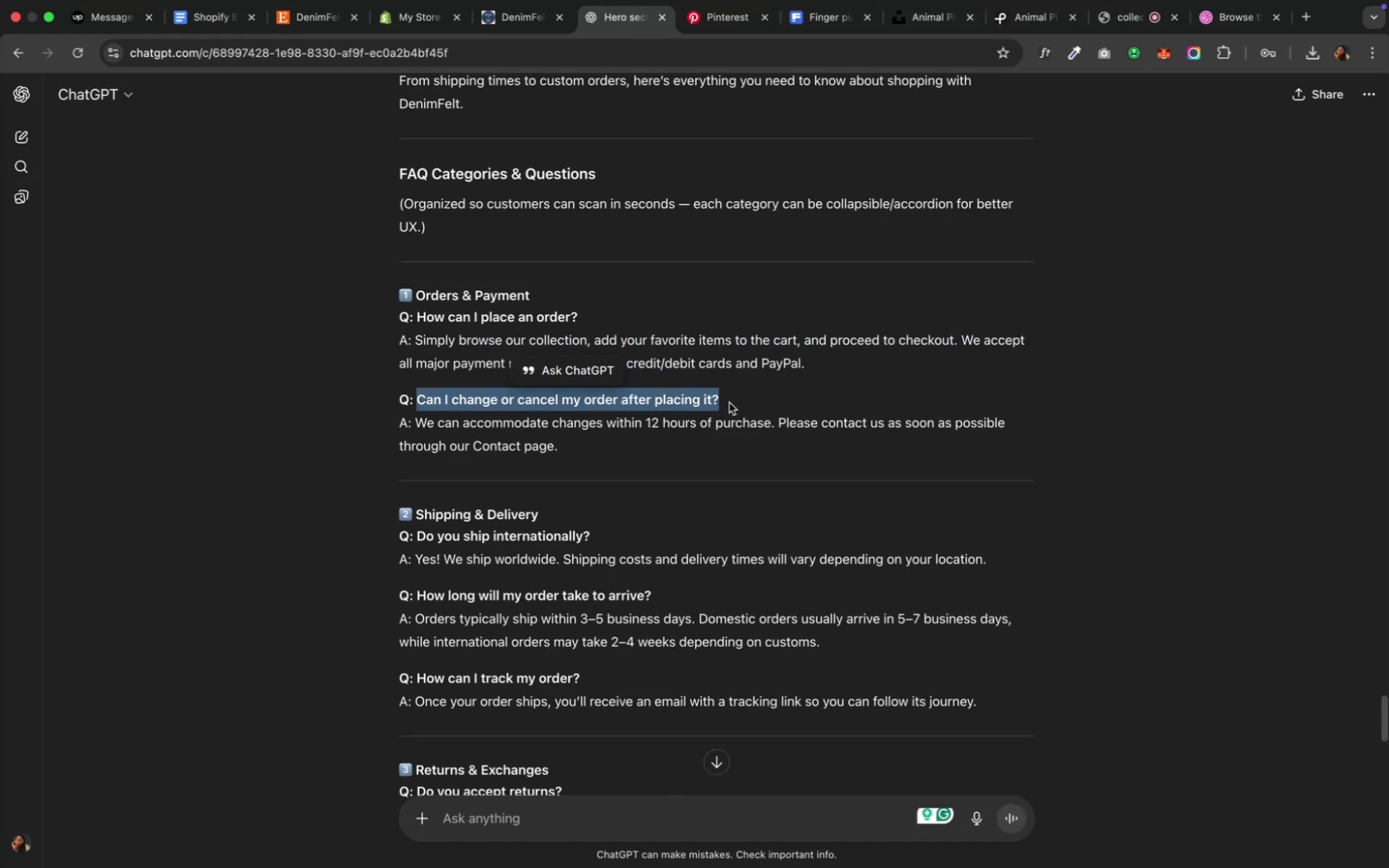 
key(Meta+C)
 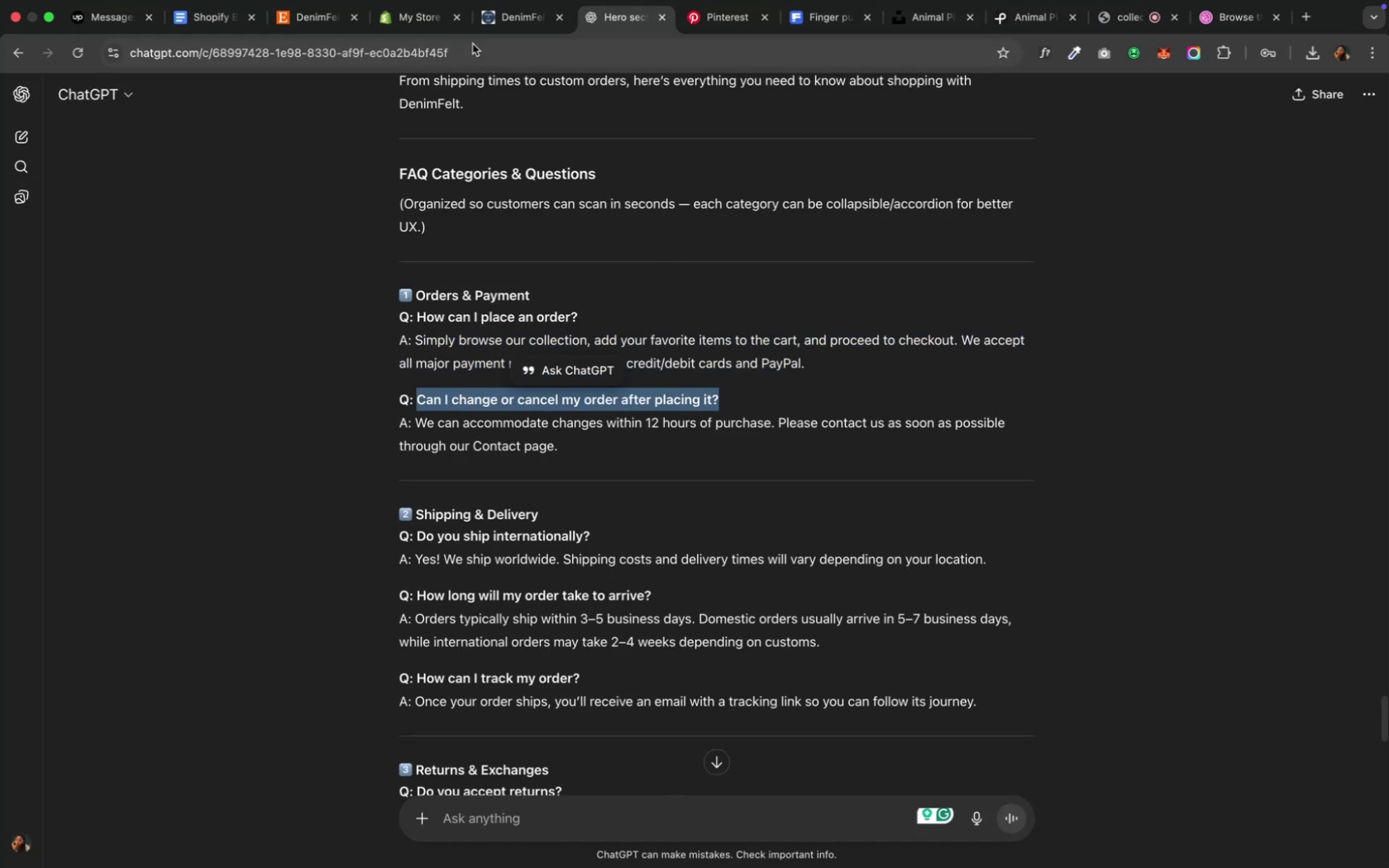 
left_click([420, 17])
 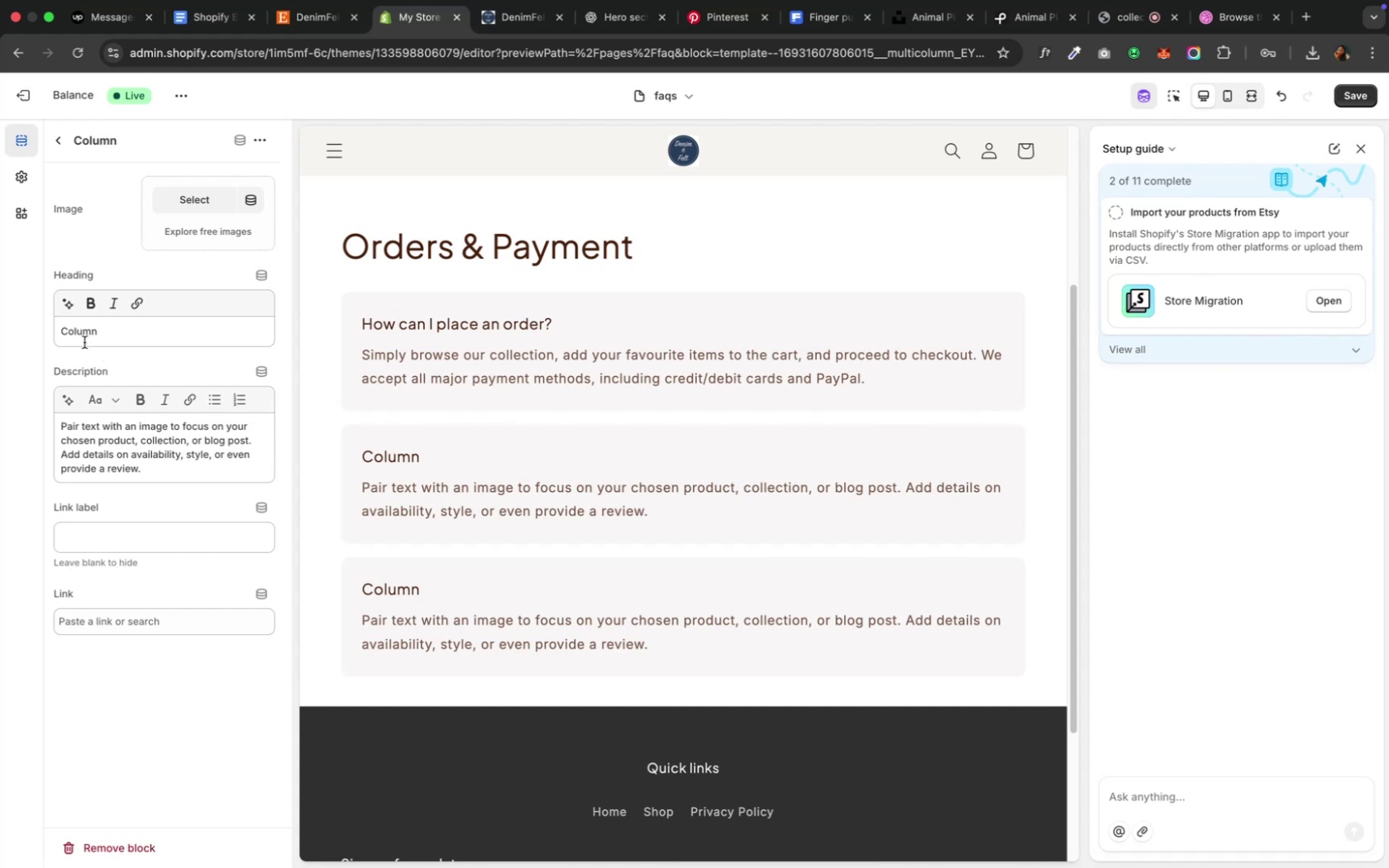 
double_click([84, 339])
 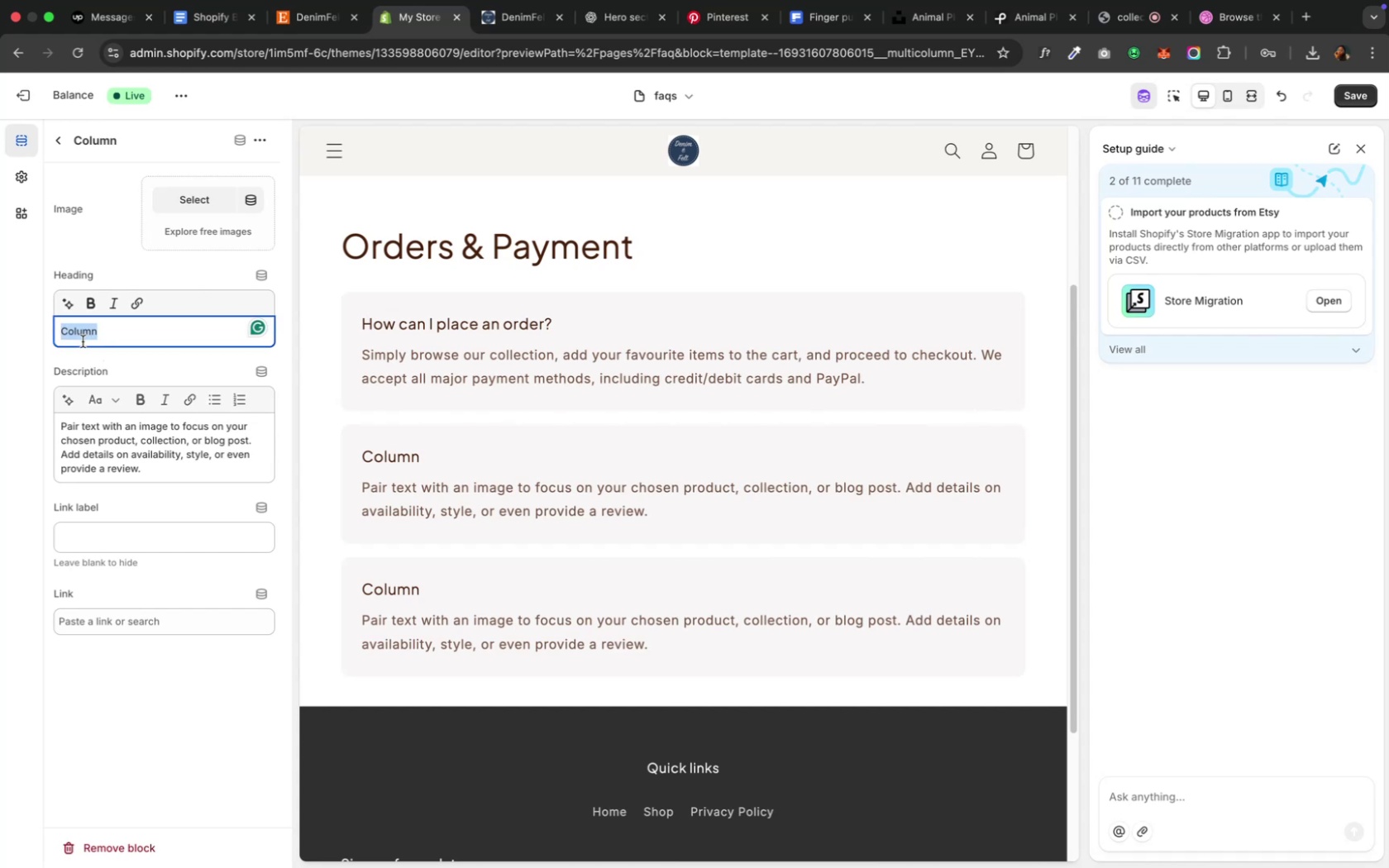 
key(Meta+V)
 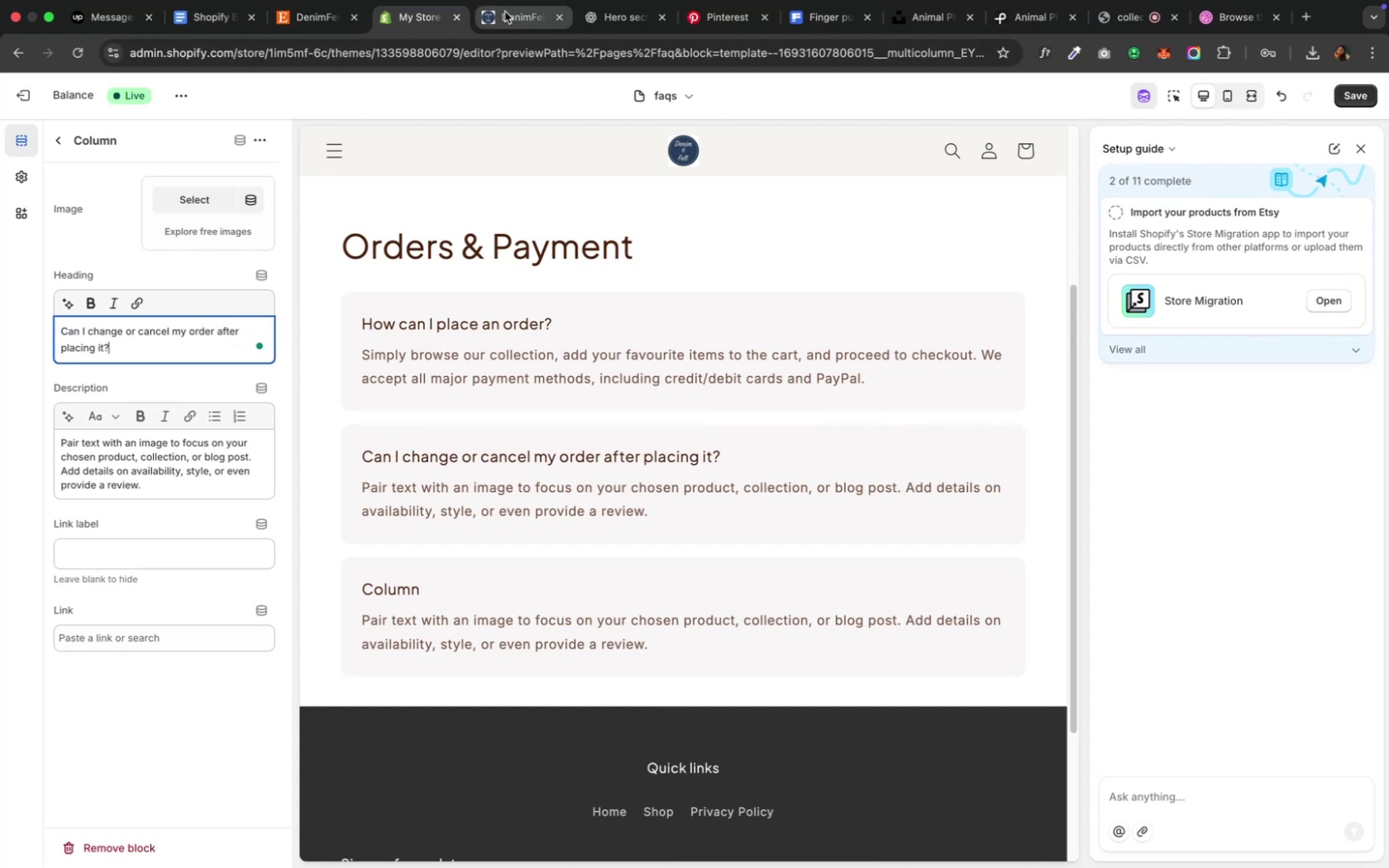 
left_click([603, 20])
 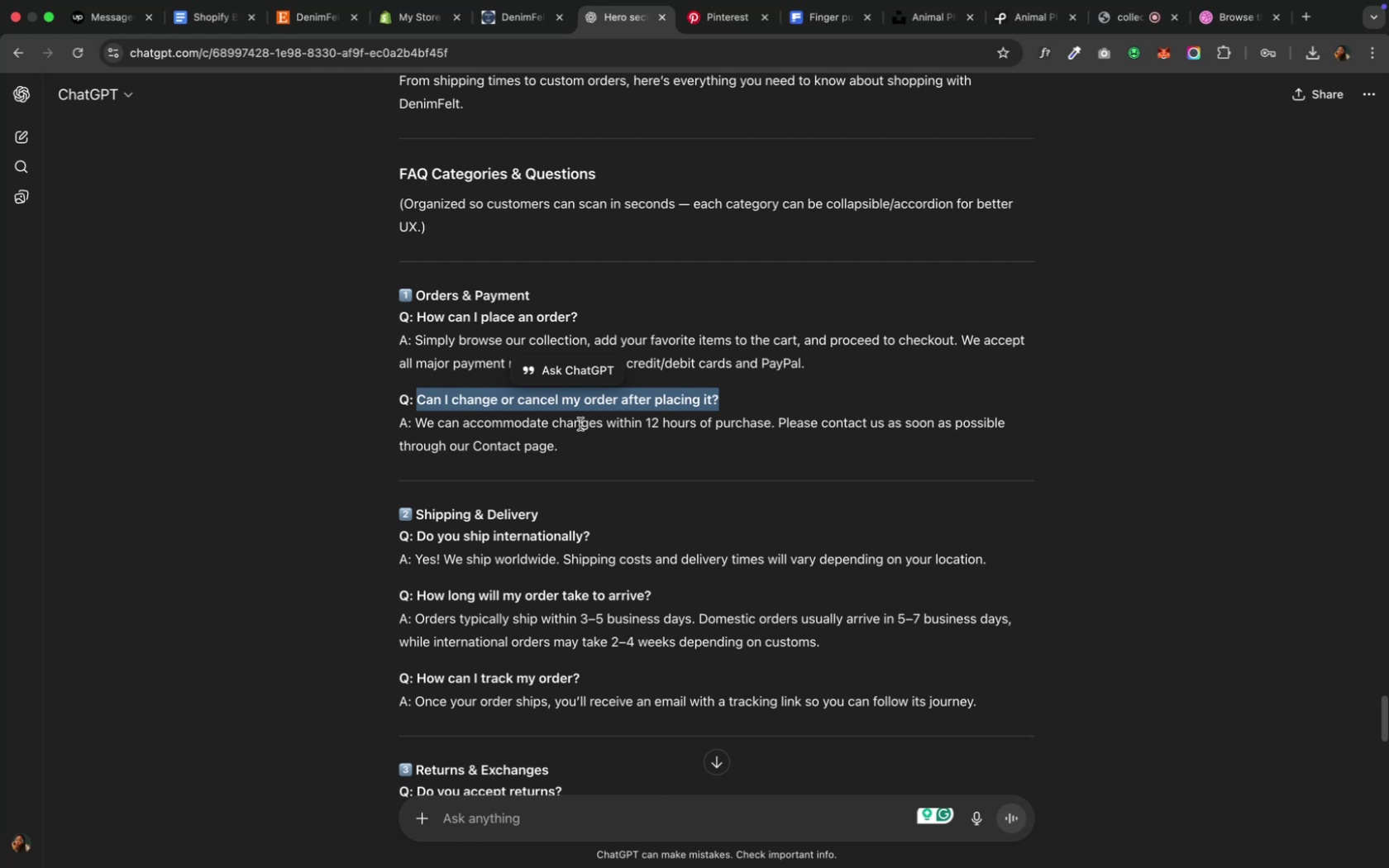 
left_click_drag(start_coordinate=[571, 445], to_coordinate=[419, 418])
 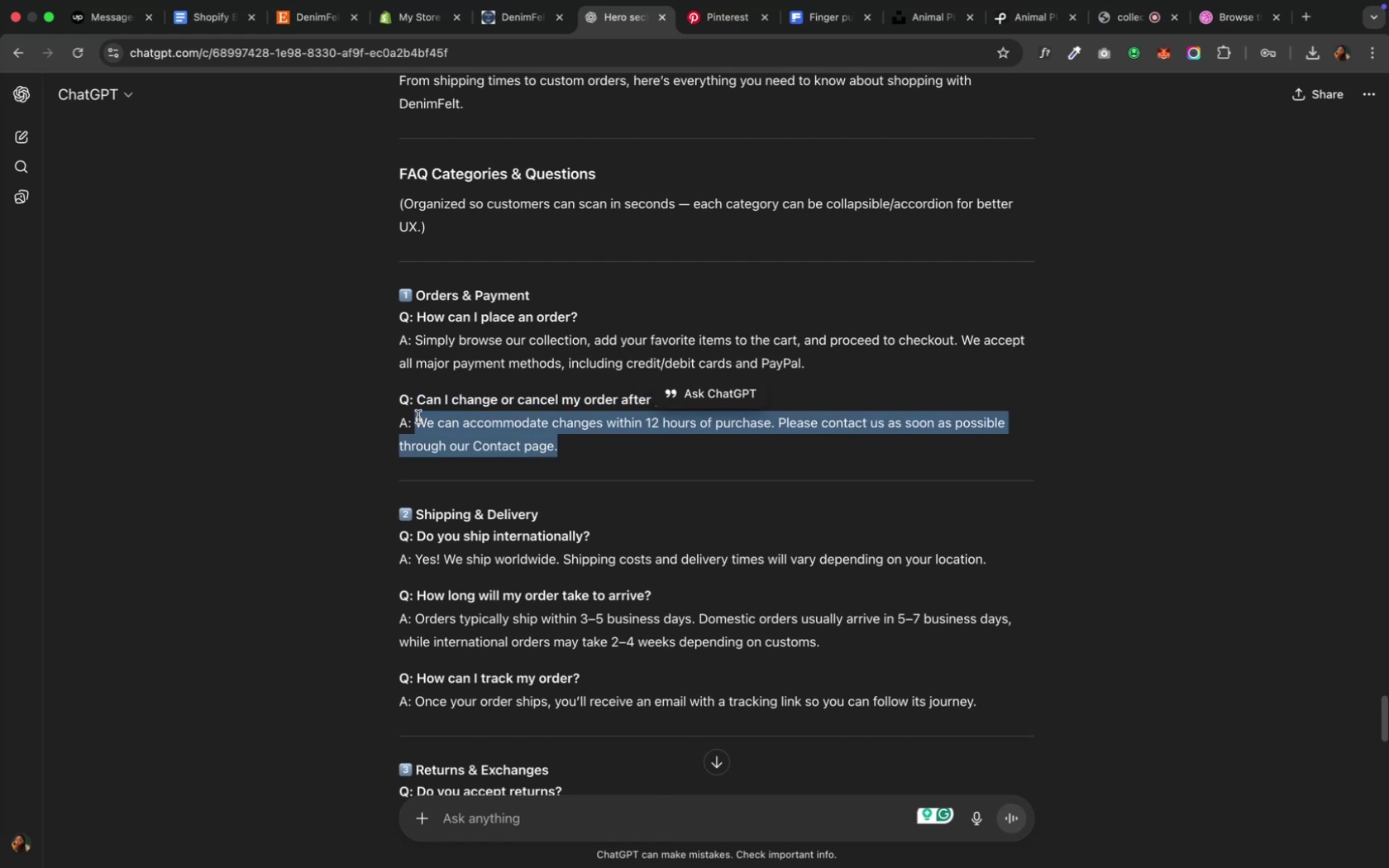 
key(Meta+C)
 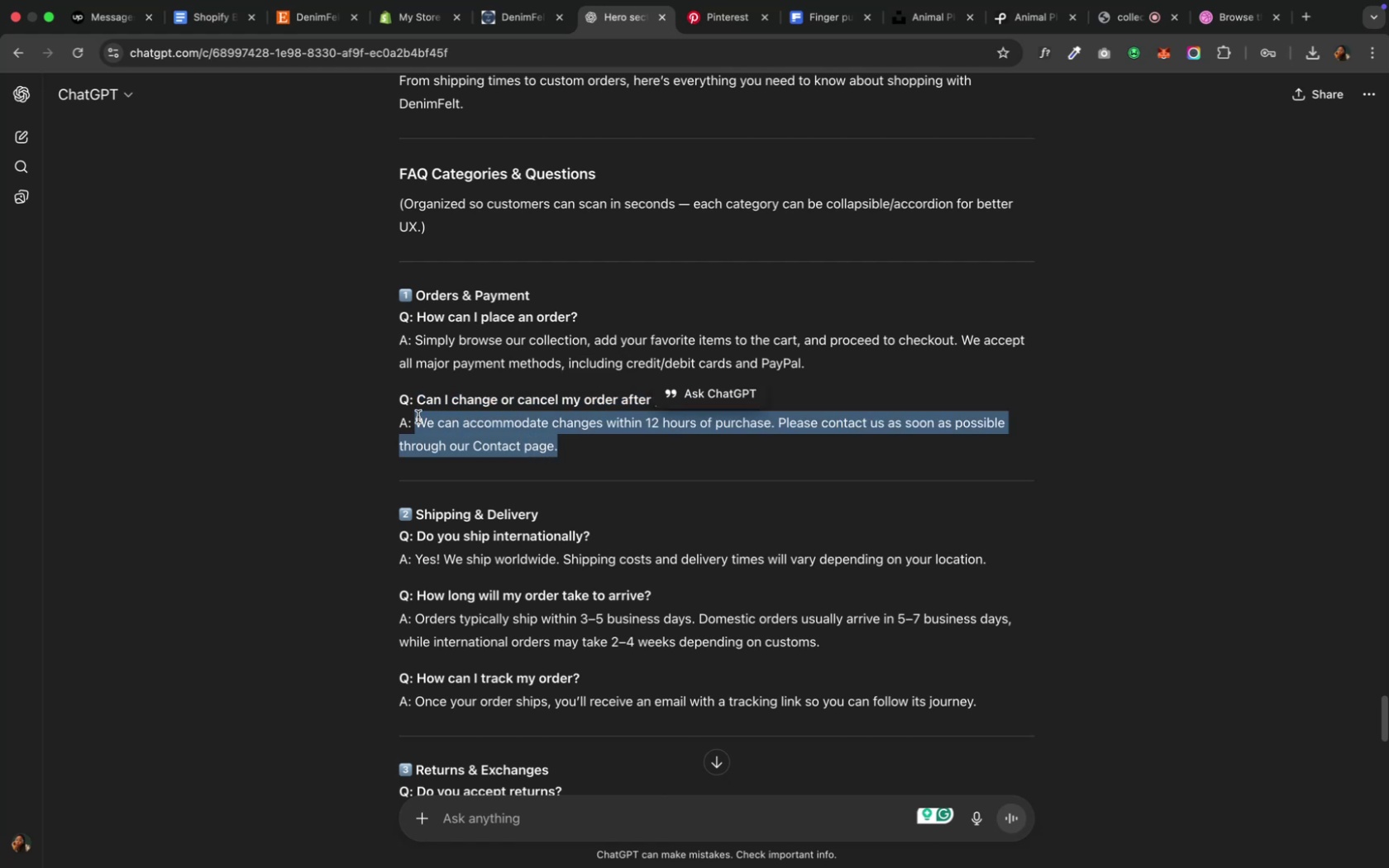 
key(Meta+C)
 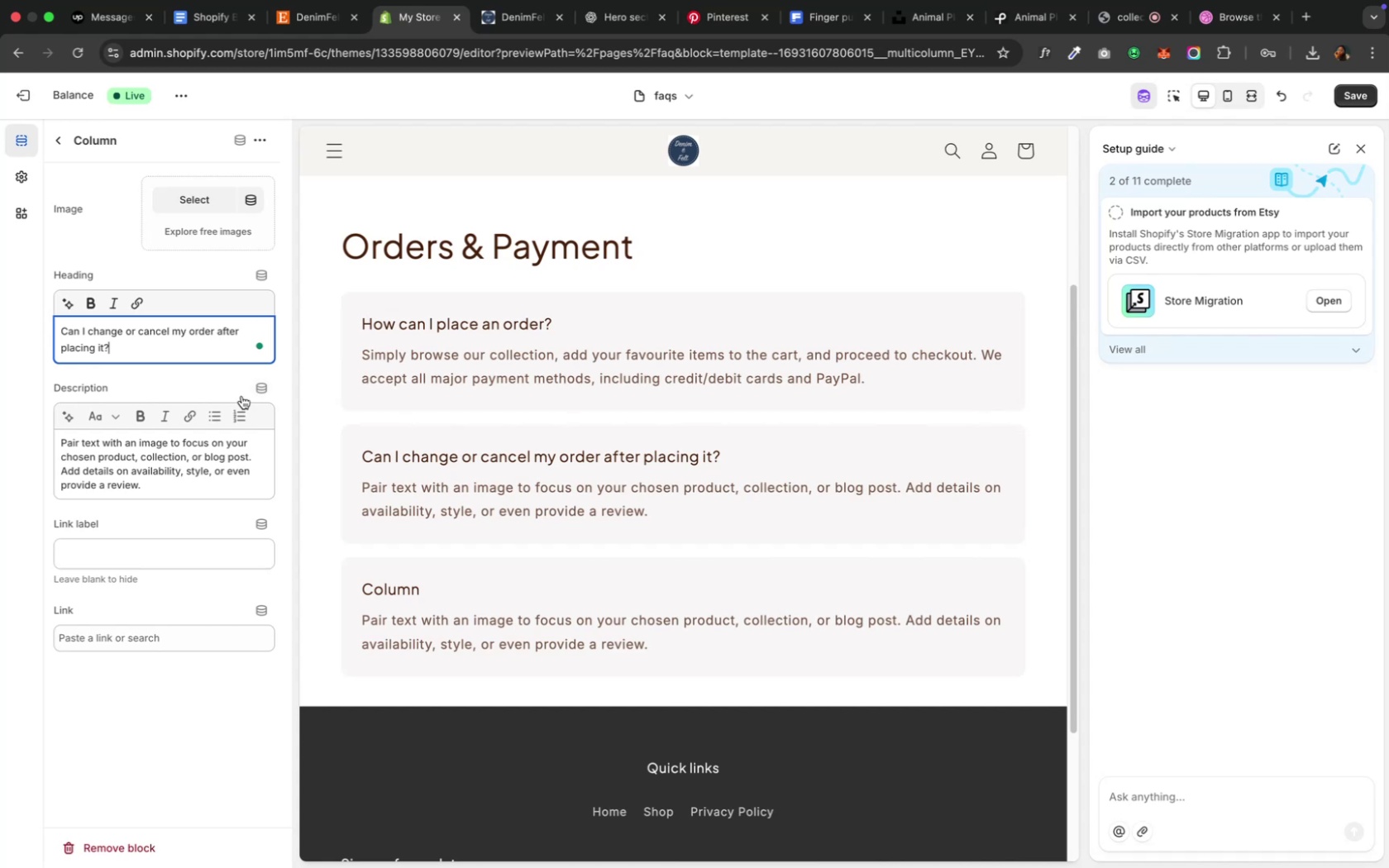 
wait(5.81)
 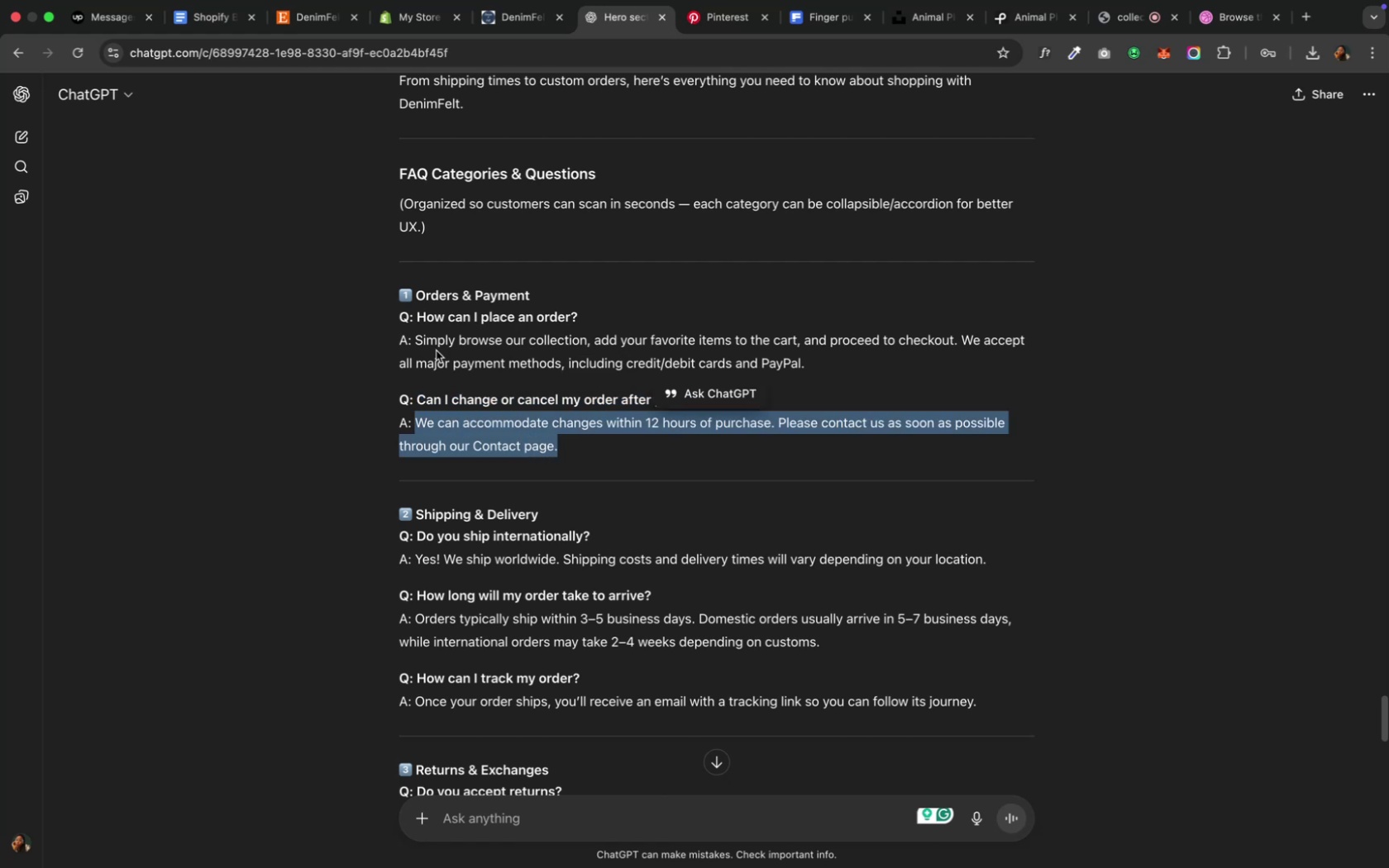 
left_click([122, 463])
 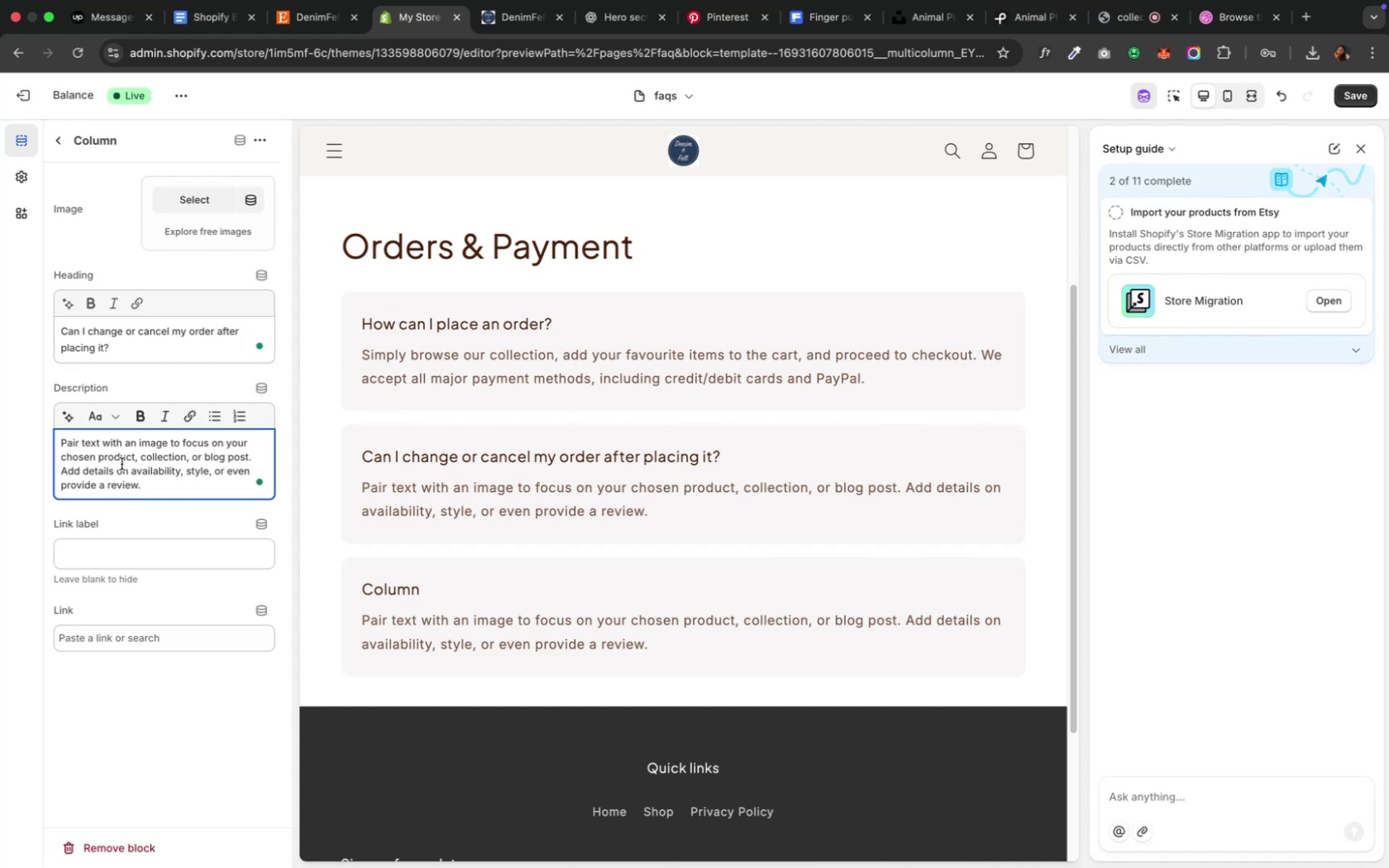 
key(Meta+A)
 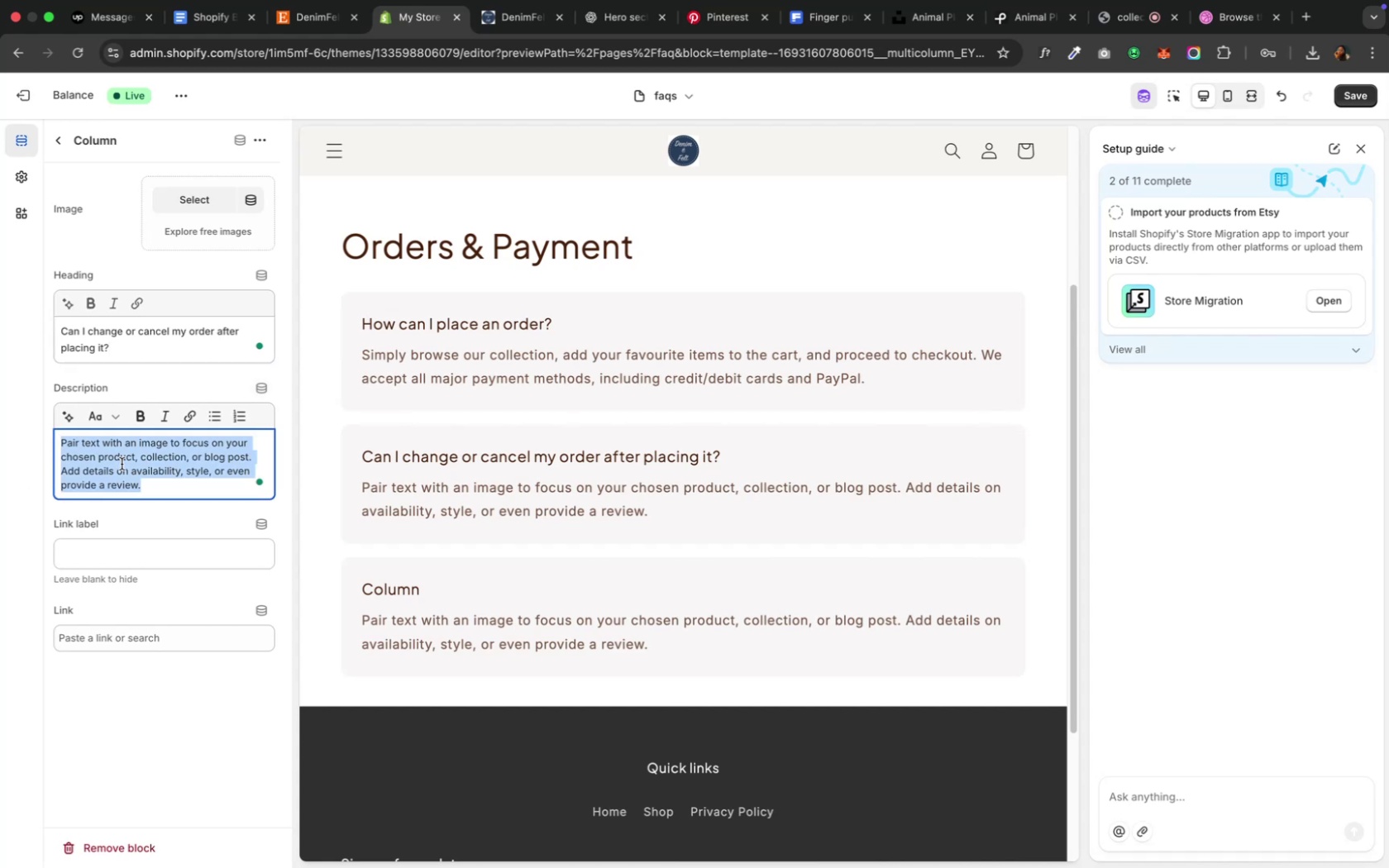 
key(Meta+V)
 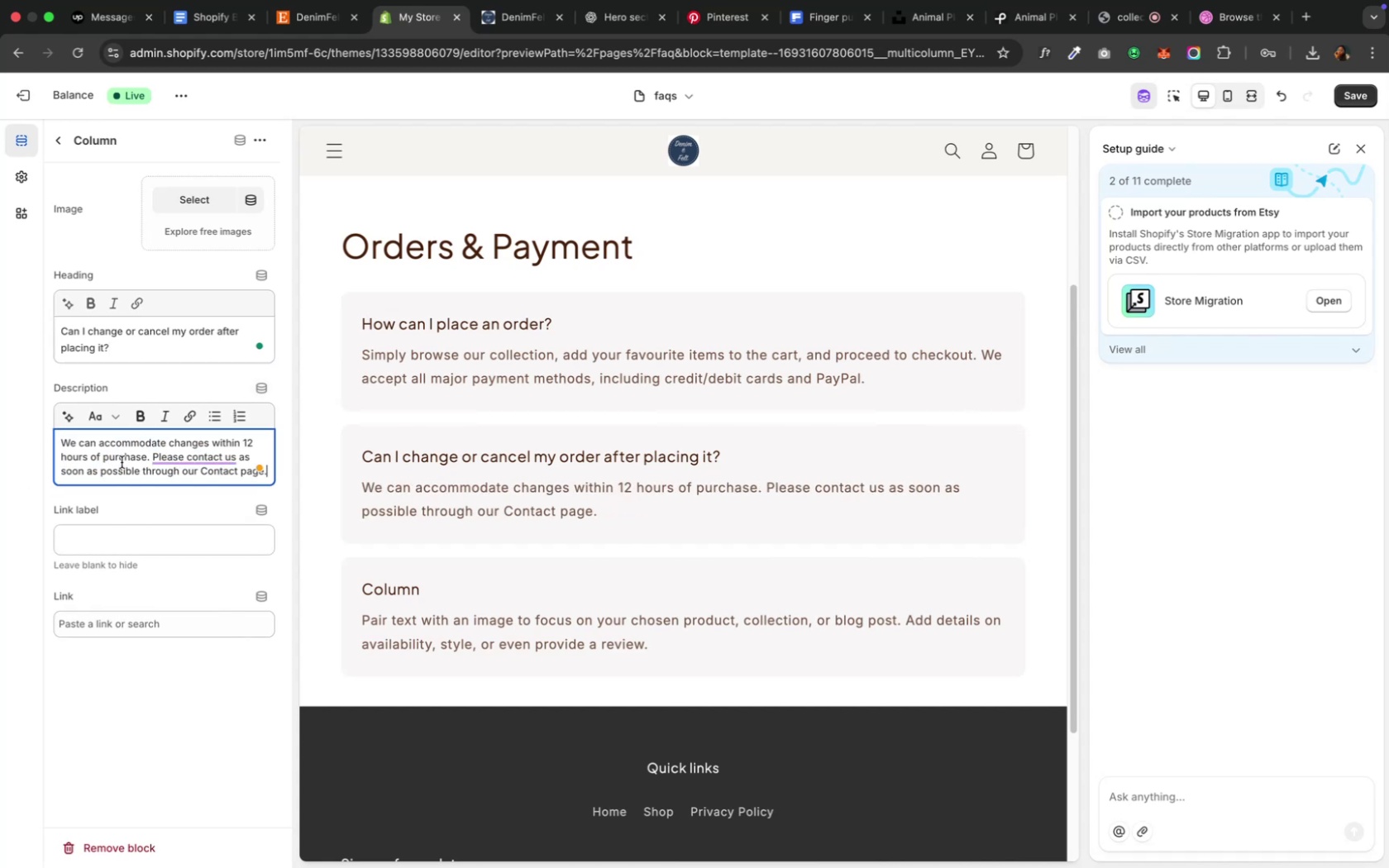 
wait(6.97)
 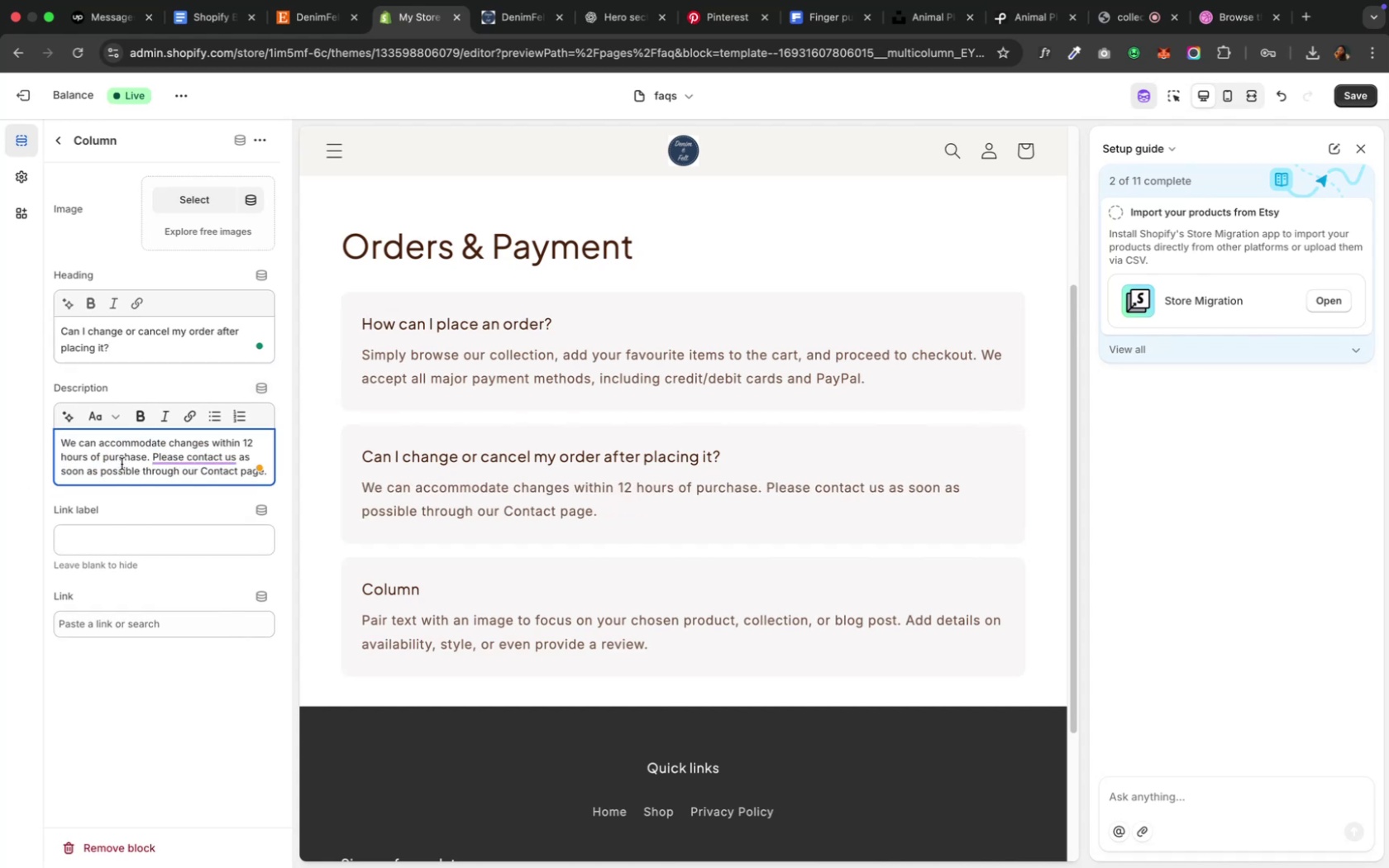 
left_click([63, 148])
 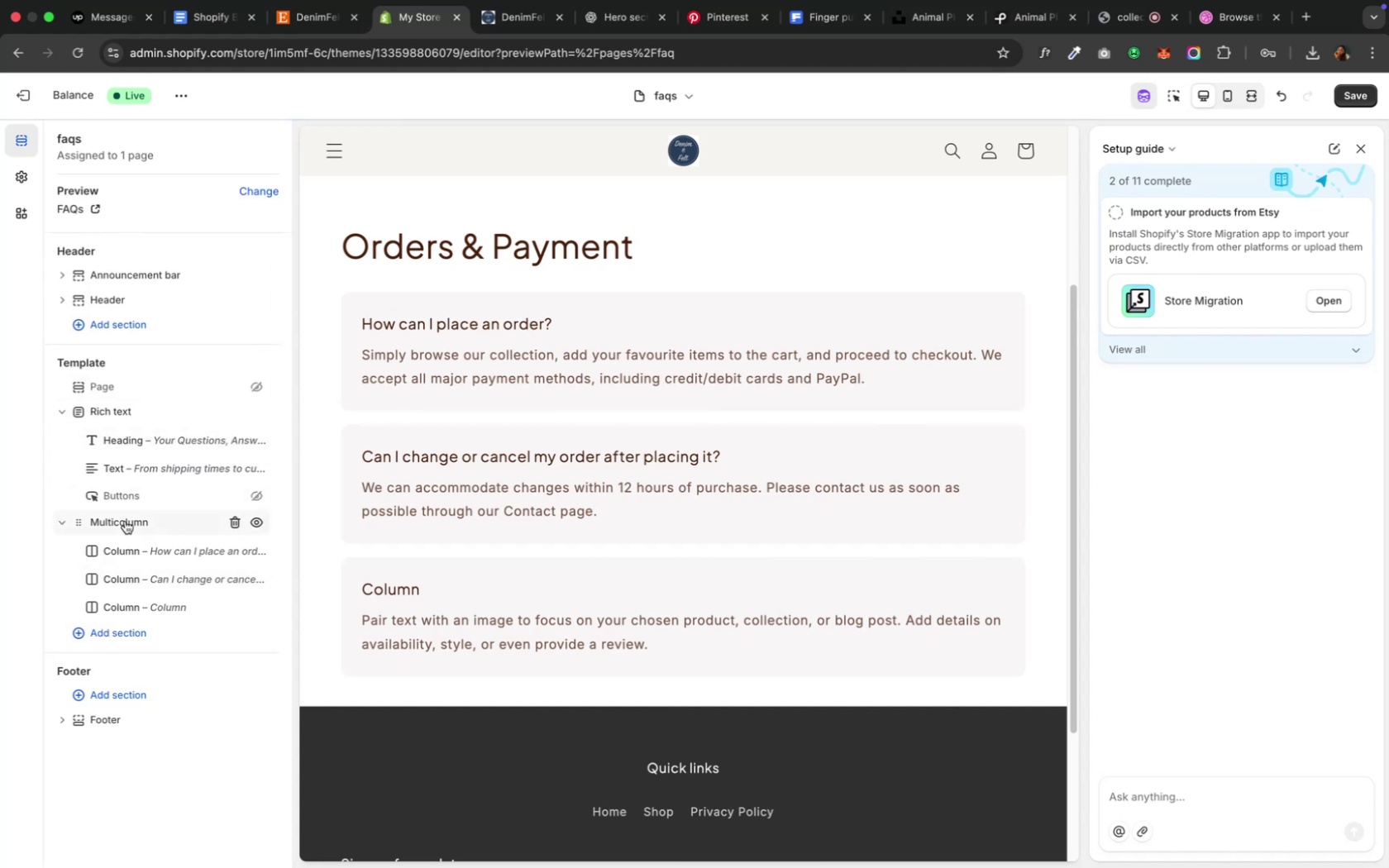 
mouse_move([142, 517])
 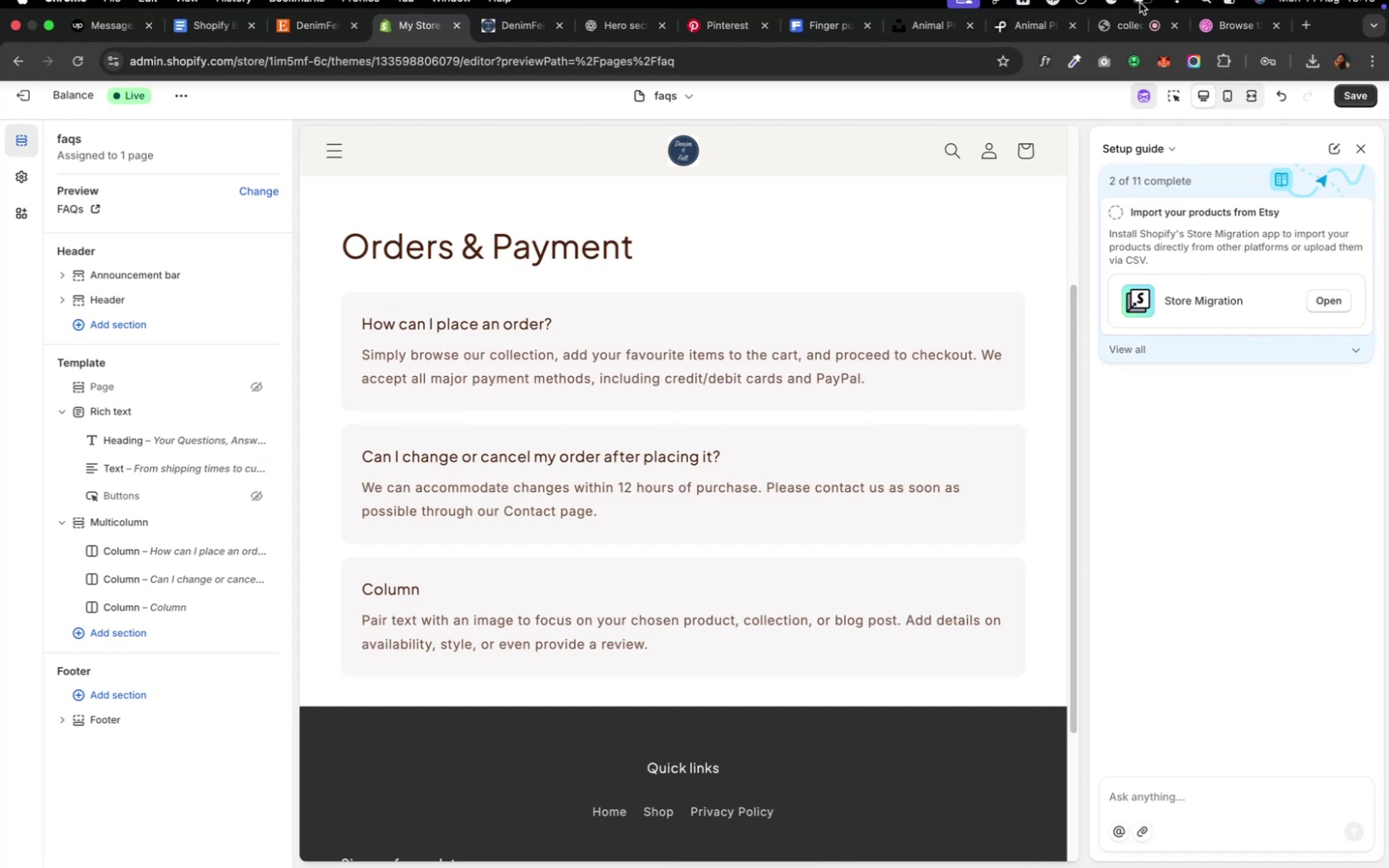 
mouse_move([1103, 50])
 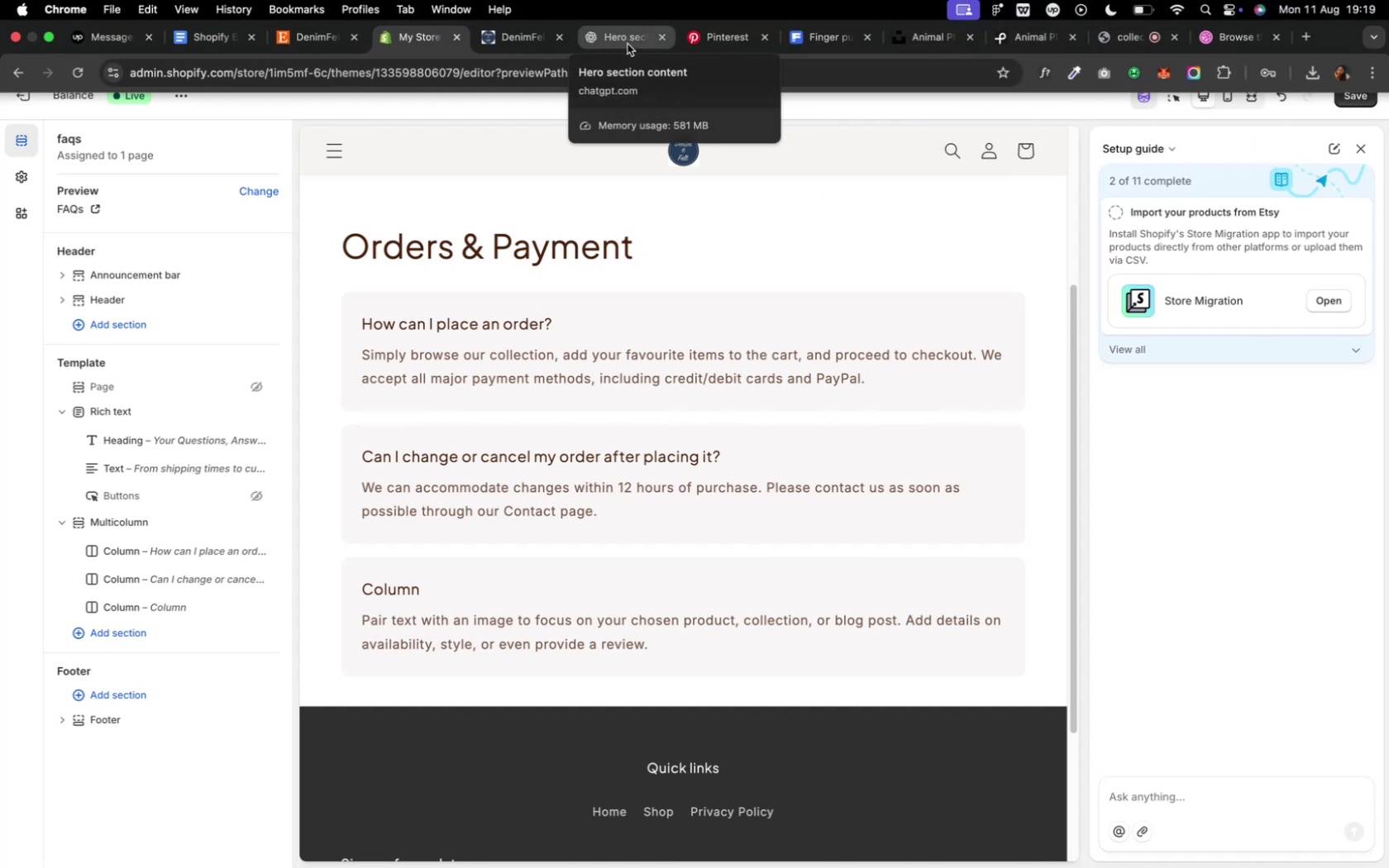 
left_click([627, 44])
 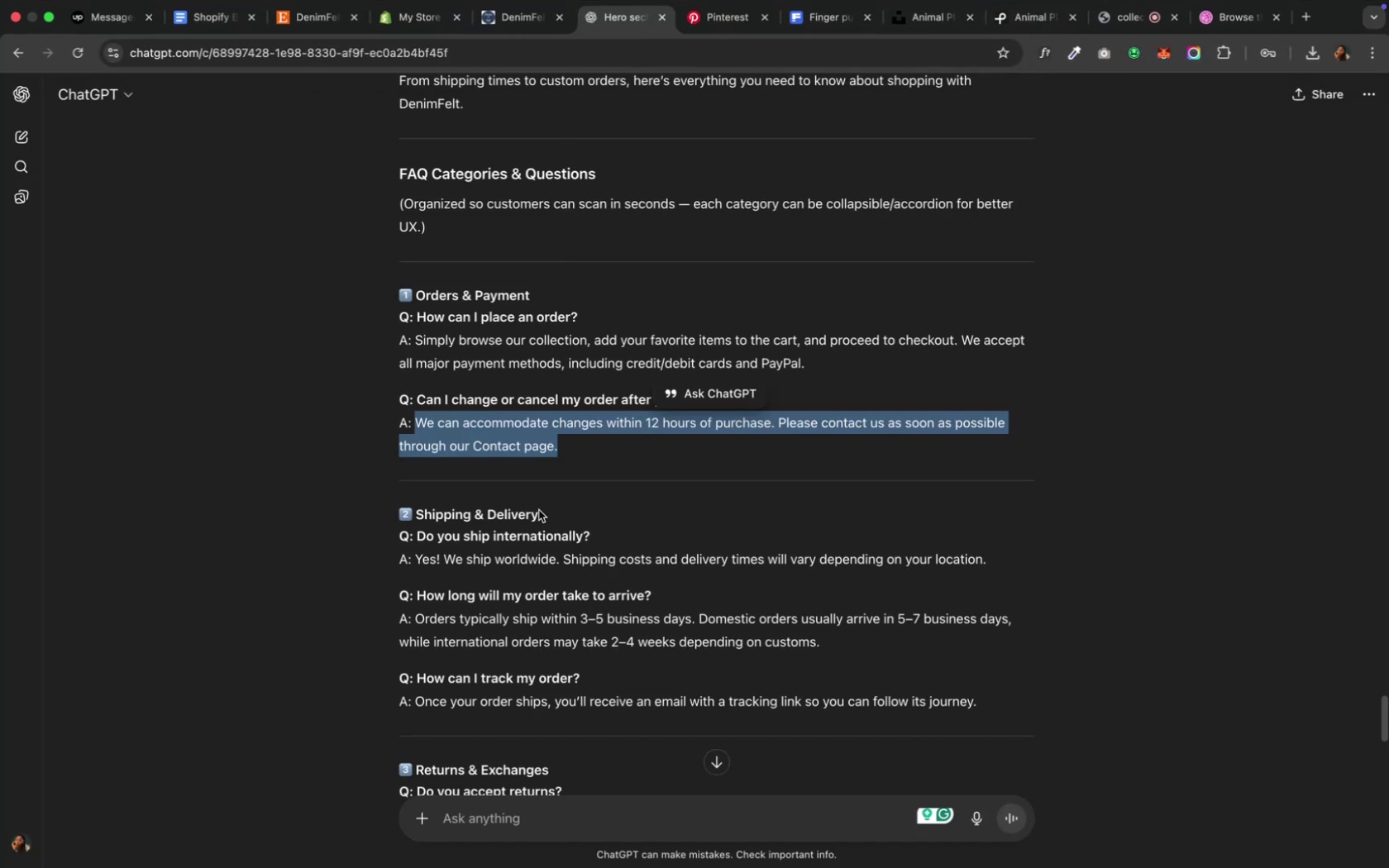 
mouse_move([526, 36])
 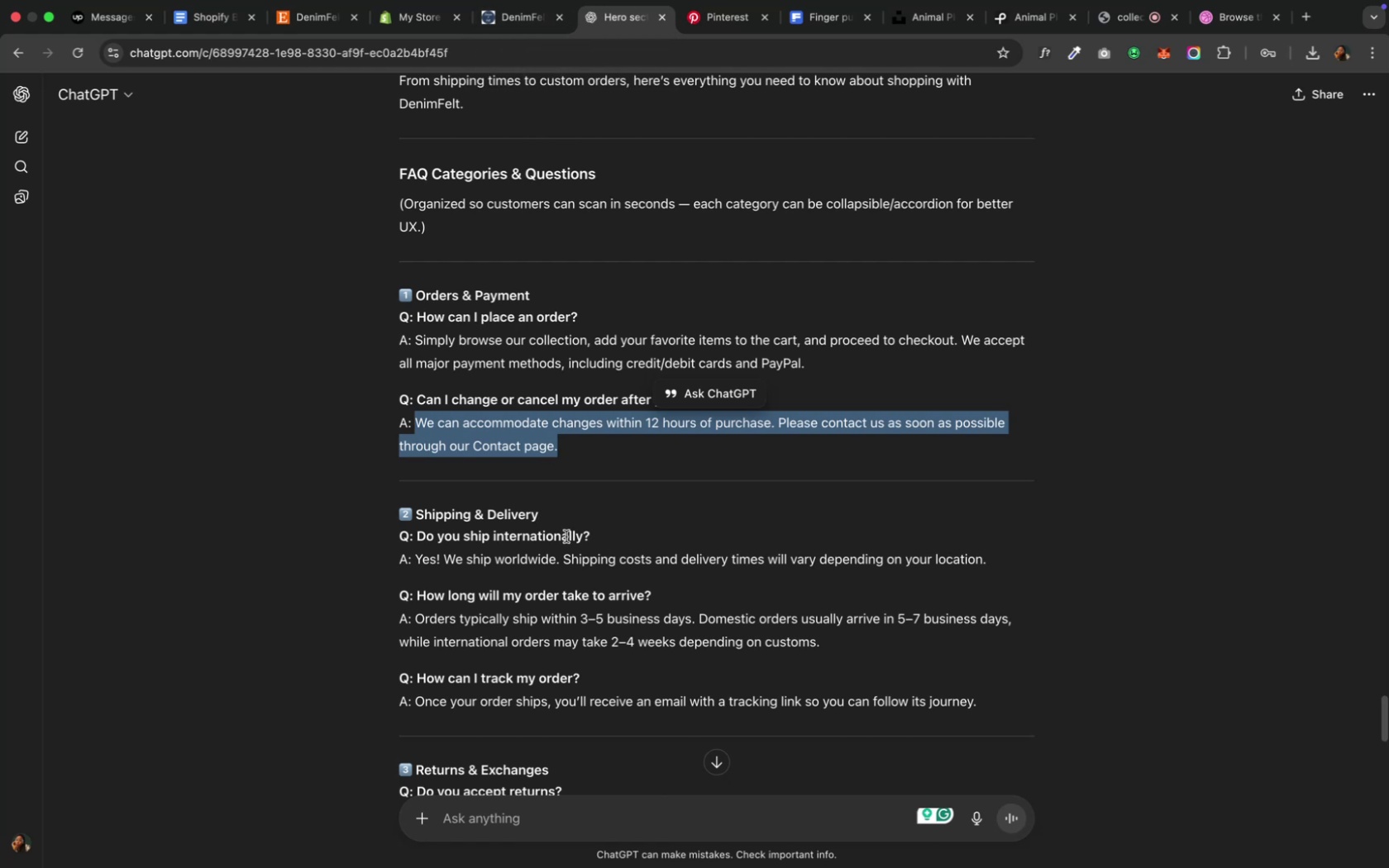 
scroll: coordinate [573, 588], scroll_direction: down, amount: 11.0
 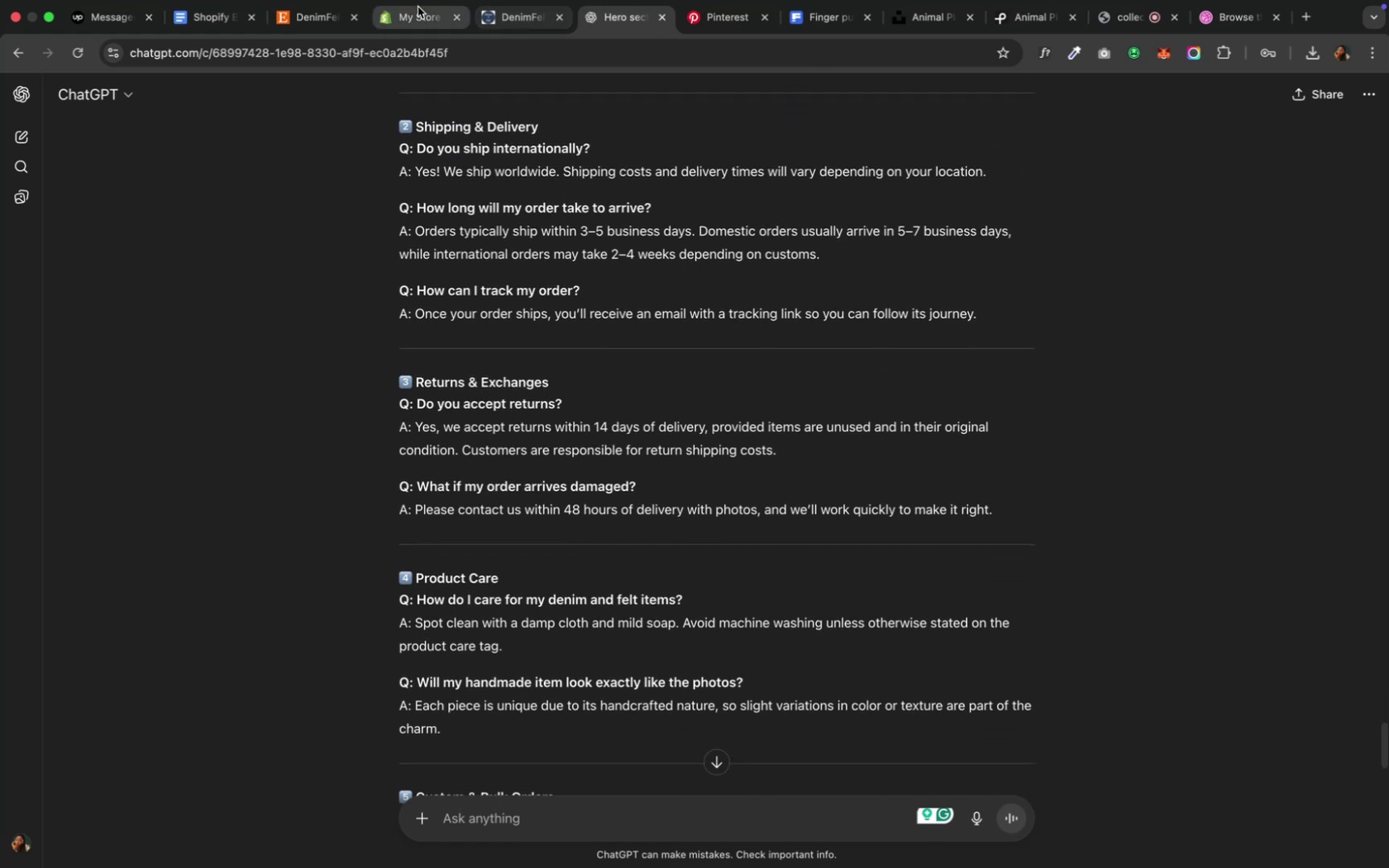 
left_click([408, 16])
 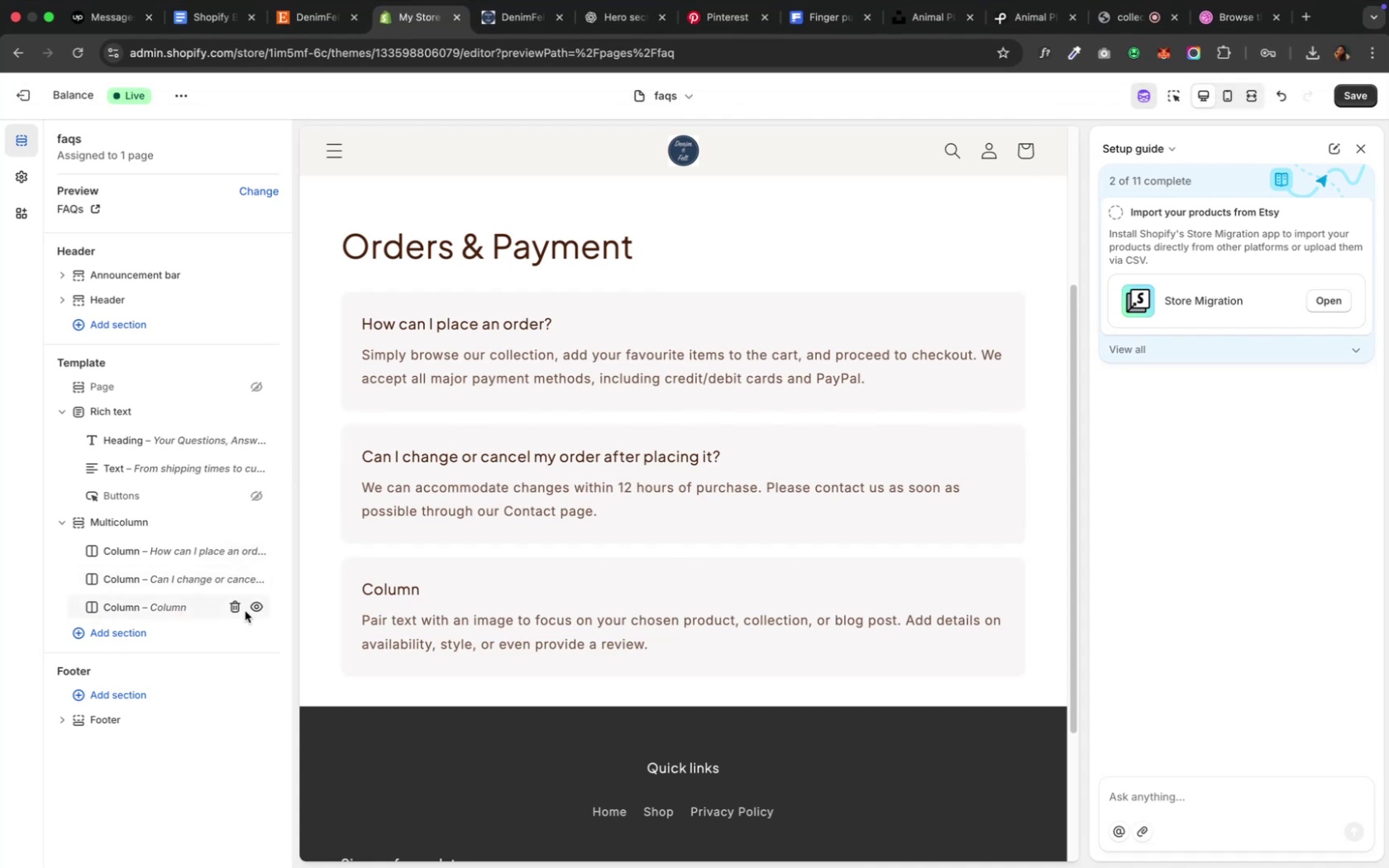 
wait(7.8)
 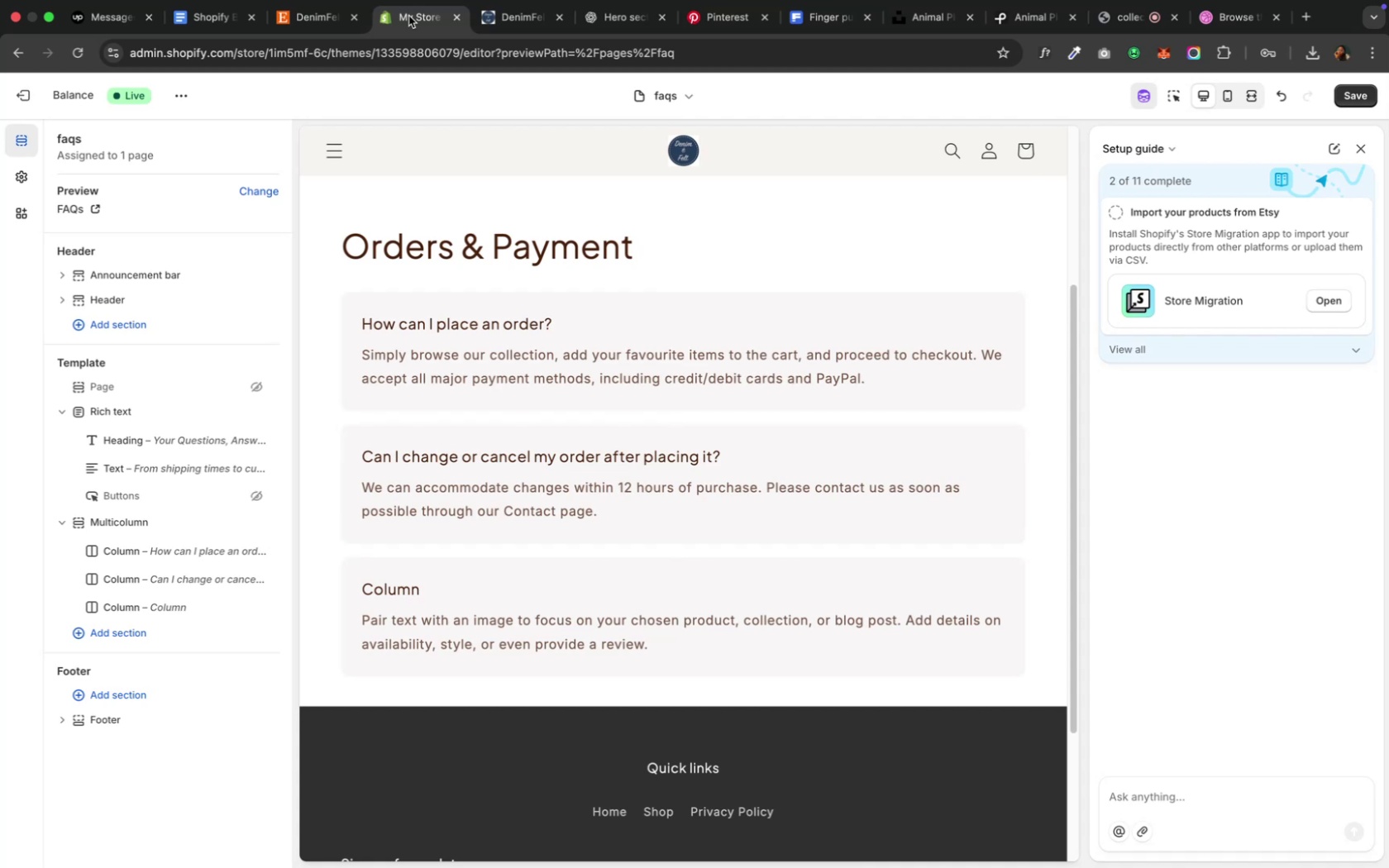 
left_click([239, 606])
 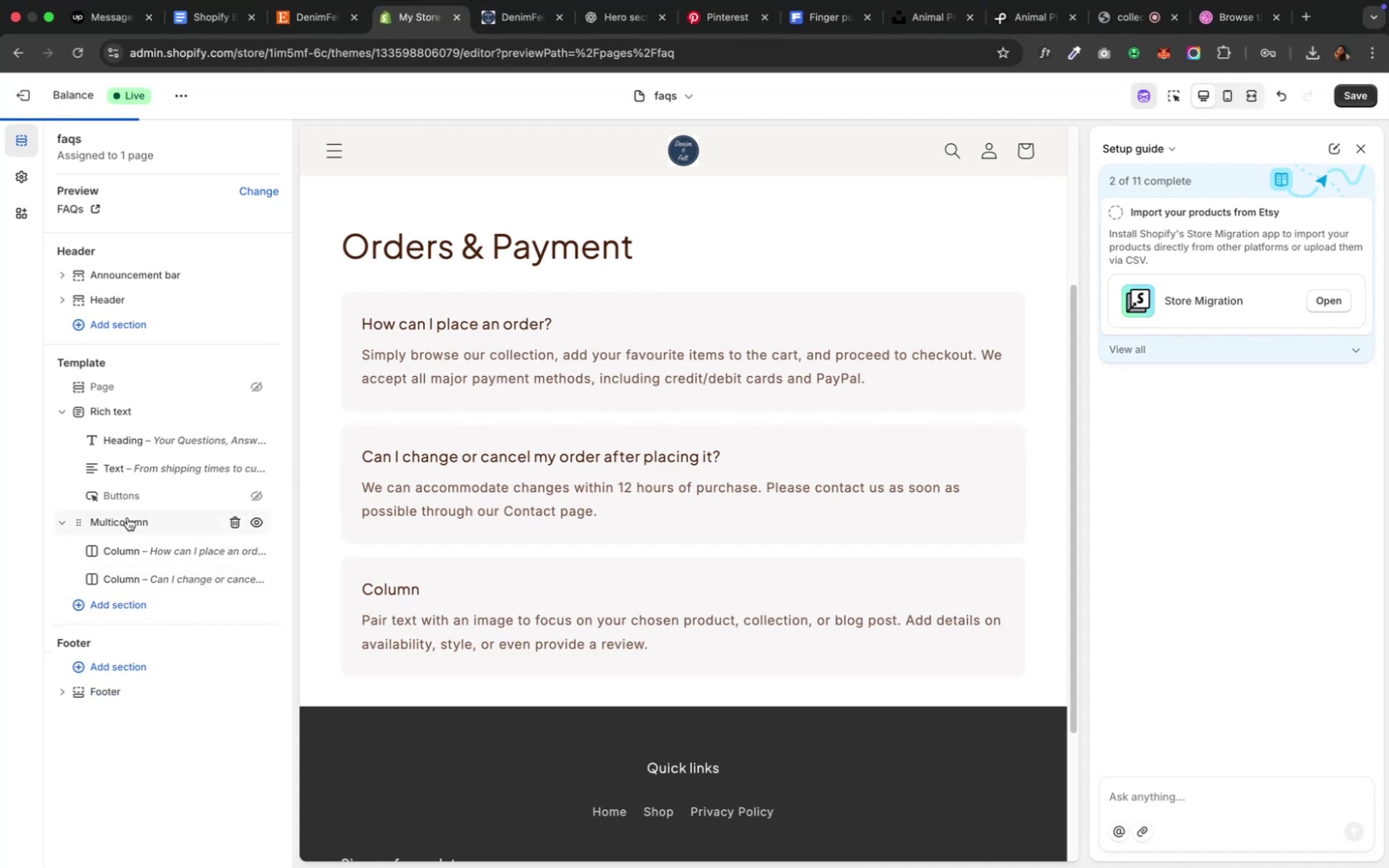 
right_click([127, 517])
 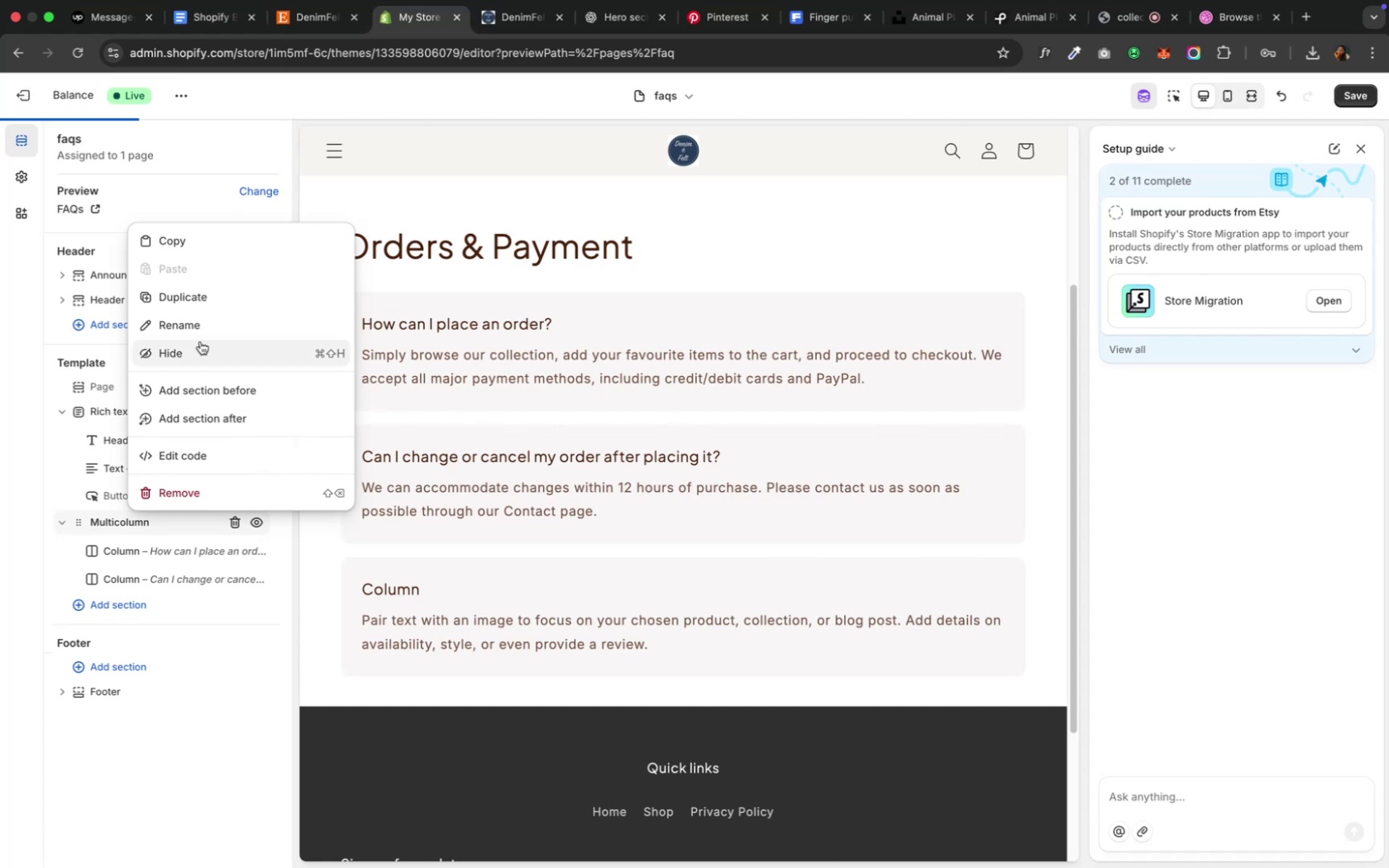 
left_click([205, 303])
 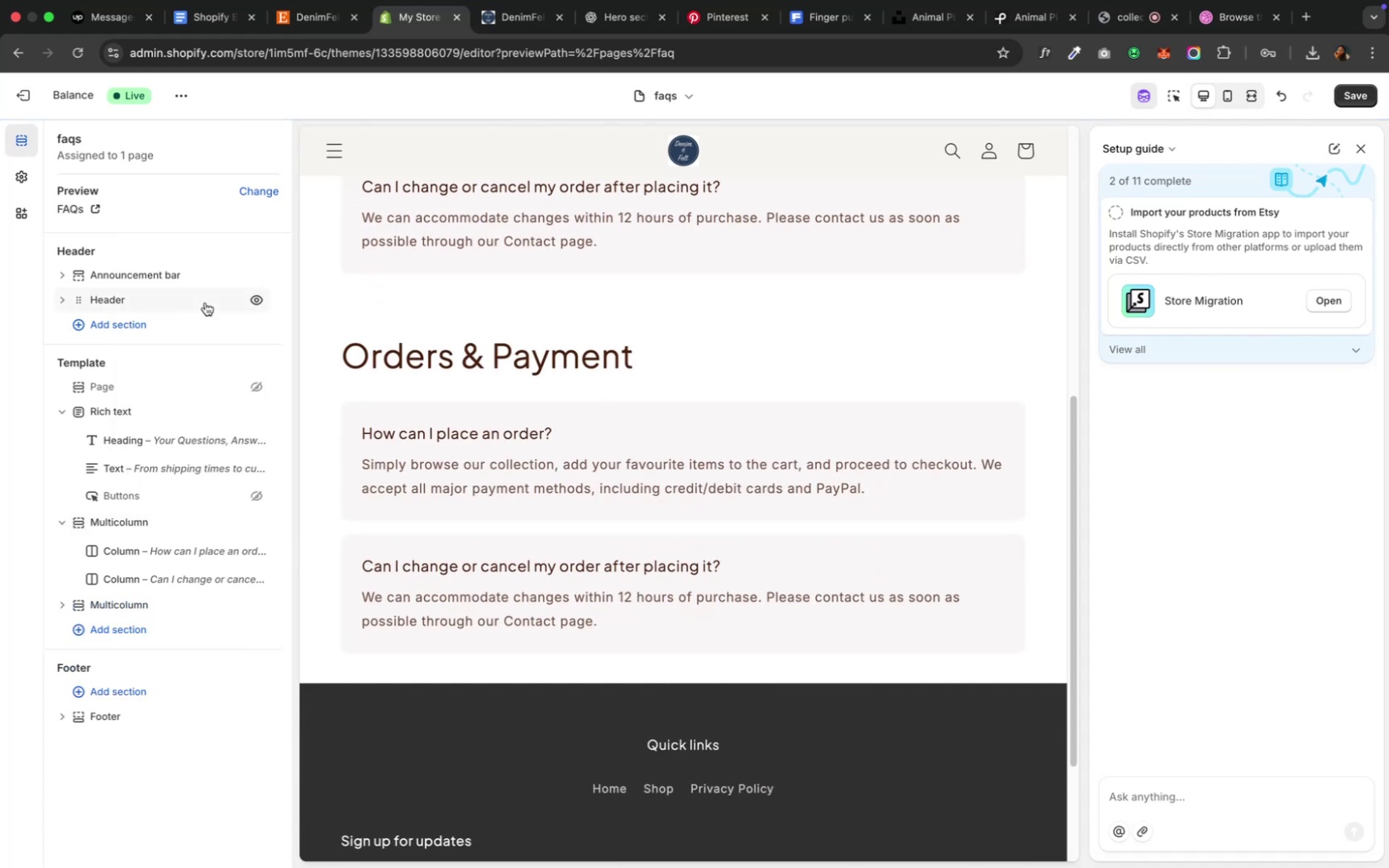 
wait(13.42)
 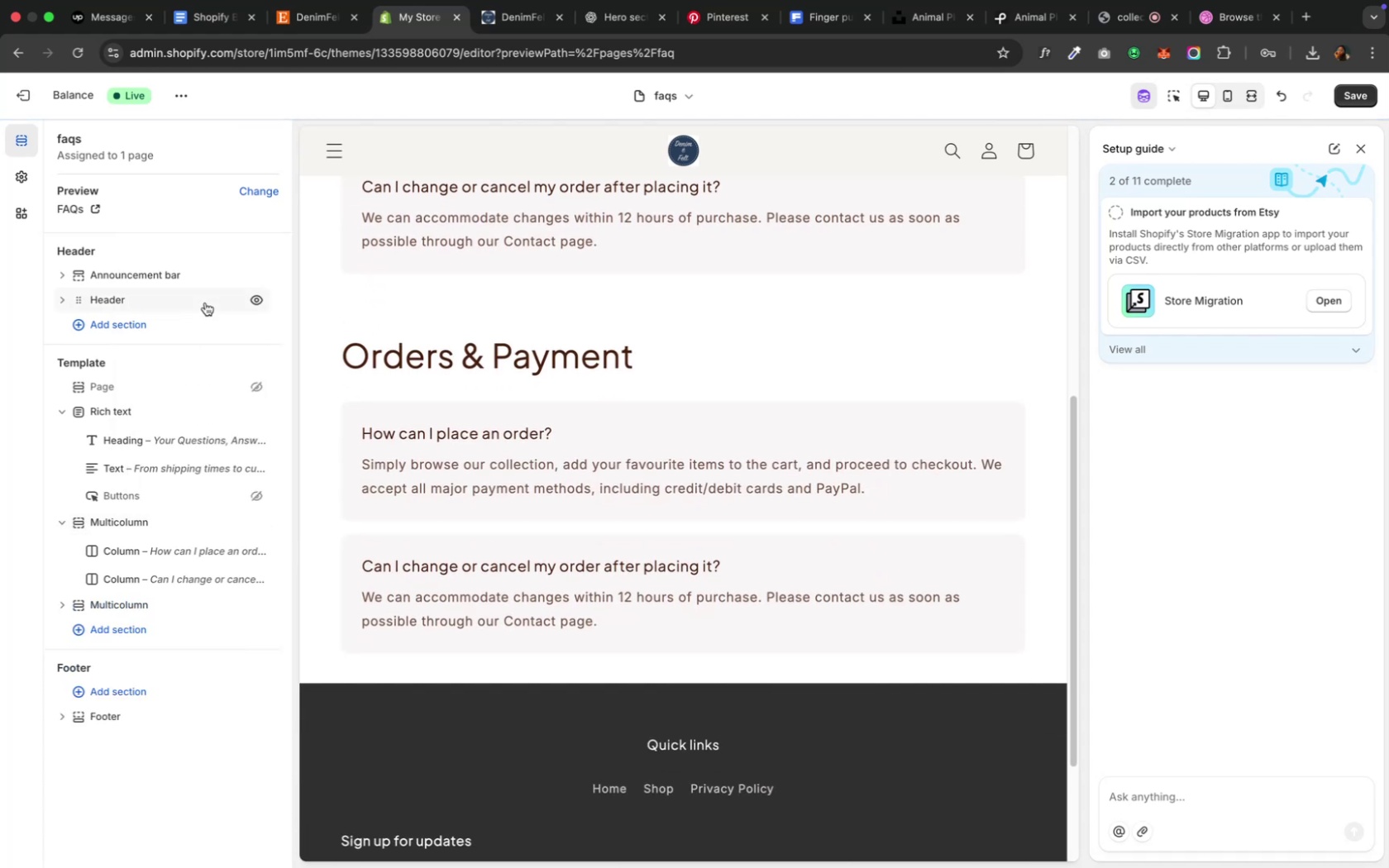 
left_click([136, 518])
 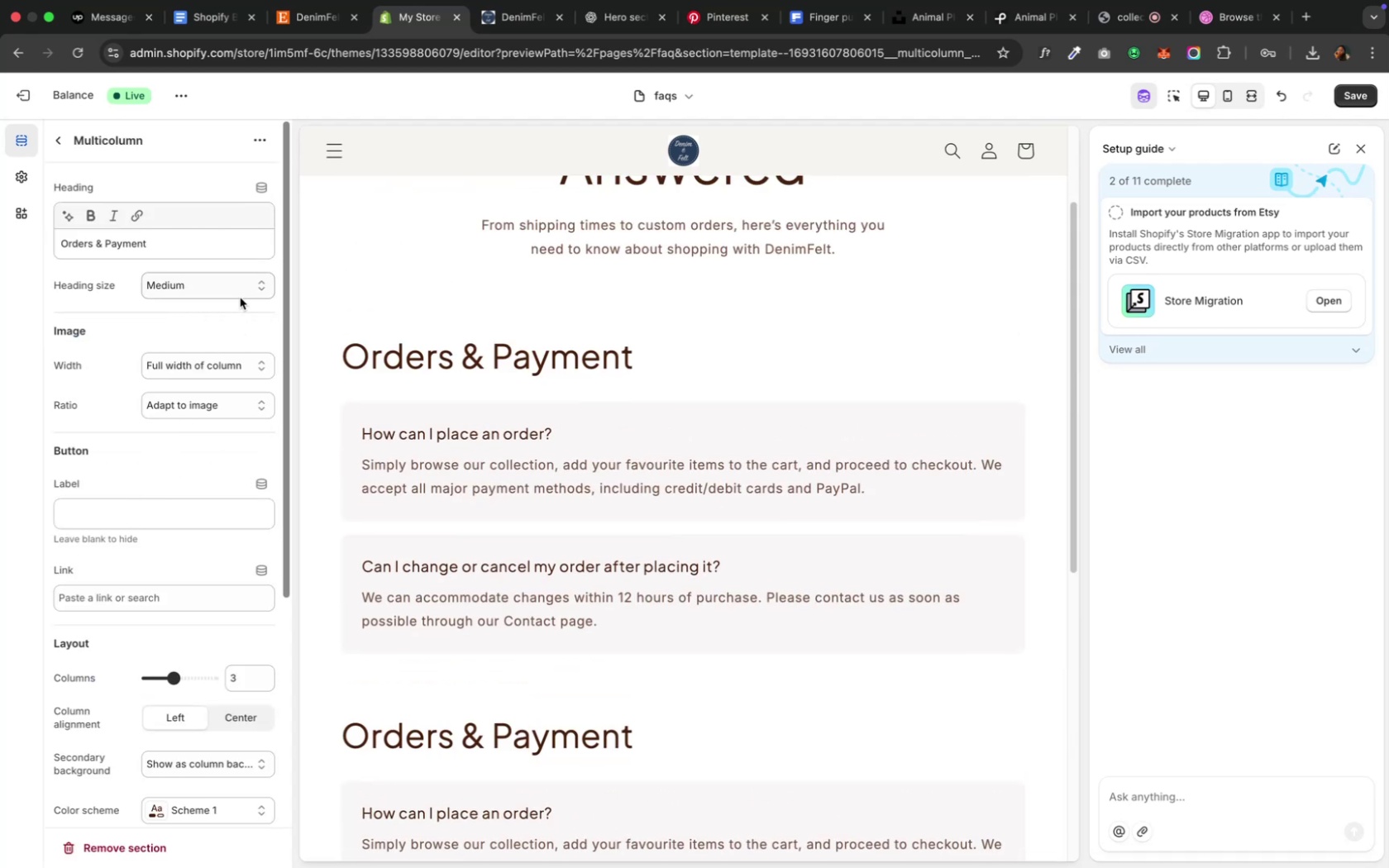 
left_click([240, 297])
 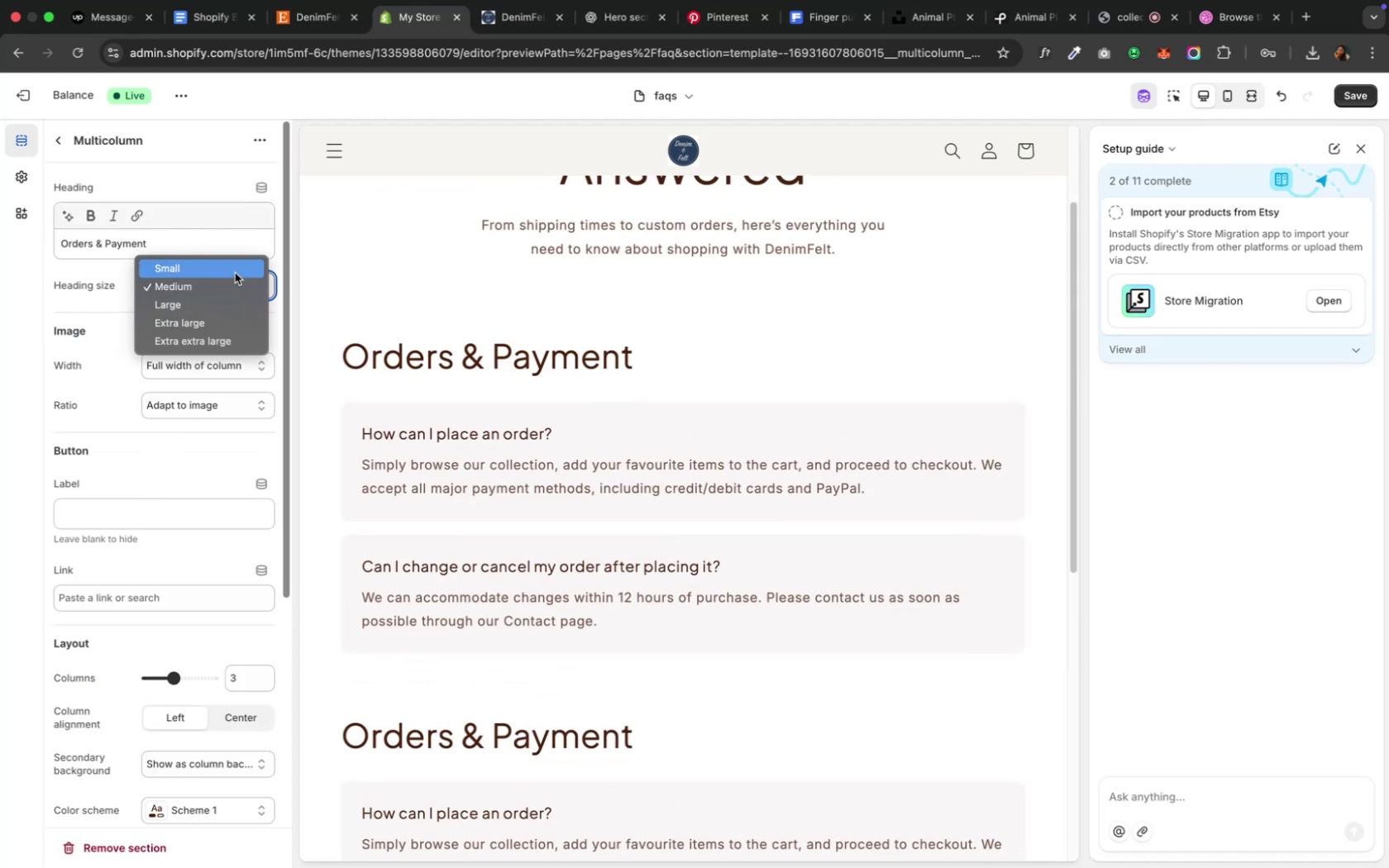 
left_click([235, 273])
 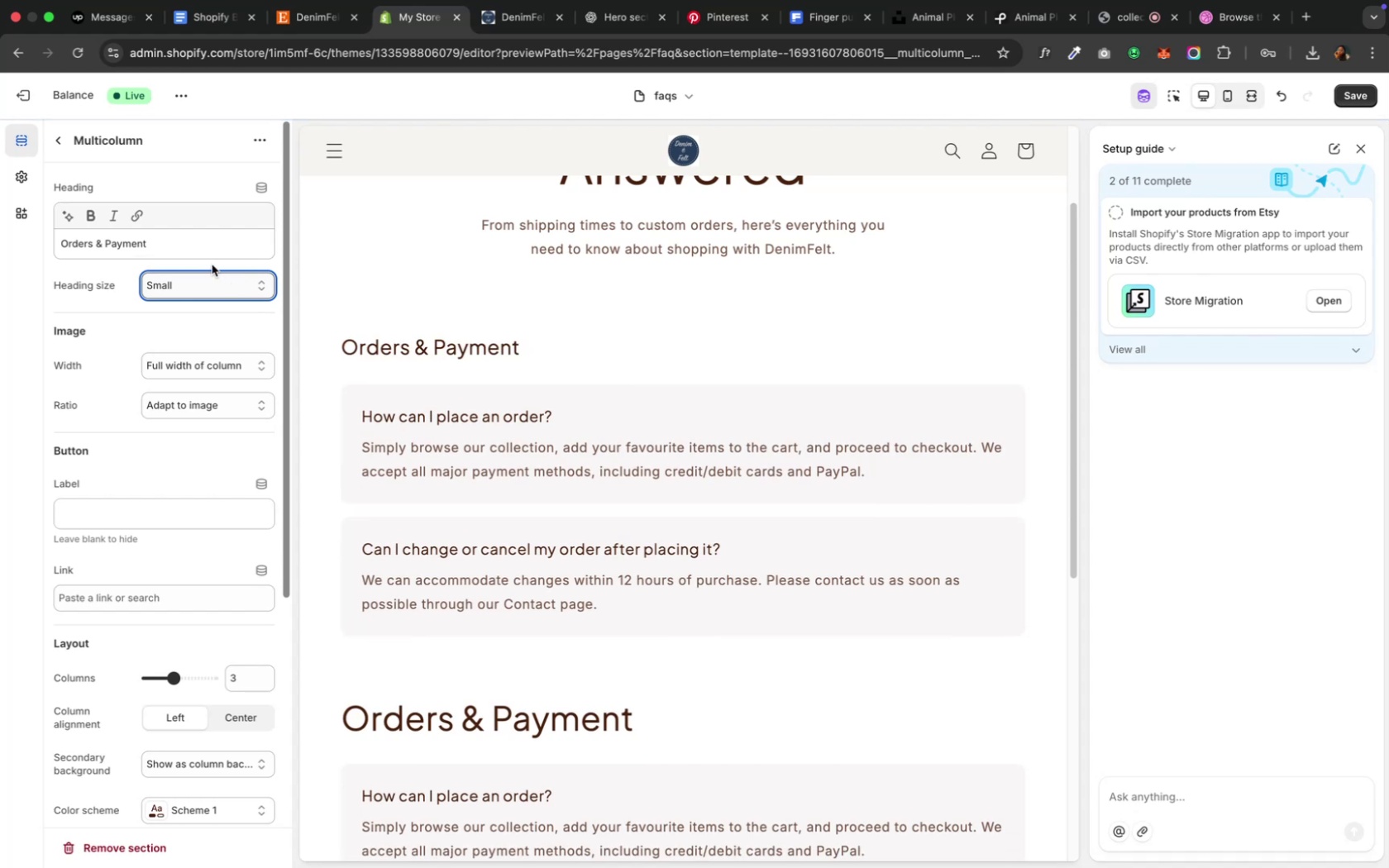 
wait(6.0)
 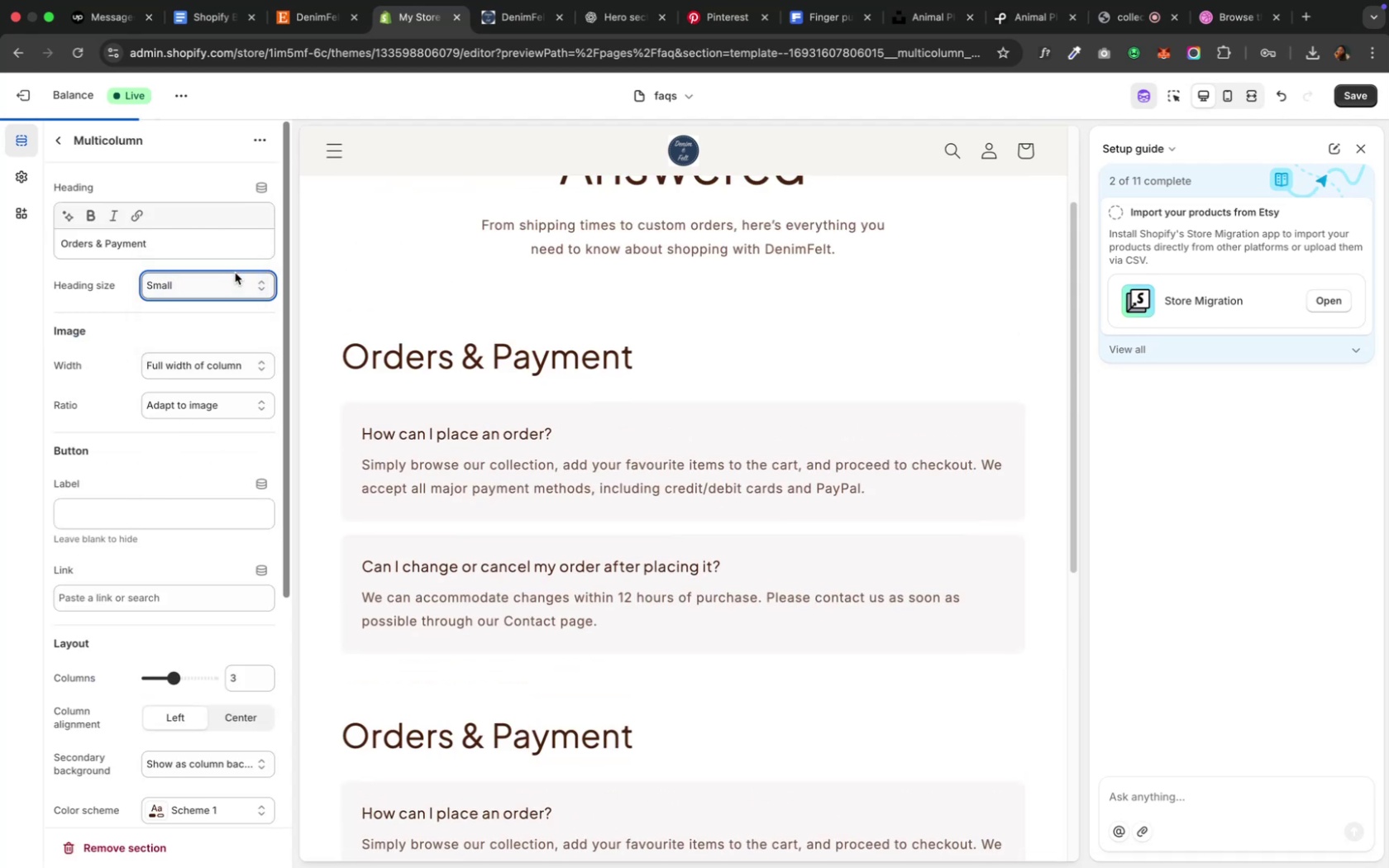 
left_click([67, 141])
 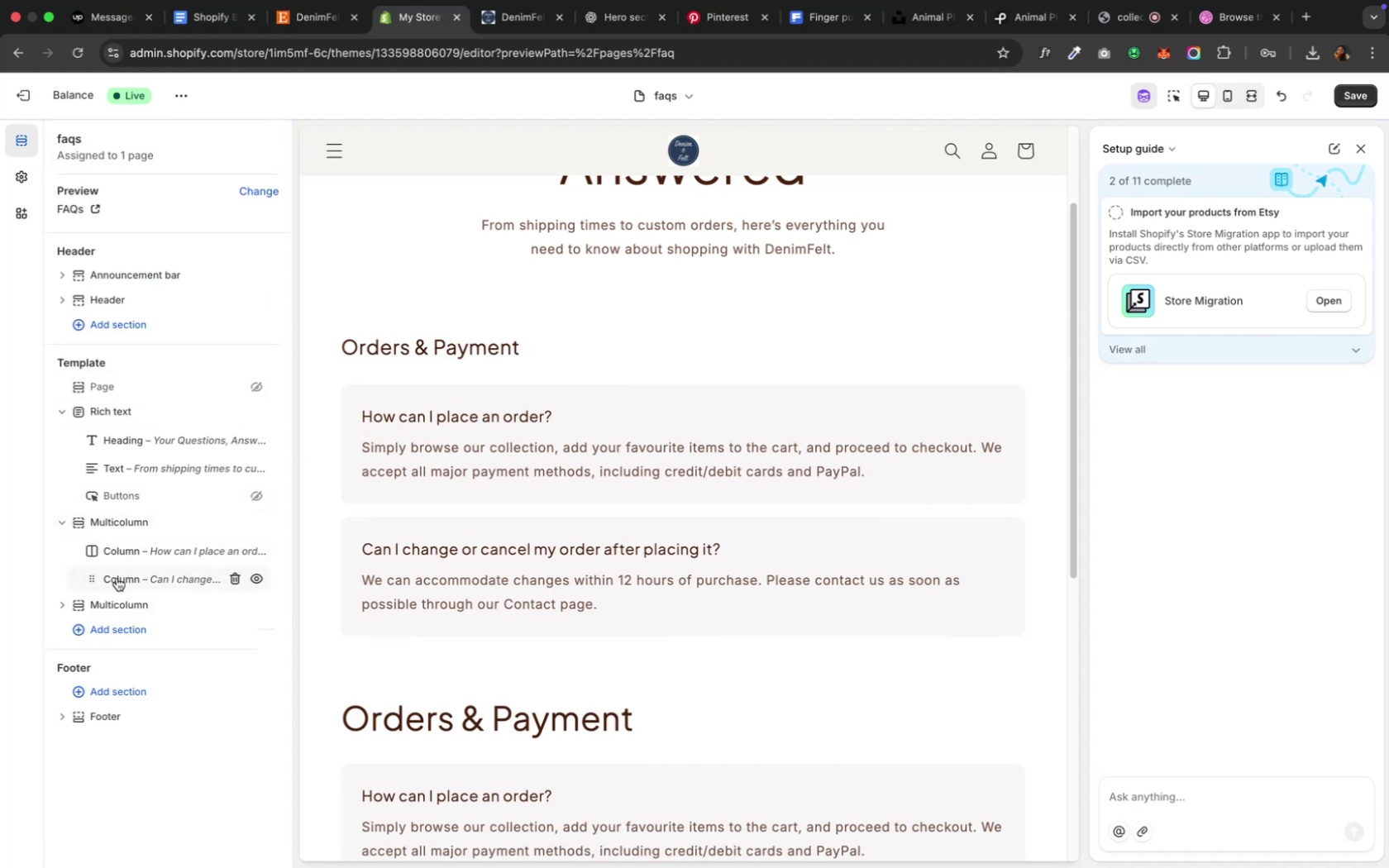 
left_click([122, 611])
 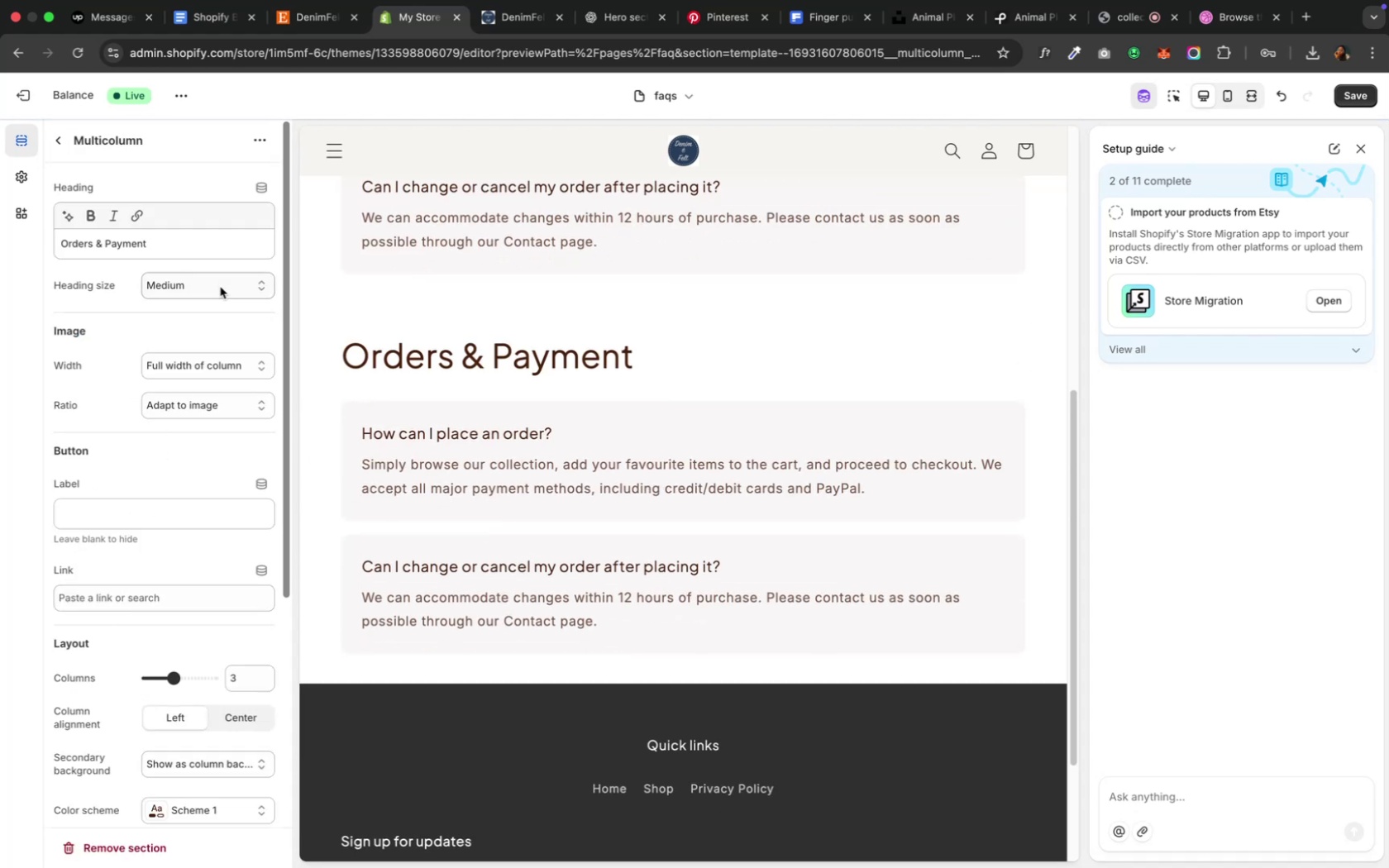 
left_click([218, 295])
 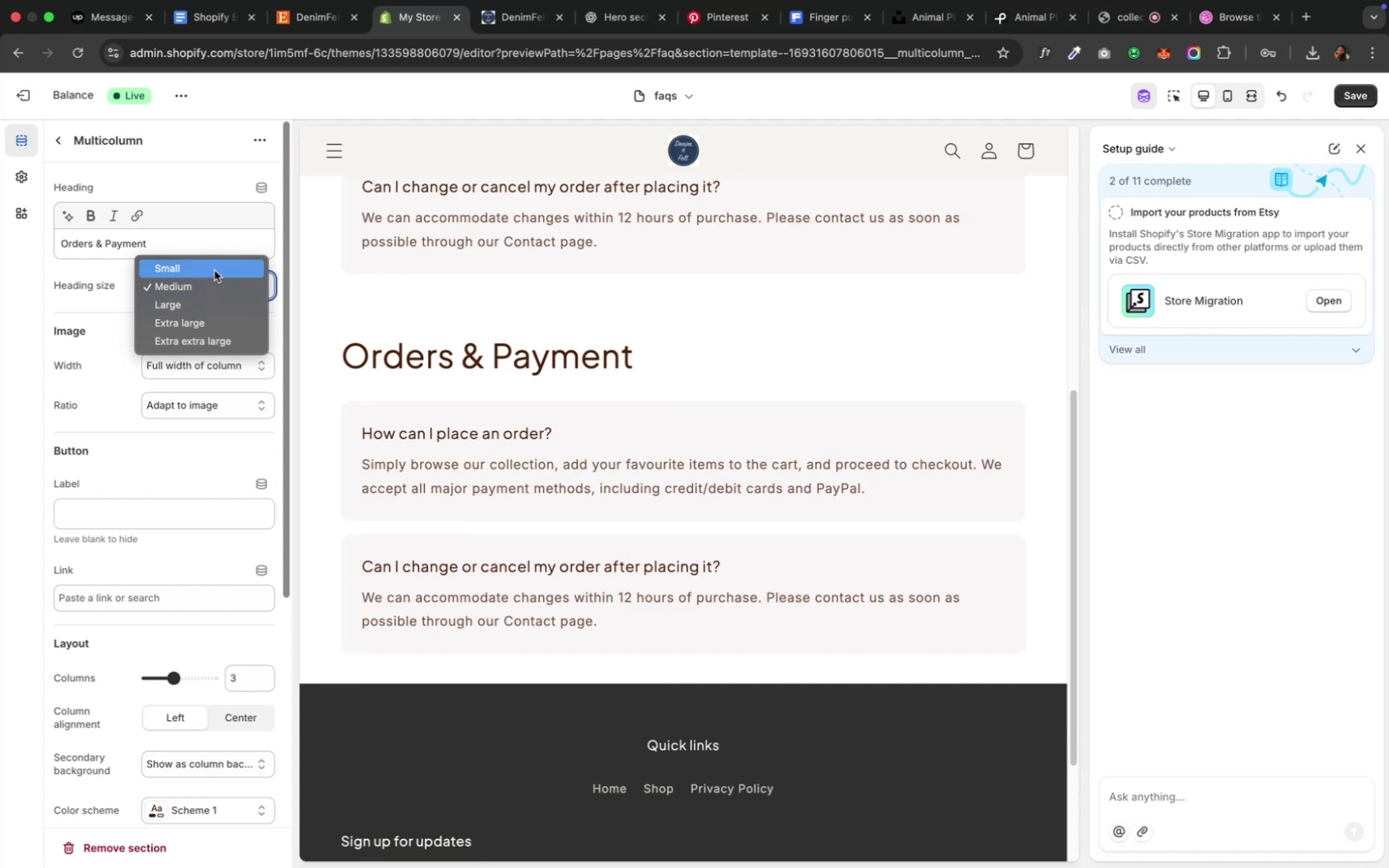 
left_click([214, 270])
 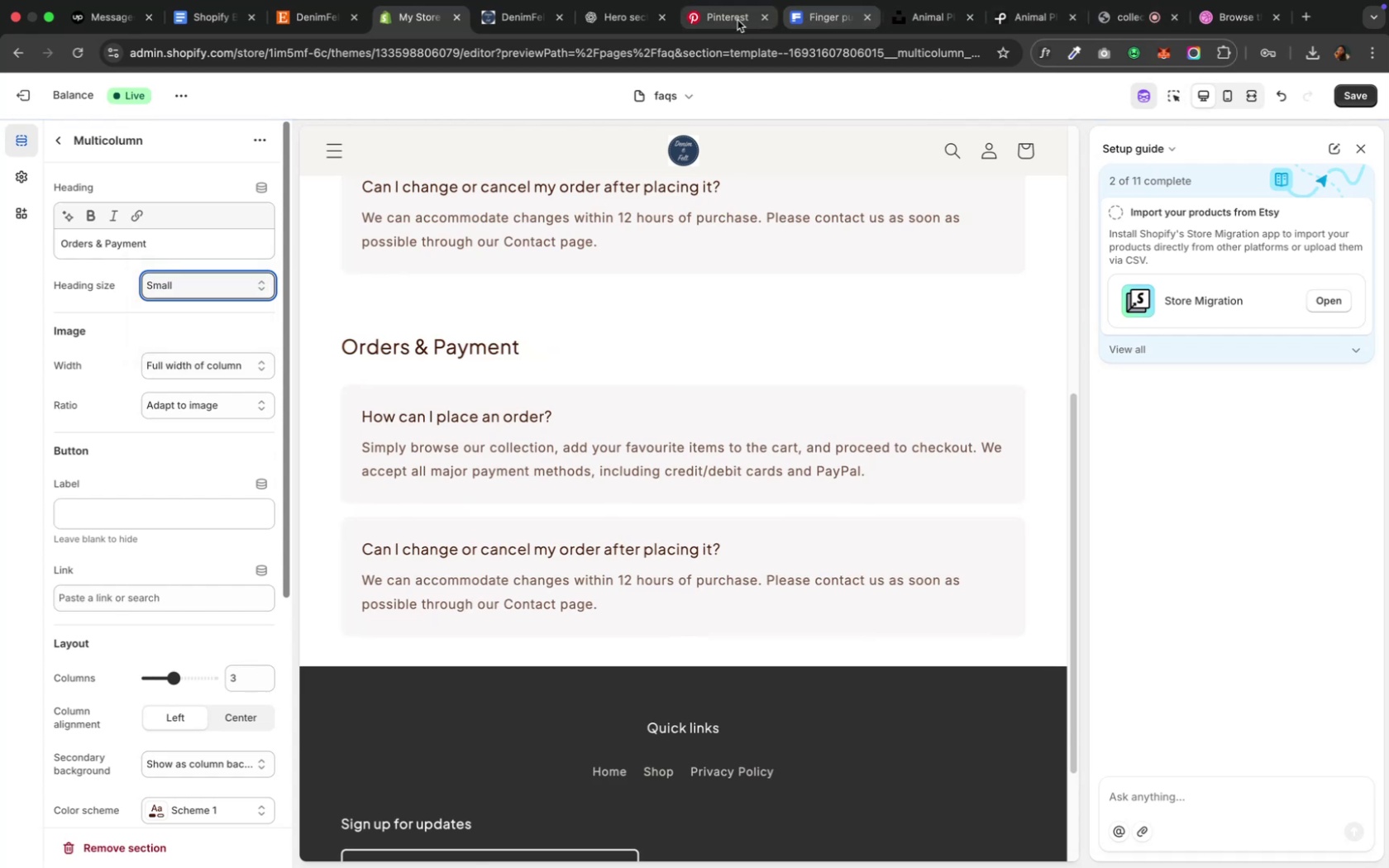 
left_click([632, 21])
 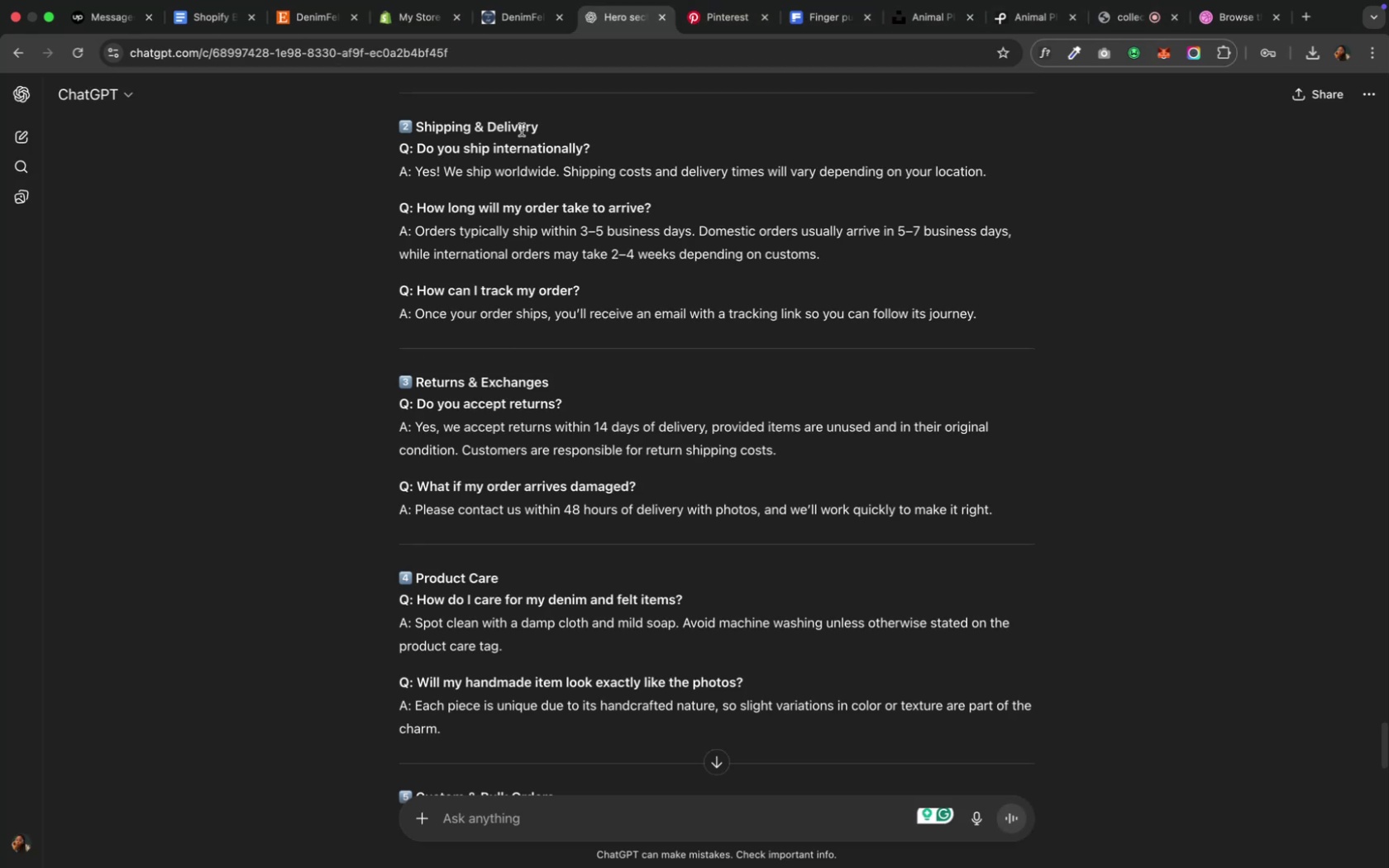 
left_click_drag(start_coordinate=[537, 126], to_coordinate=[415, 129])
 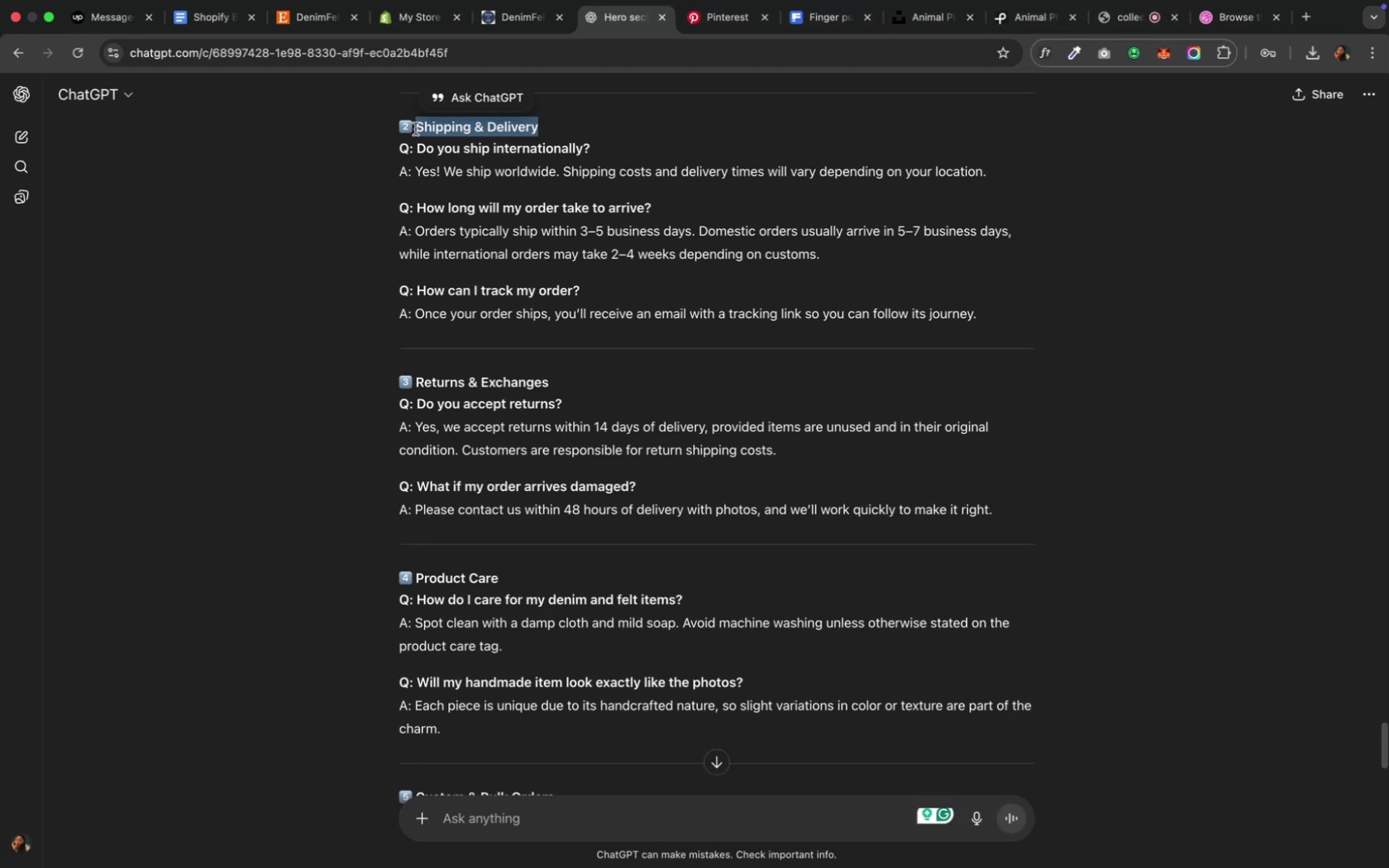 
key(Meta+C)
 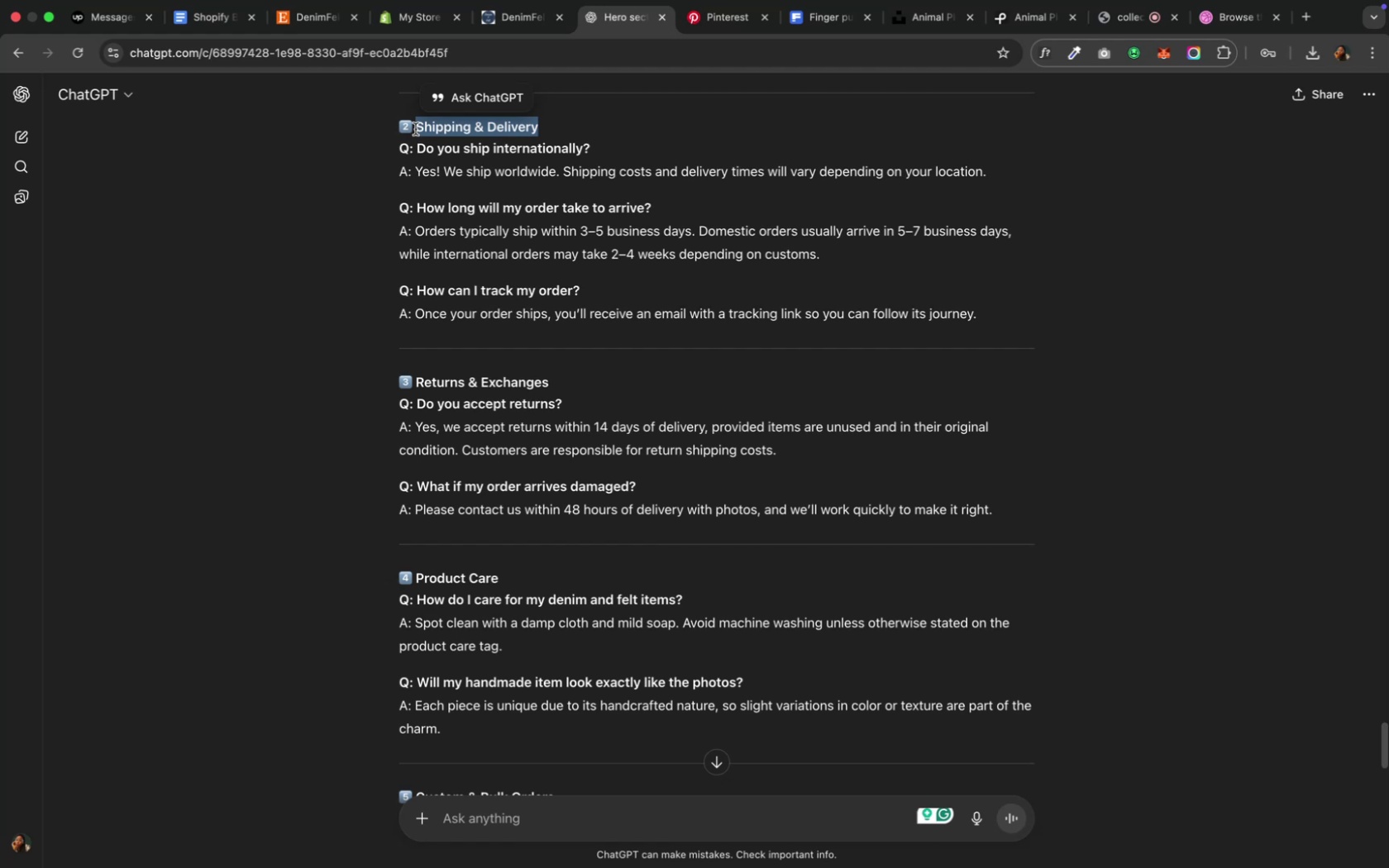 
key(Meta+C)
 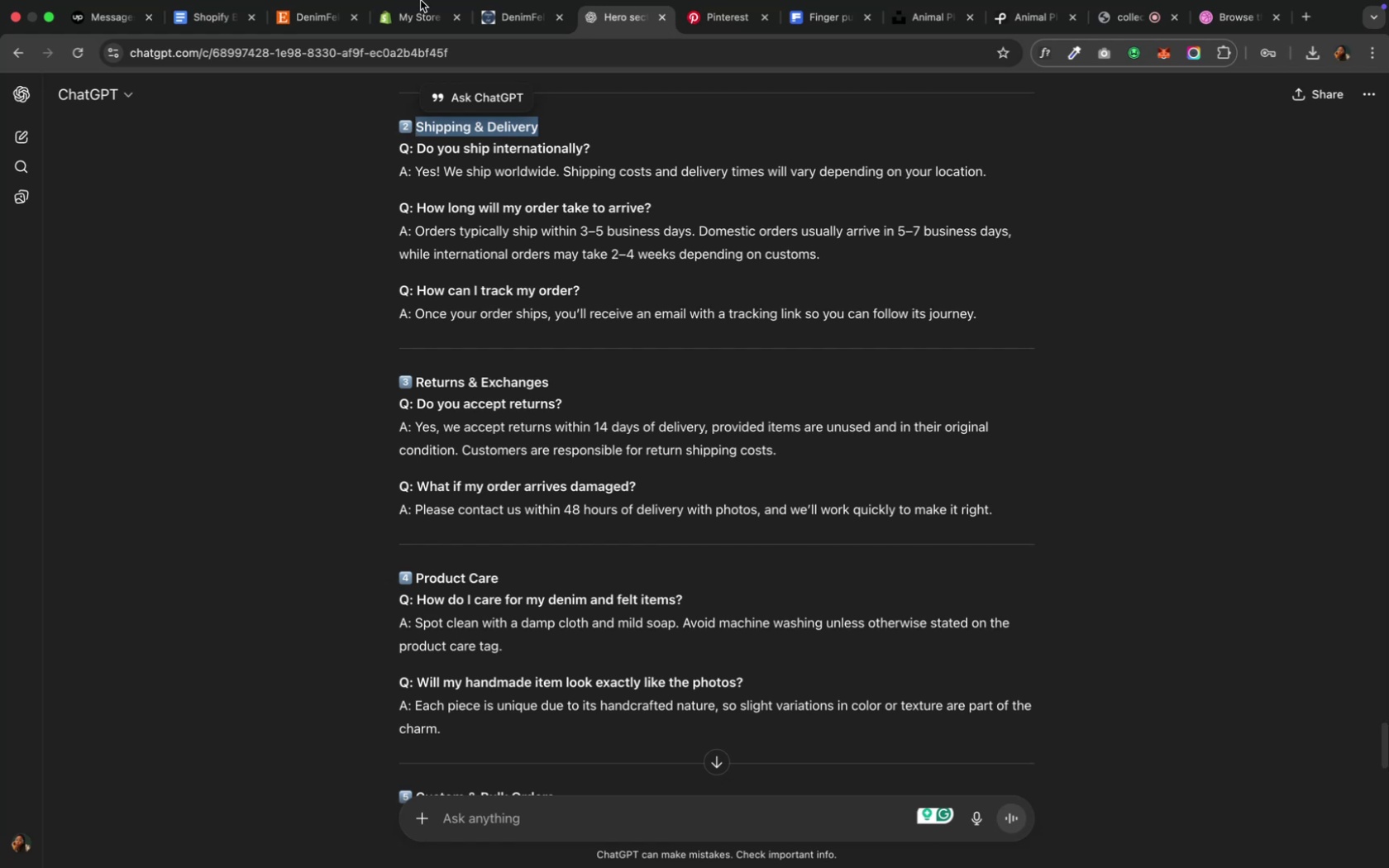 
left_click([416, 8])
 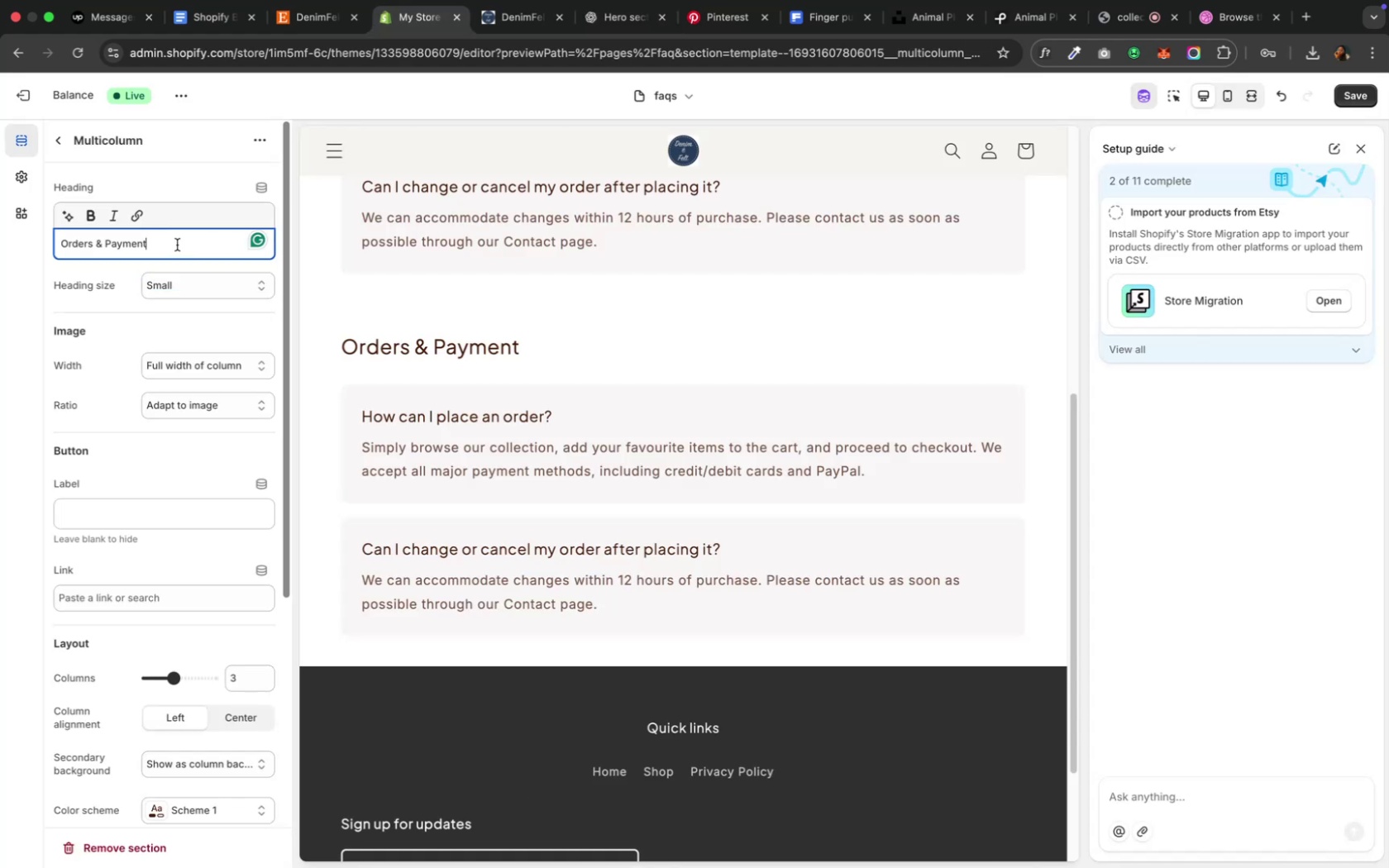 
key(Meta+A)
 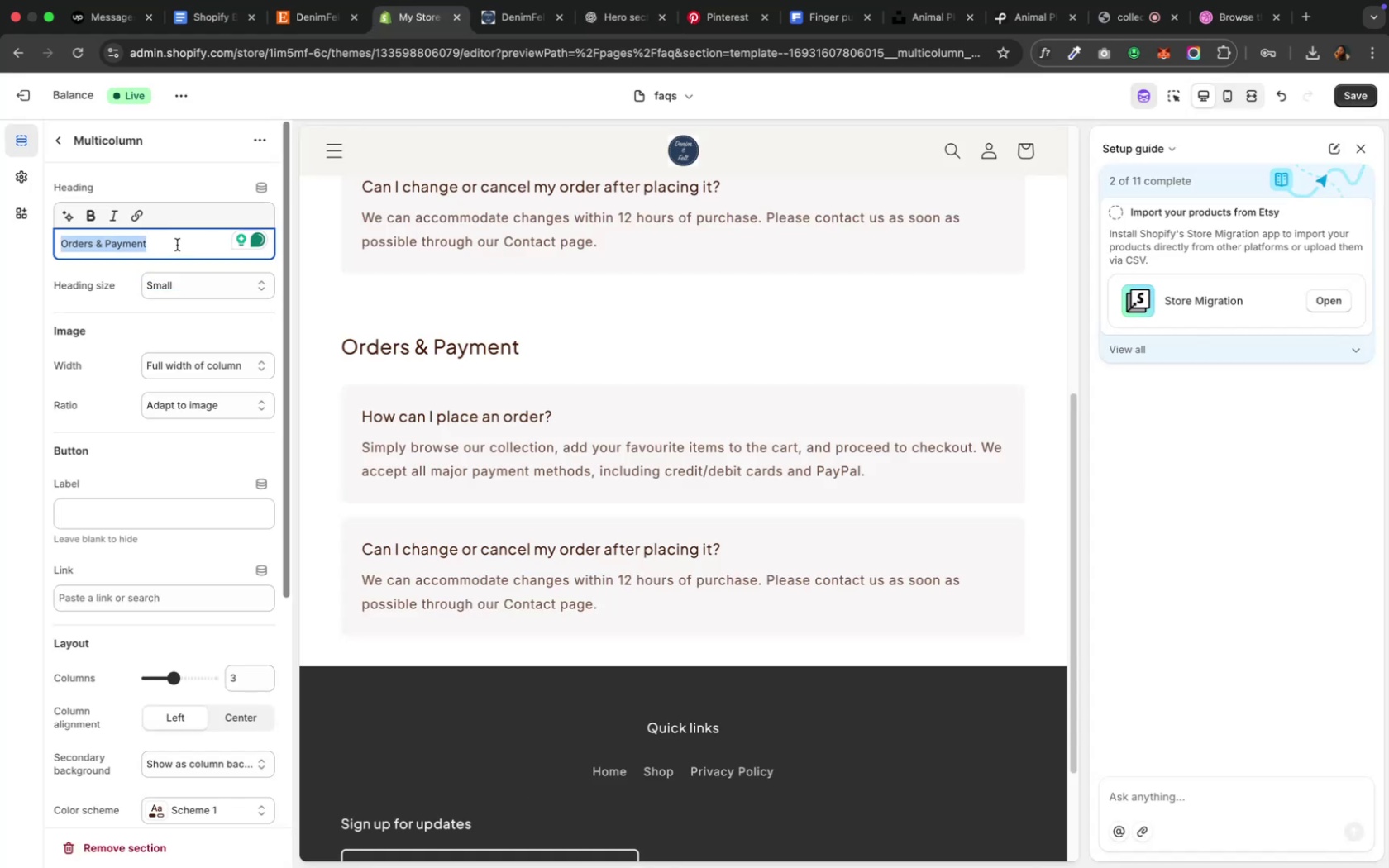 
key(Meta+V)
 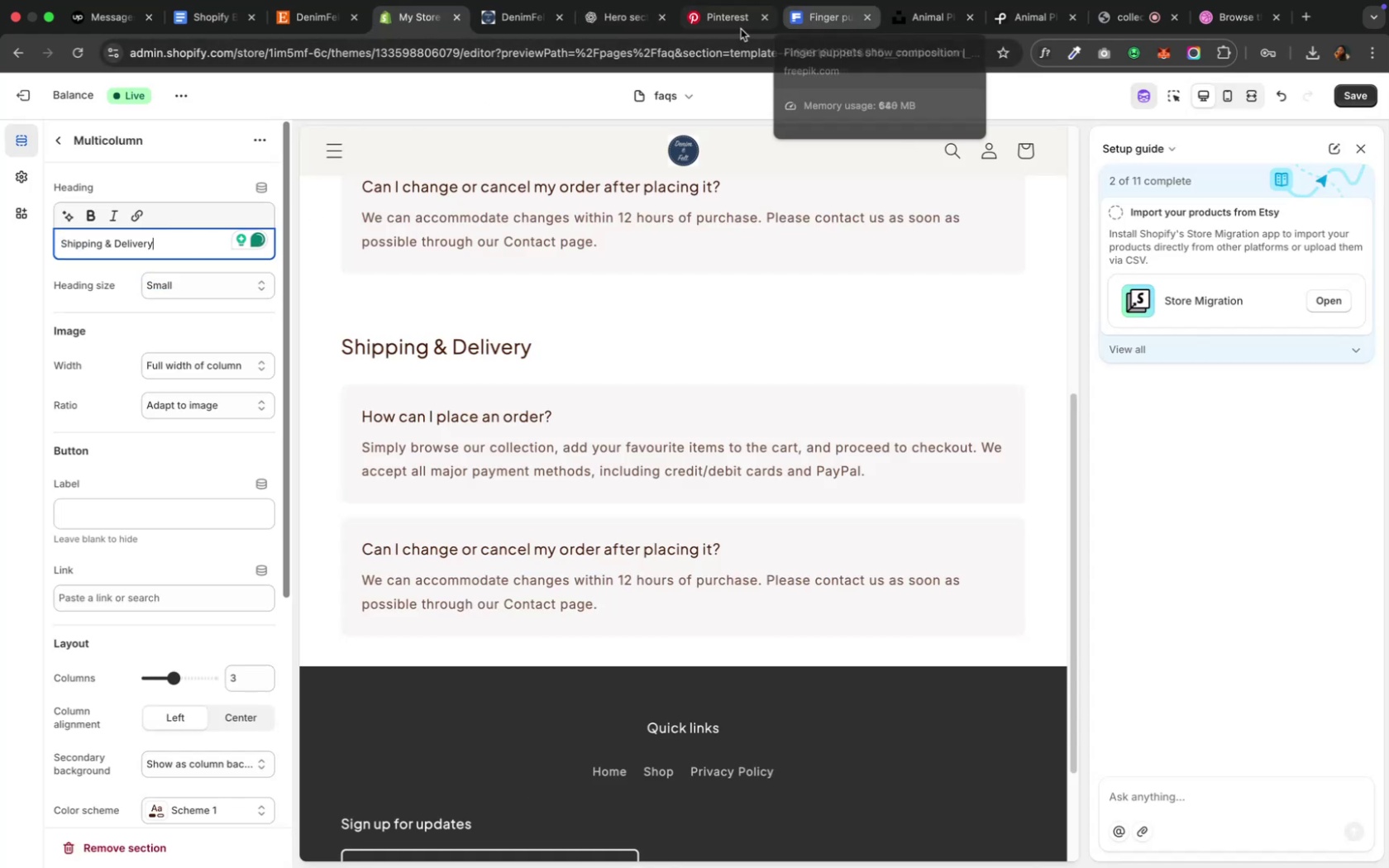 
wait(8.46)
 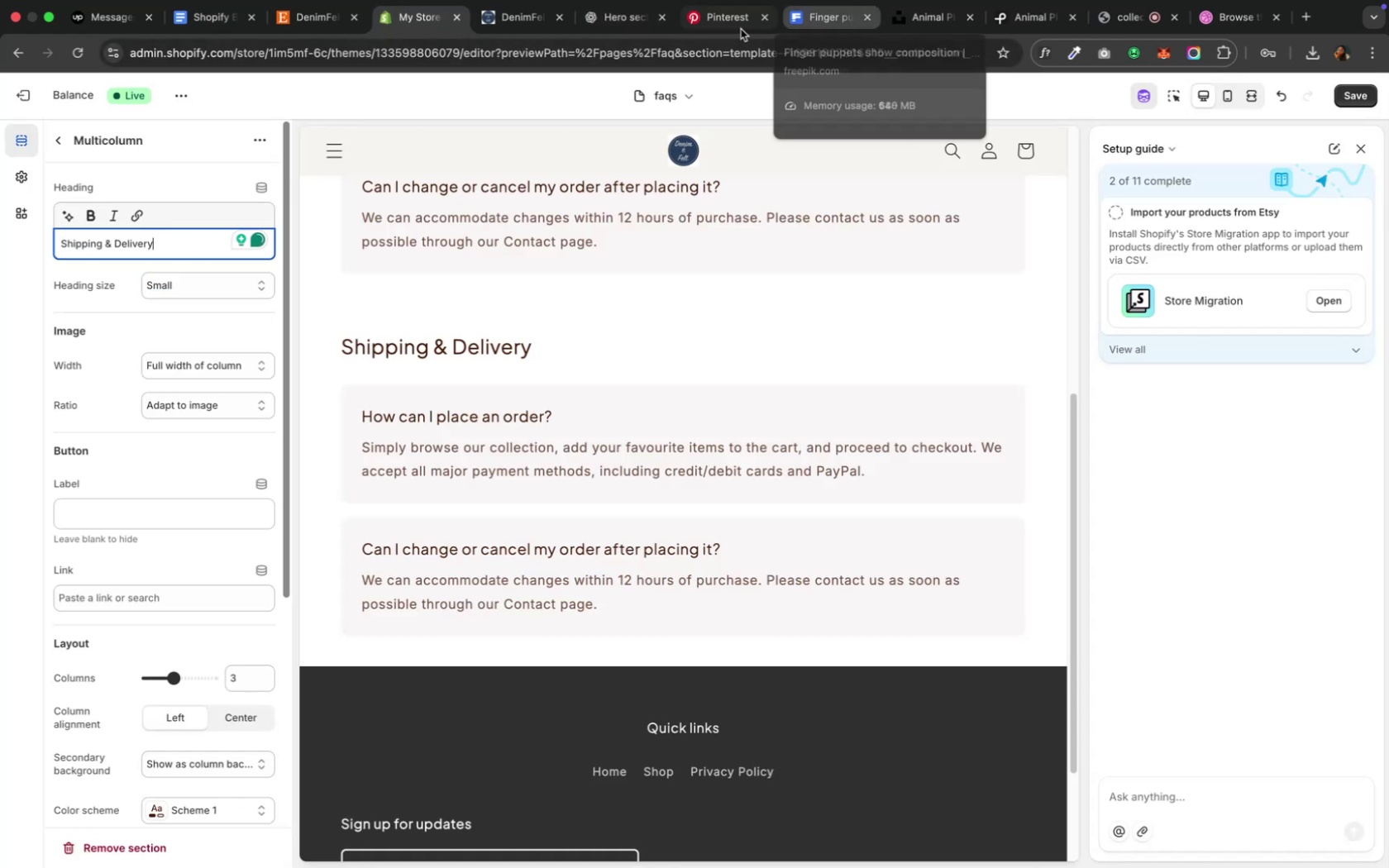 
left_click([623, 31])
 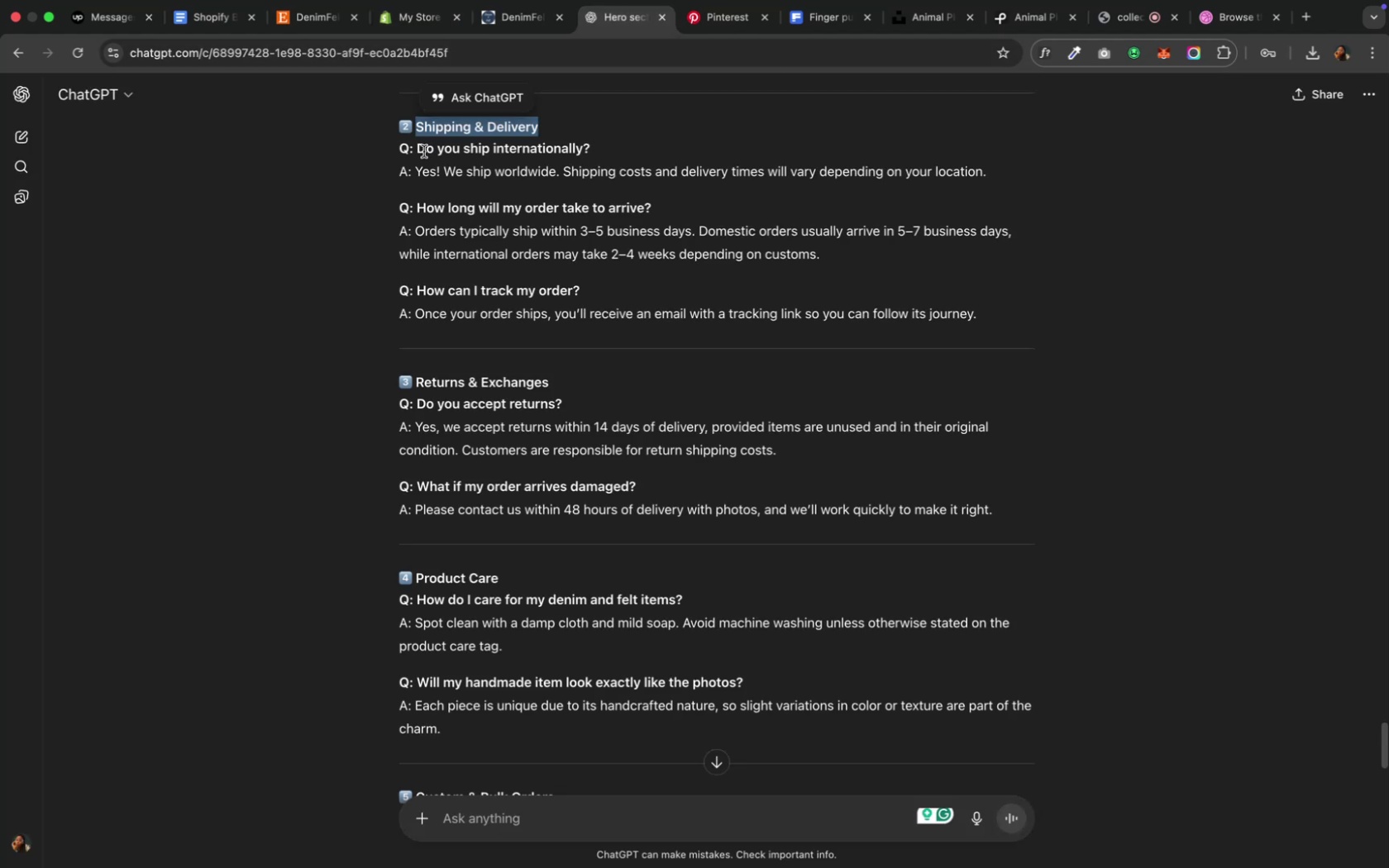 
left_click_drag(start_coordinate=[420, 149], to_coordinate=[597, 155])
 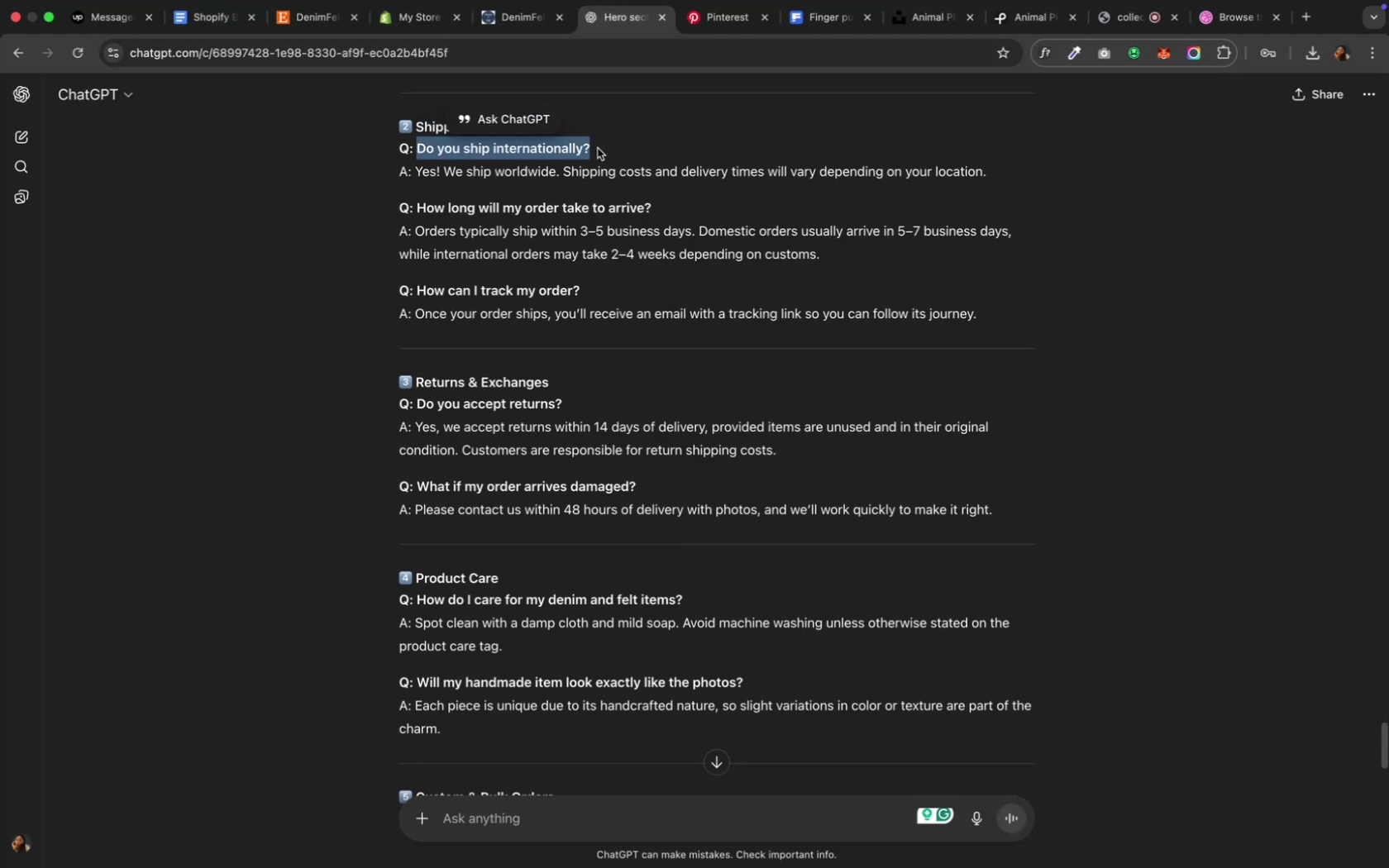 
key(Meta+CommandLeft)
 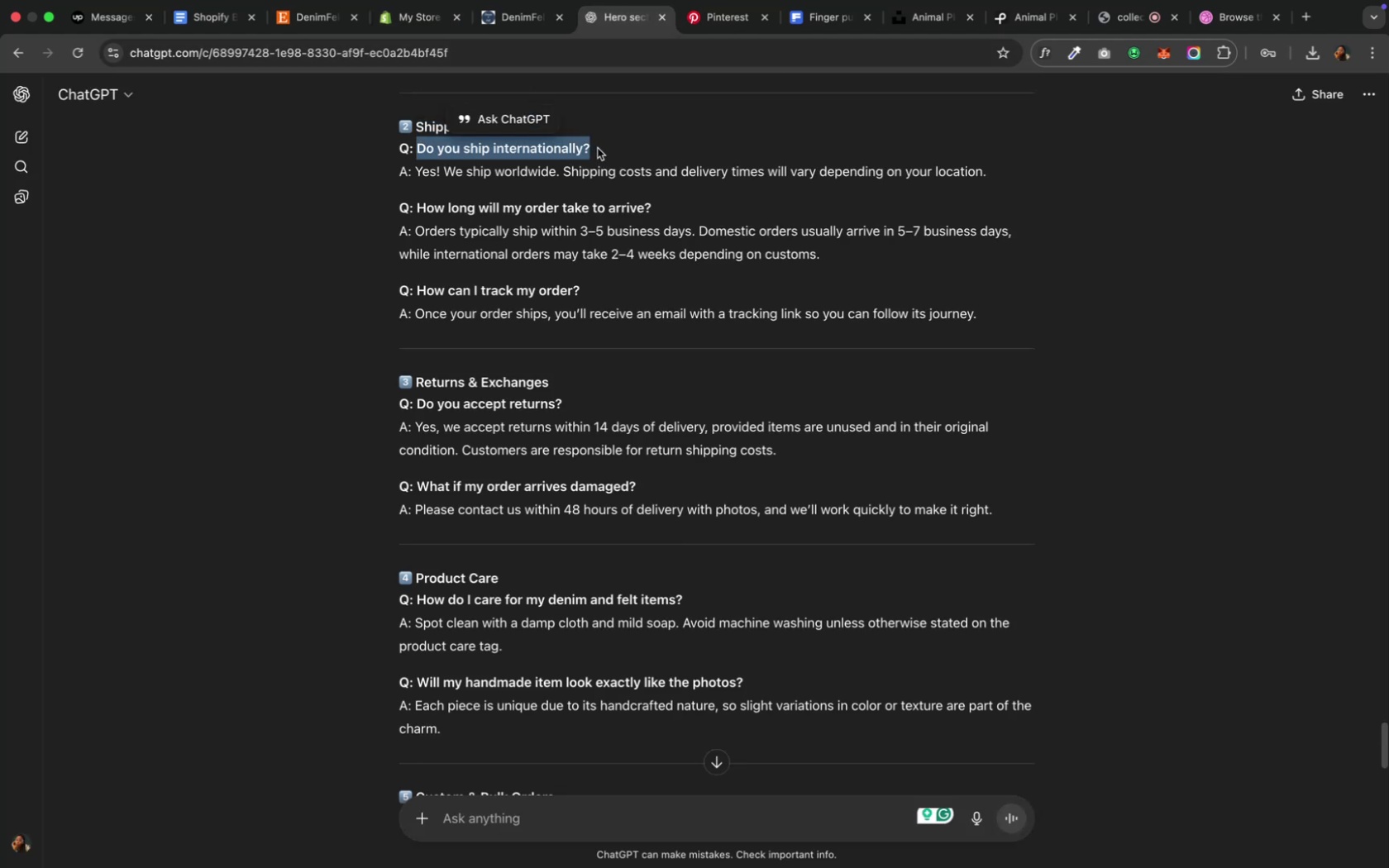 
key(Meta+C)
 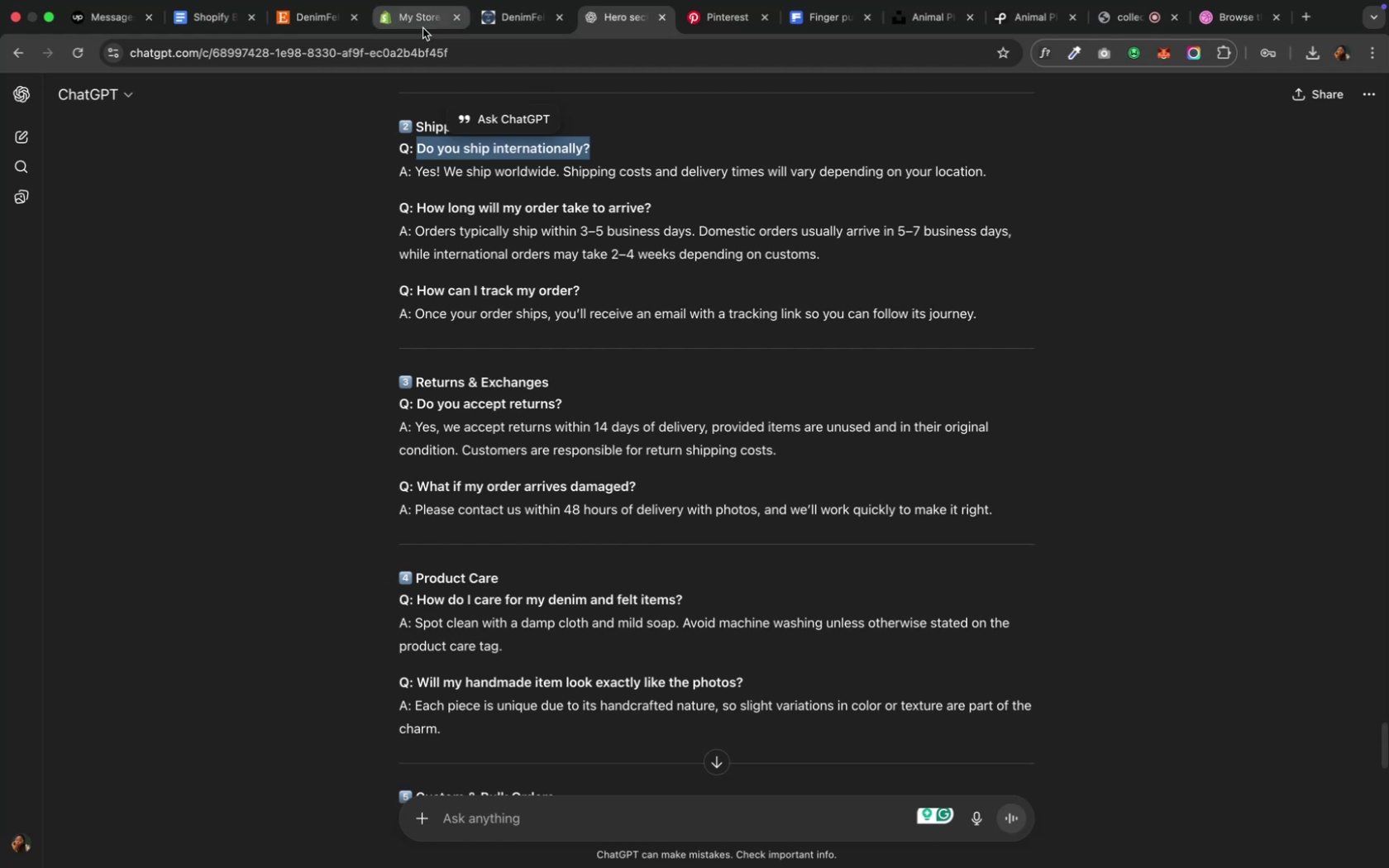 
left_click([422, 28])
 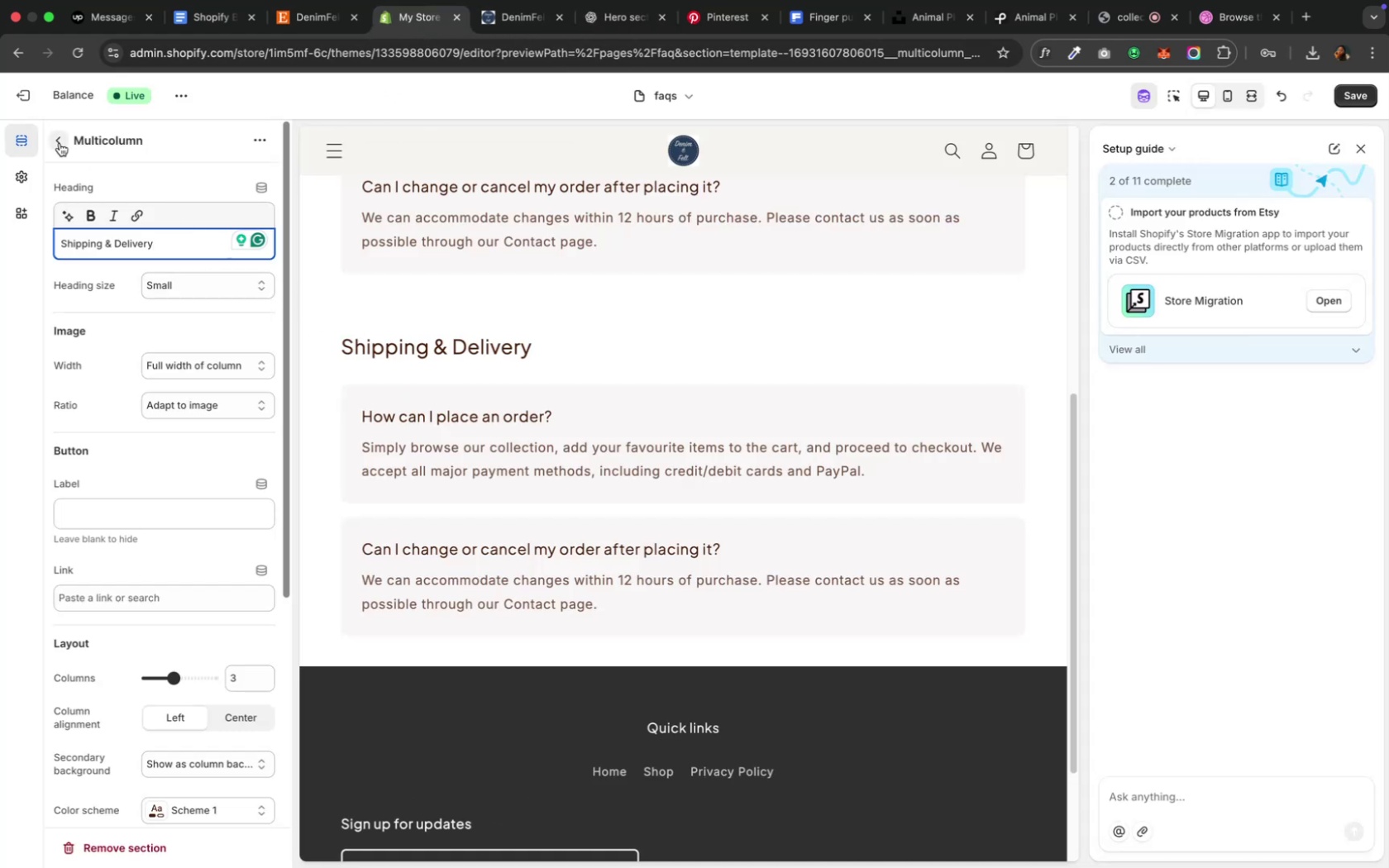 
left_click([60, 143])
 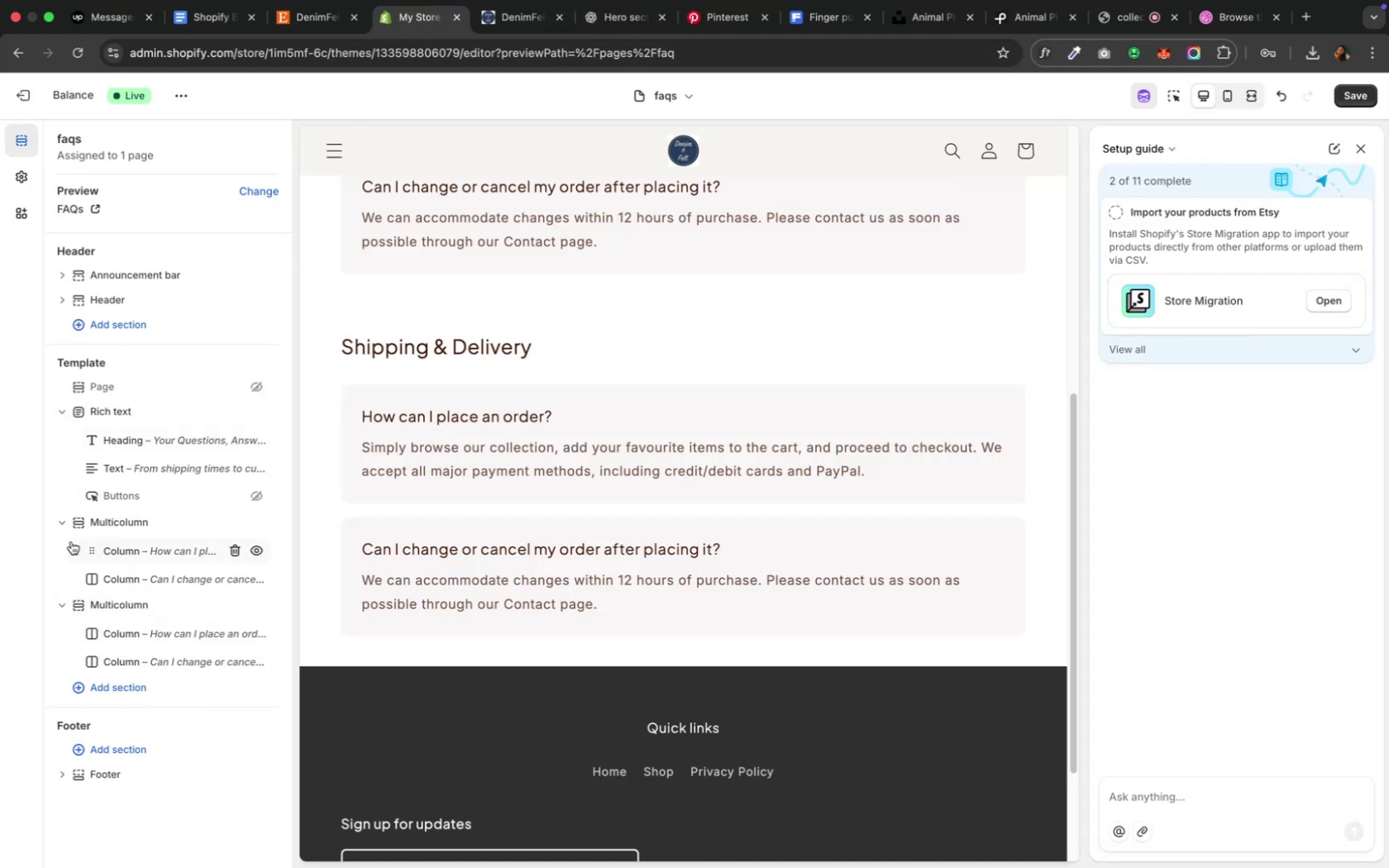 
left_click([68, 527])
 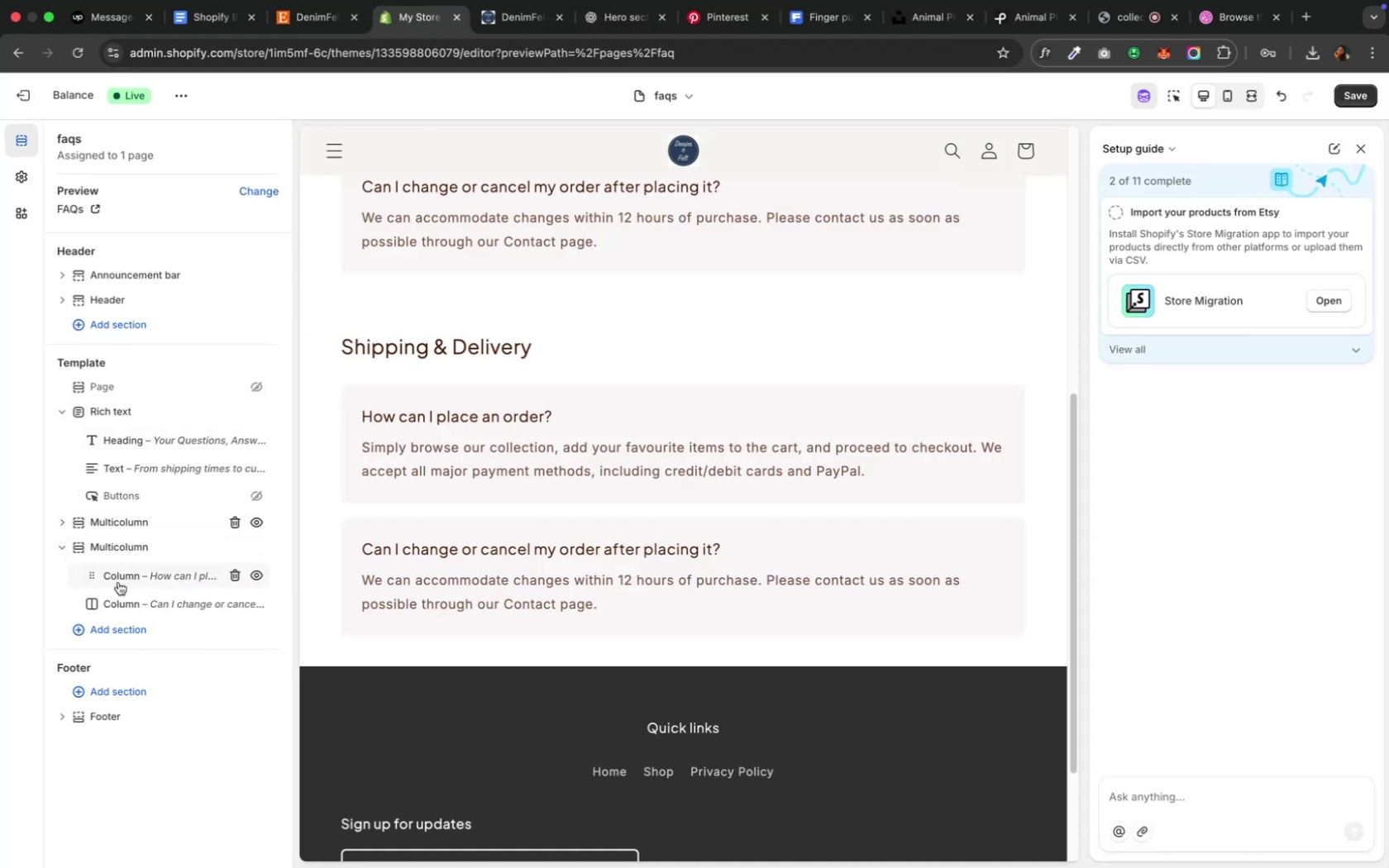 
left_click([119, 579])
 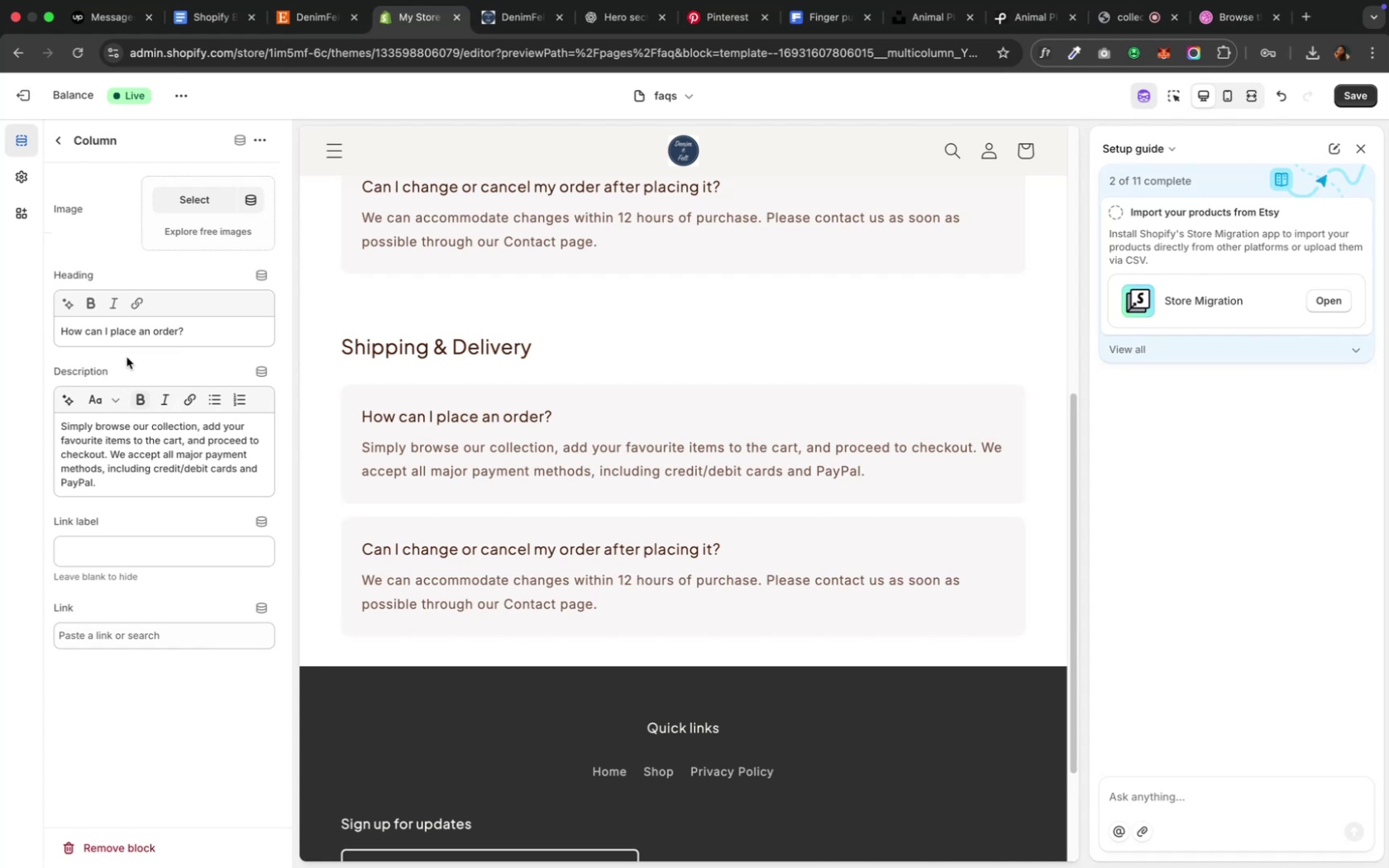 
left_click([122, 331])
 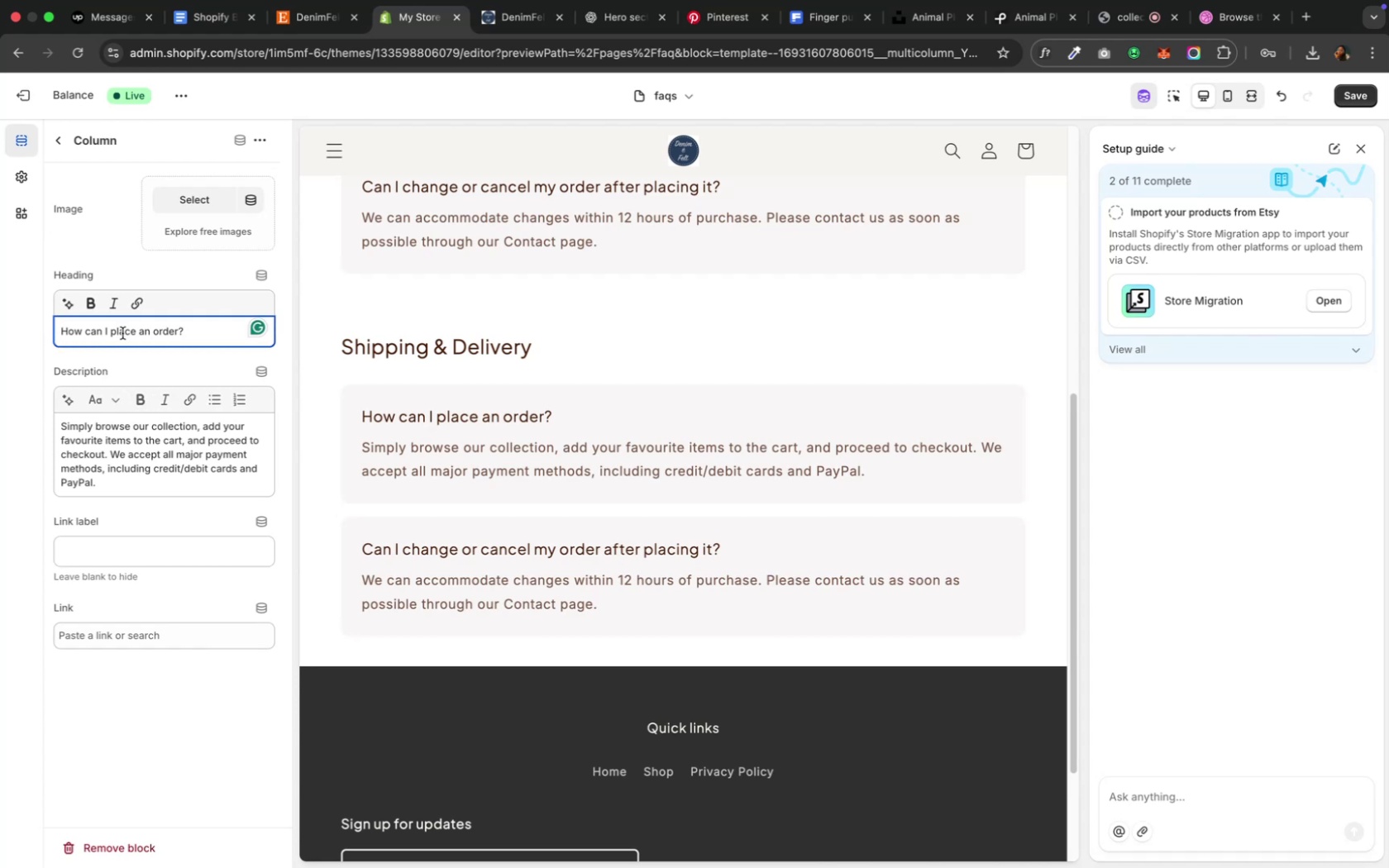 
key(Meta+A)
 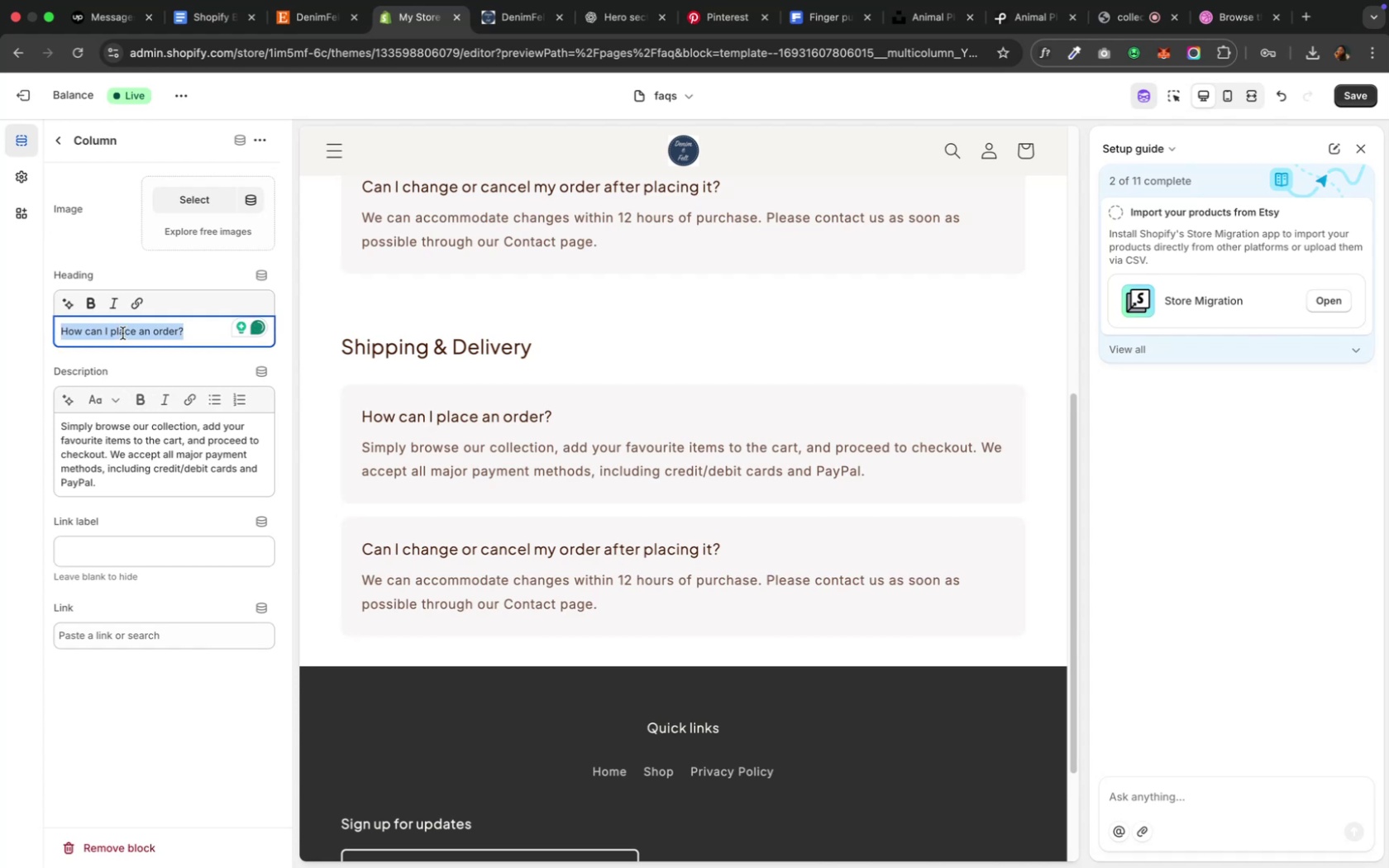 
key(Meta+V)
 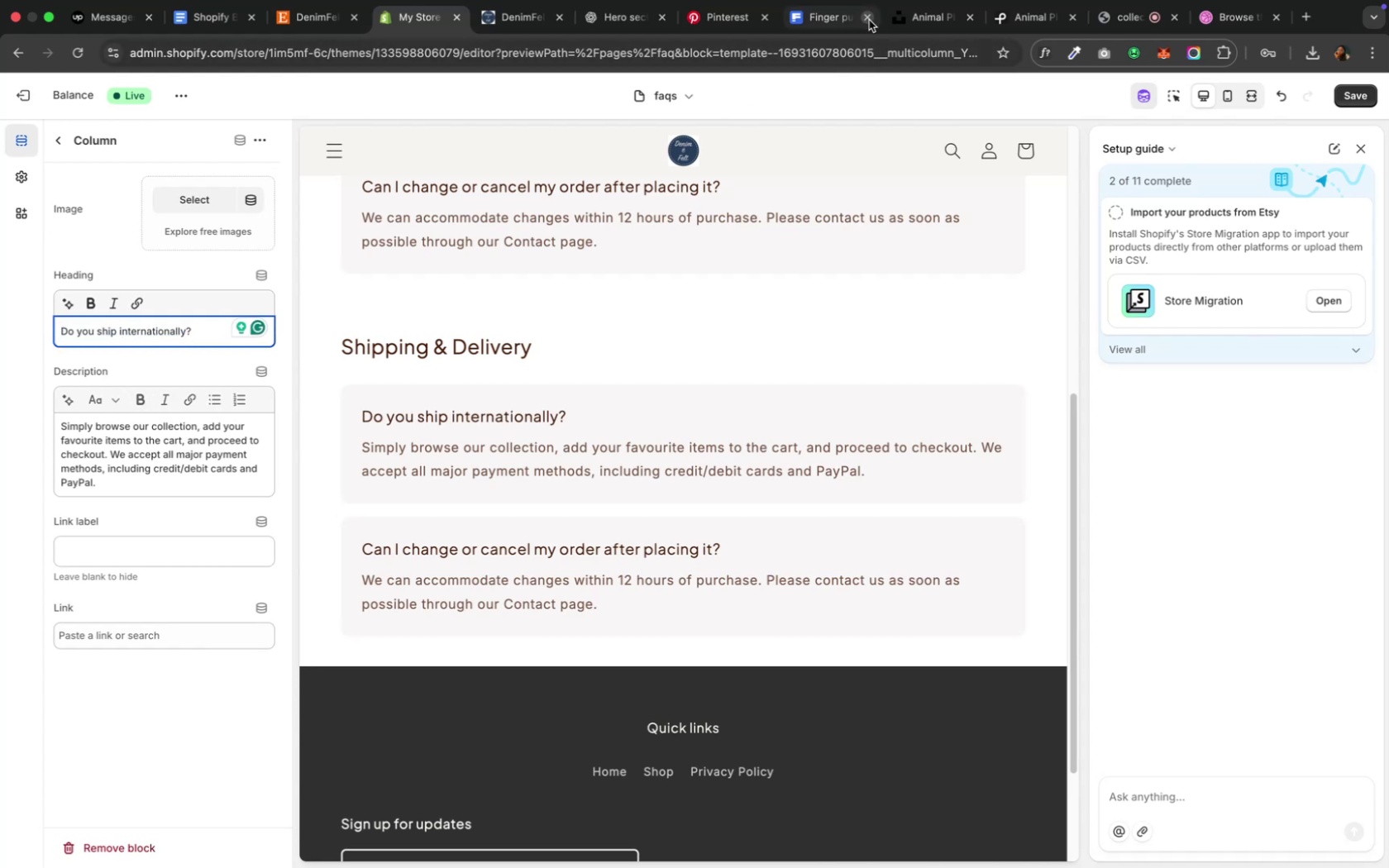 
left_click([625, 22])
 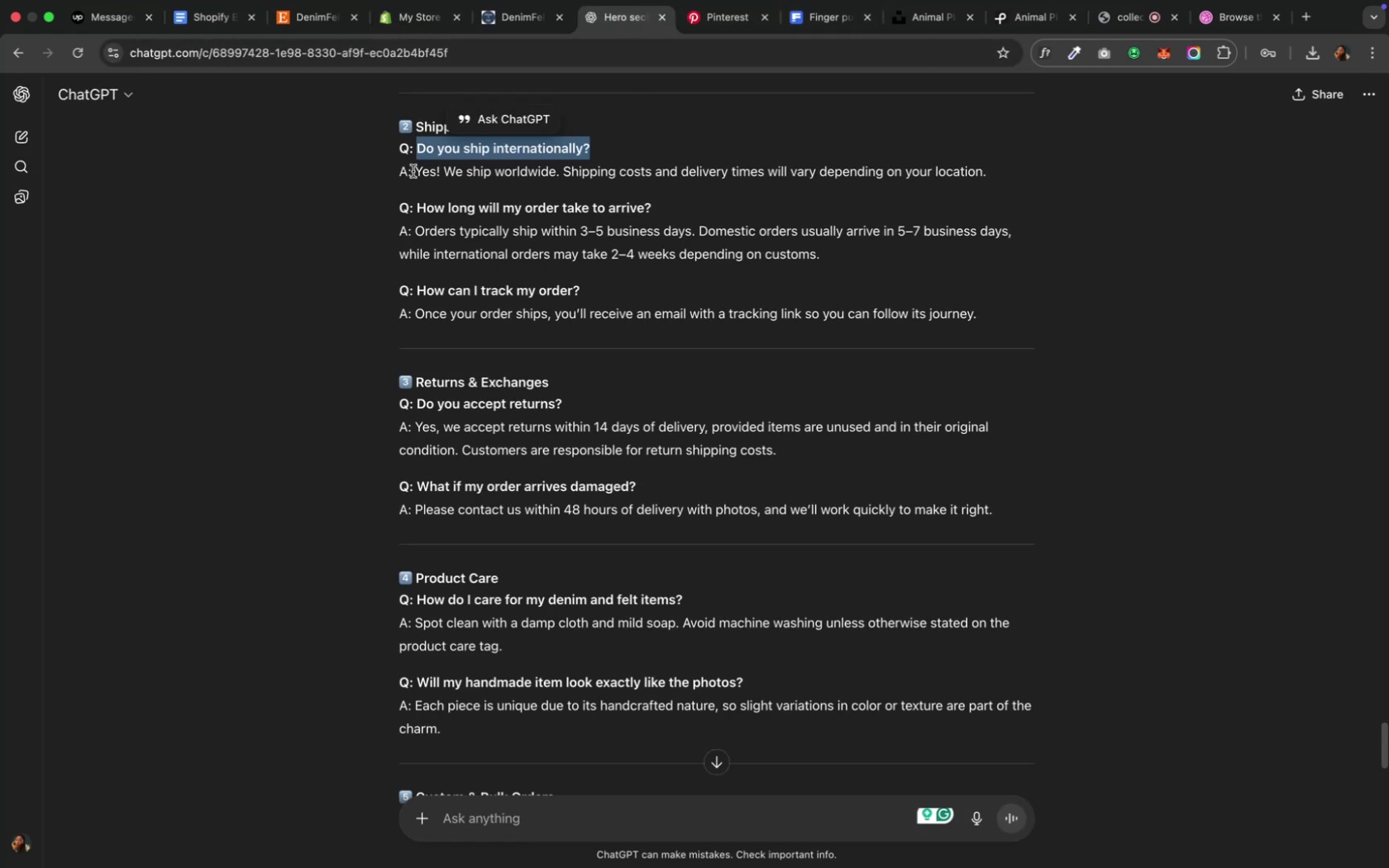 
left_click_drag(start_coordinate=[415, 169], to_coordinate=[993, 165])
 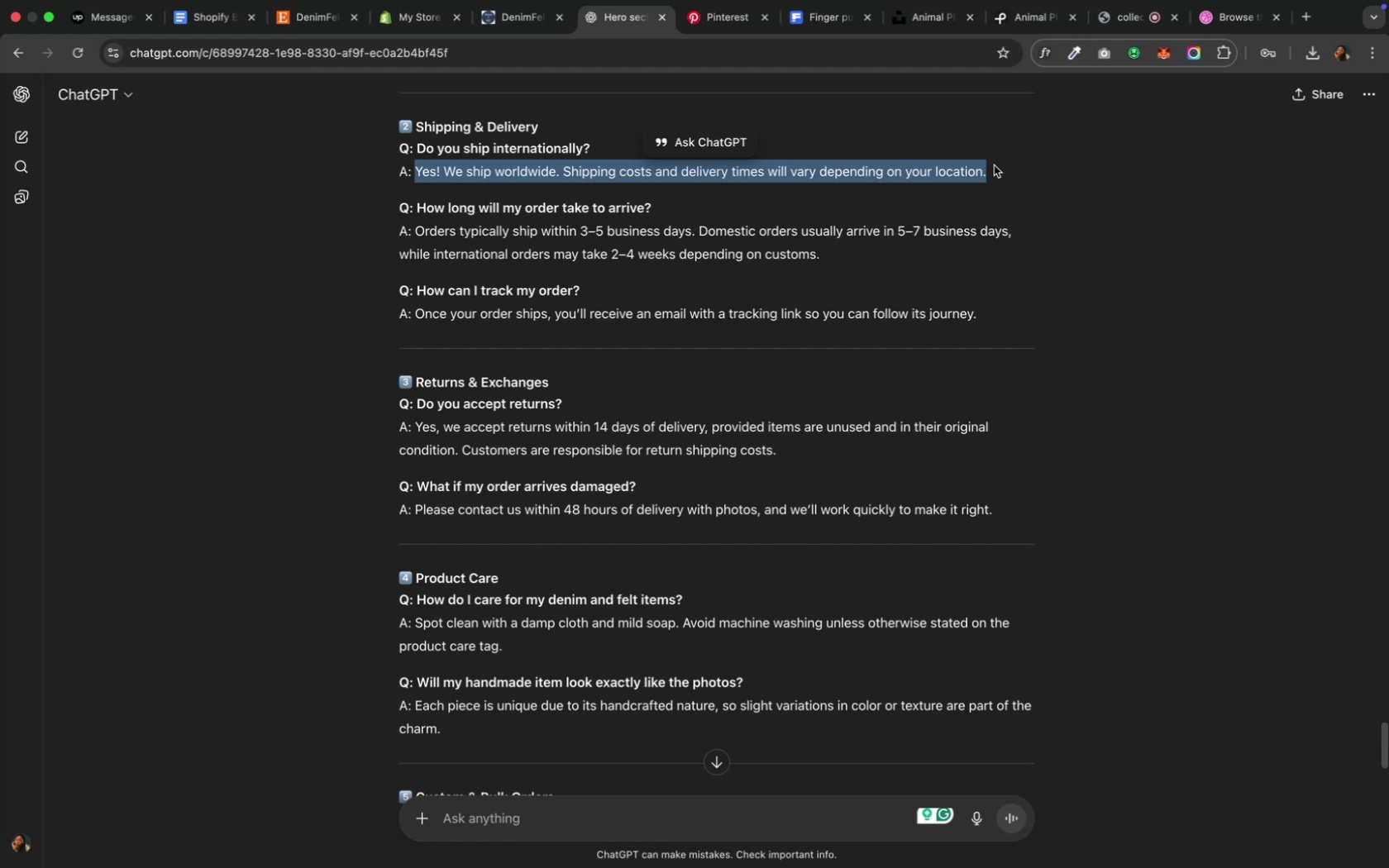 
key(Meta+CommandLeft)
 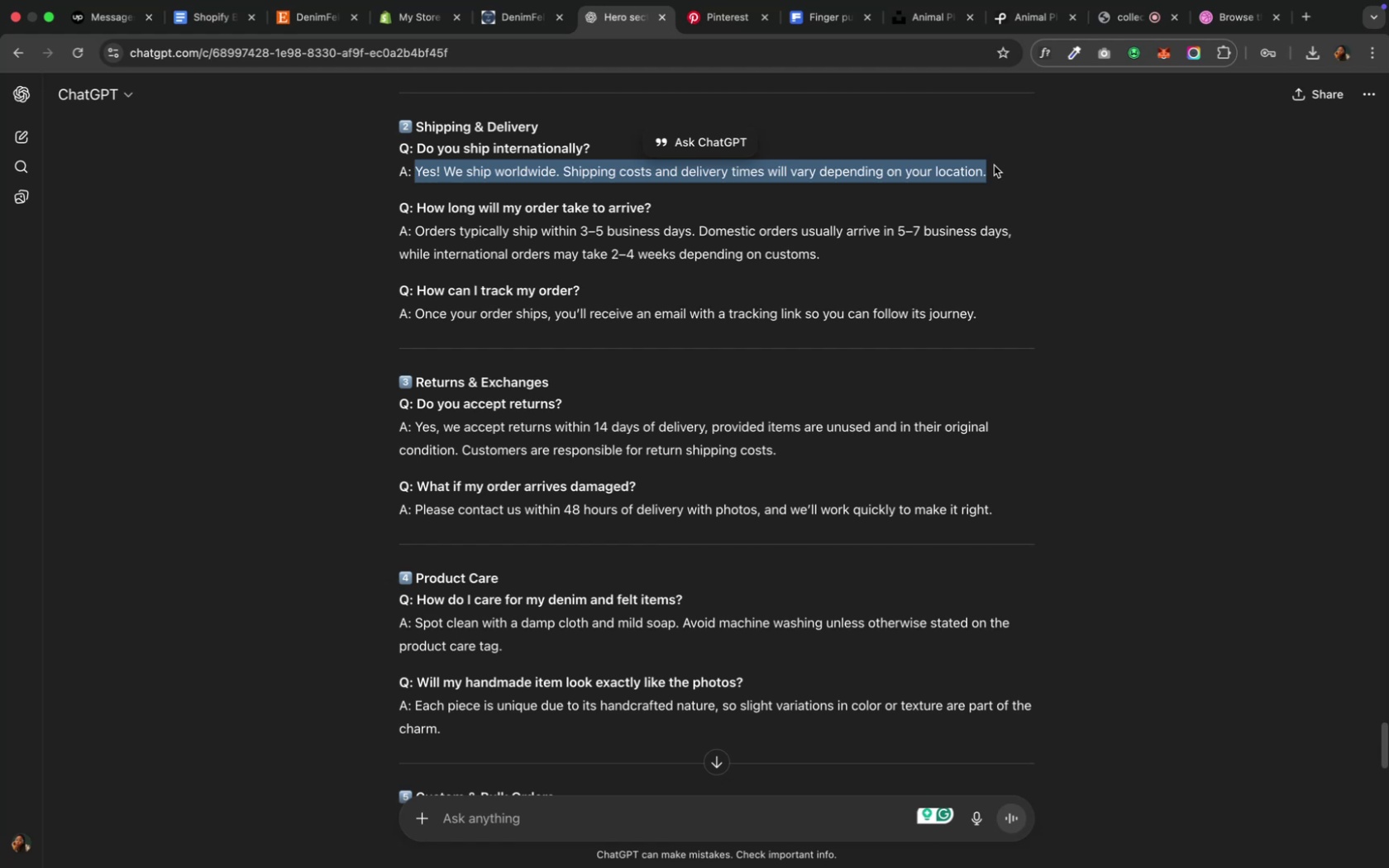 
key(Meta+C)
 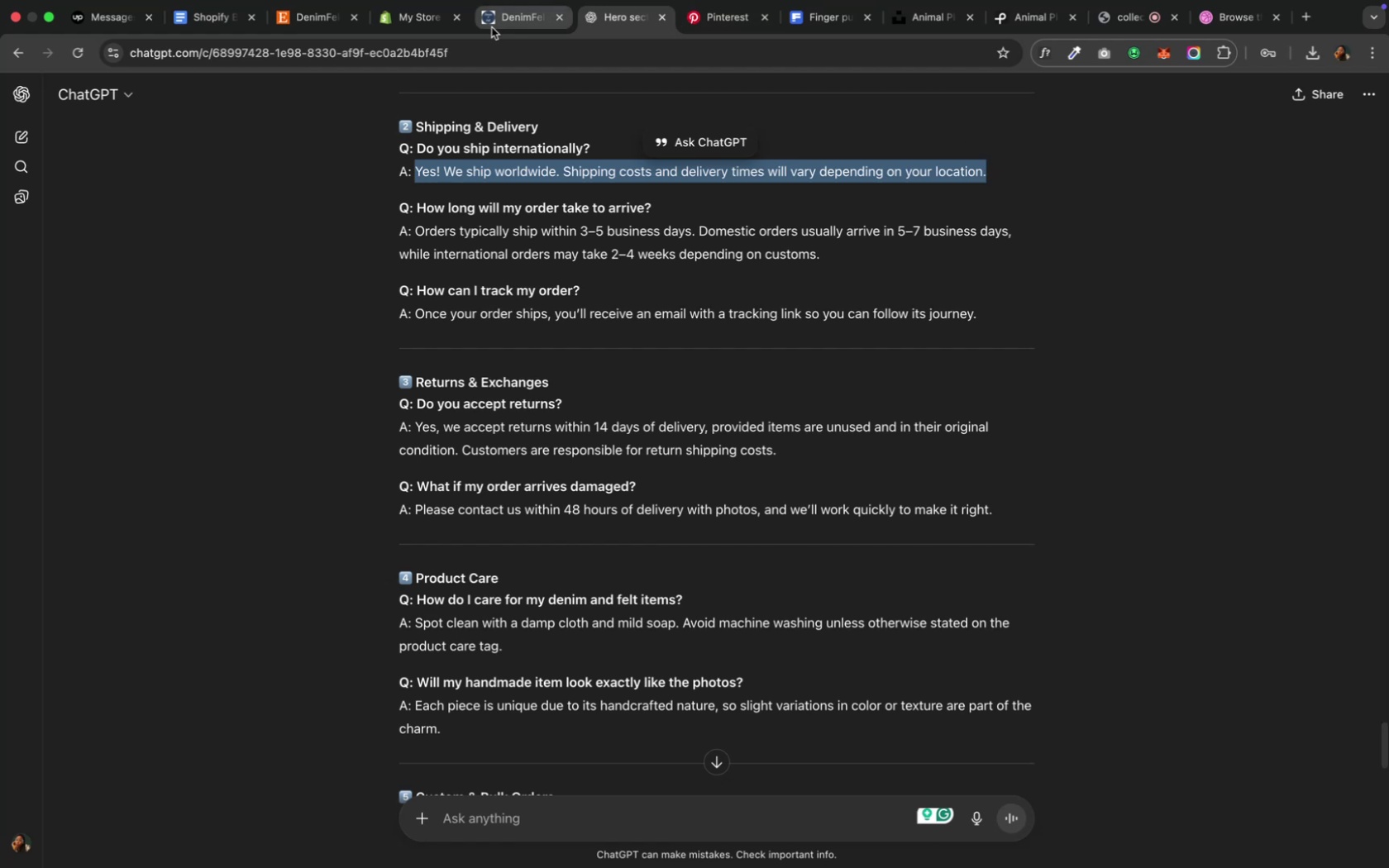 
left_click([406, 17])
 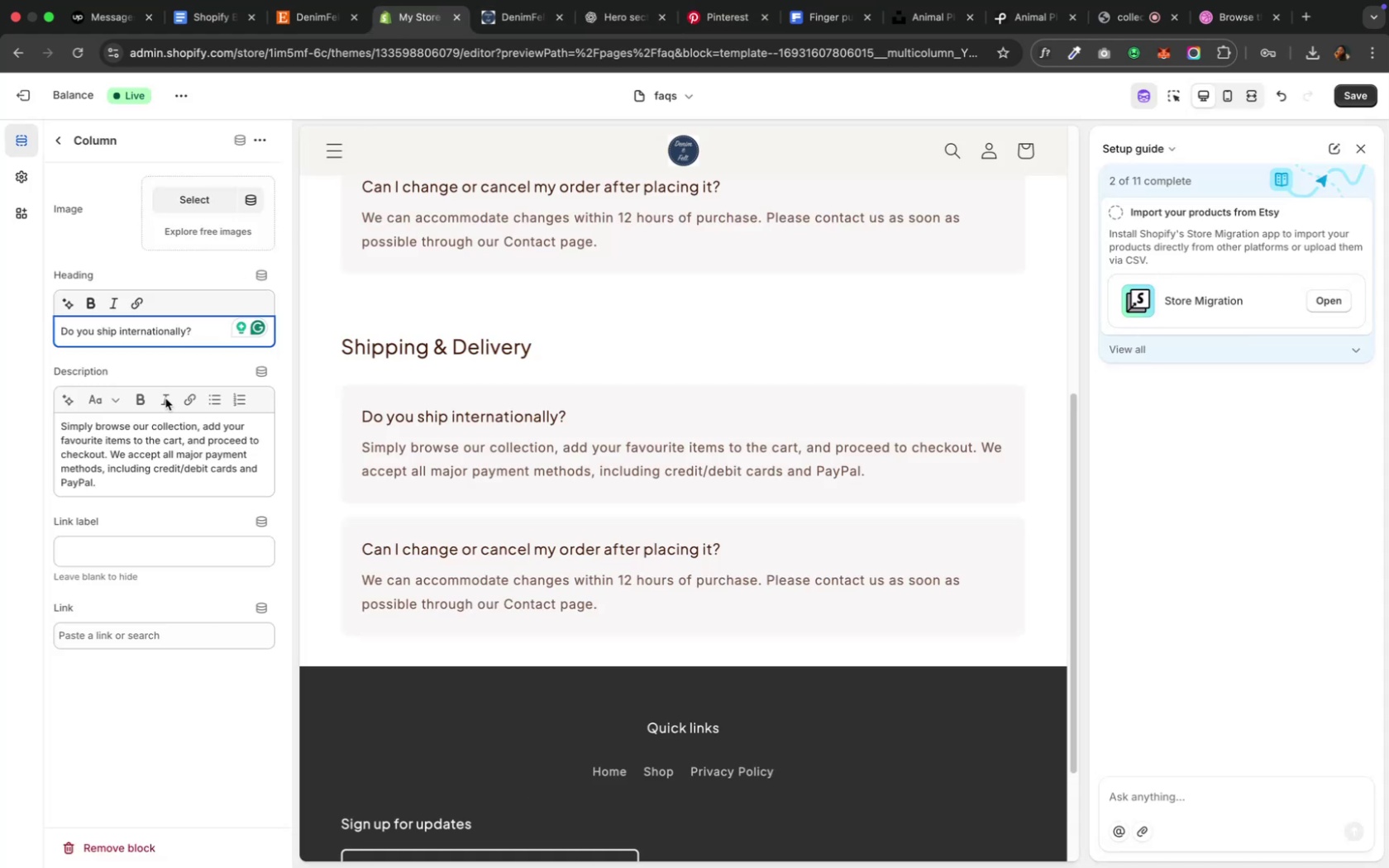 
left_click([156, 455])
 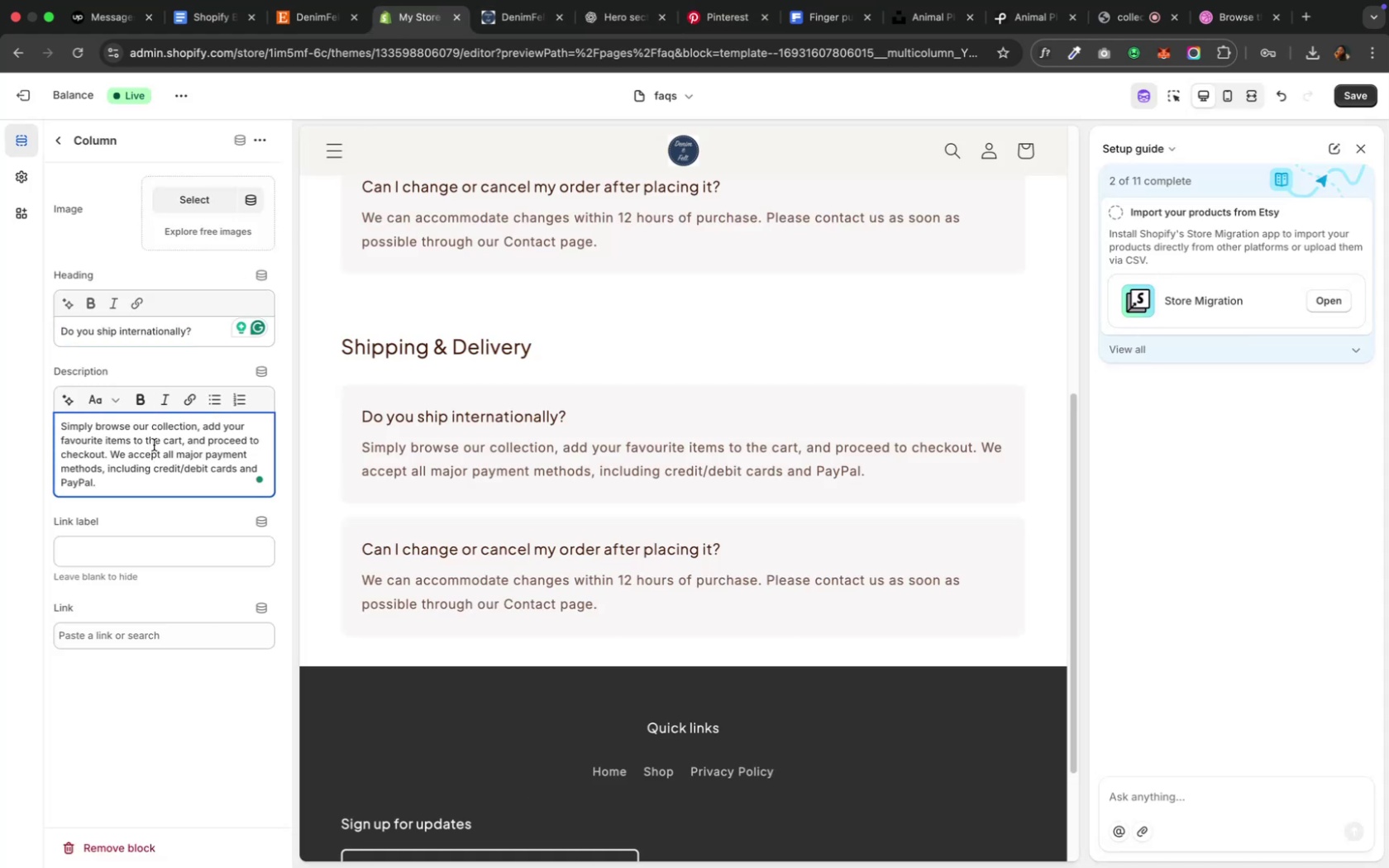 
key(Meta+A)
 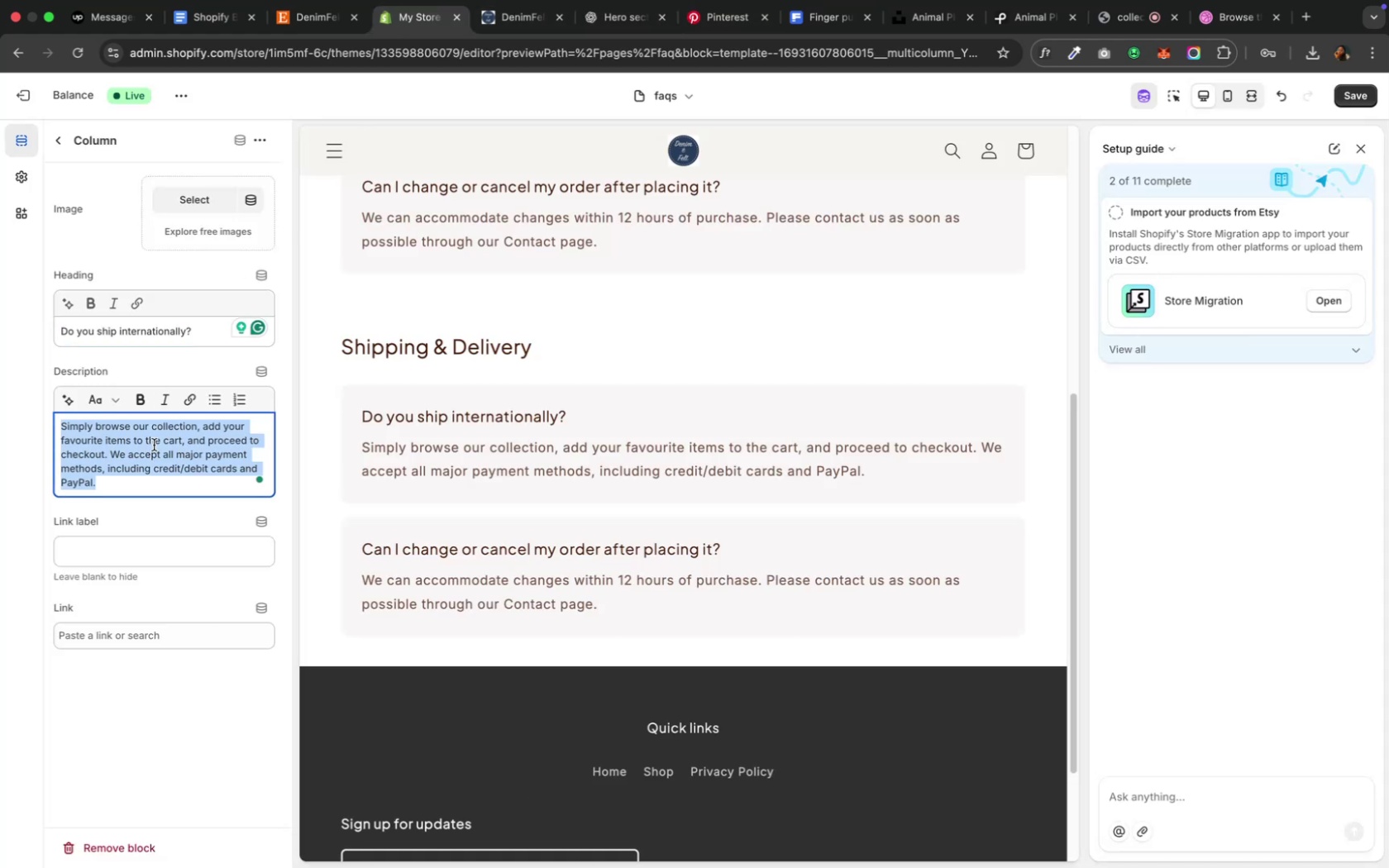 
key(Meta+V)
 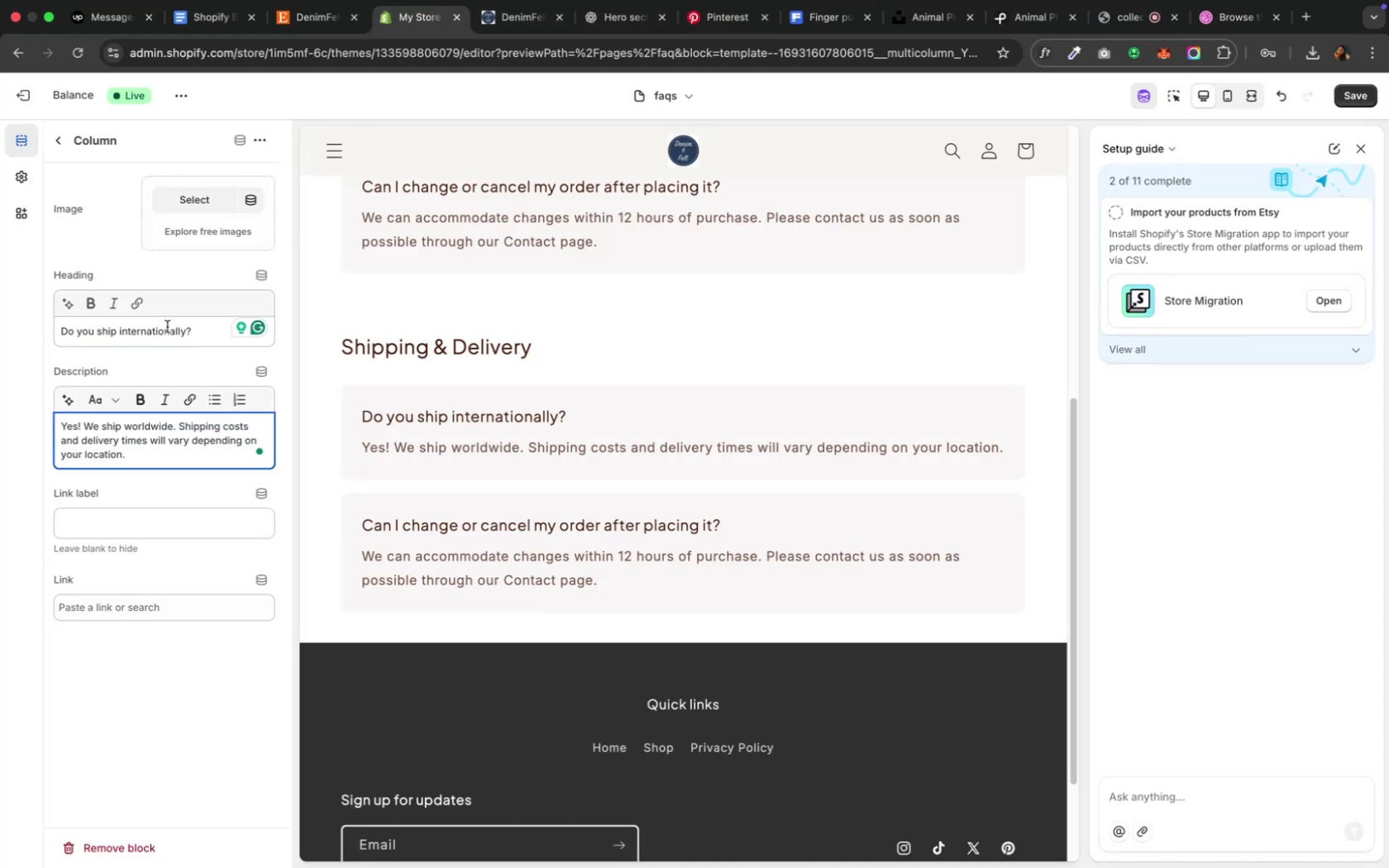 
left_click([62, 143])
 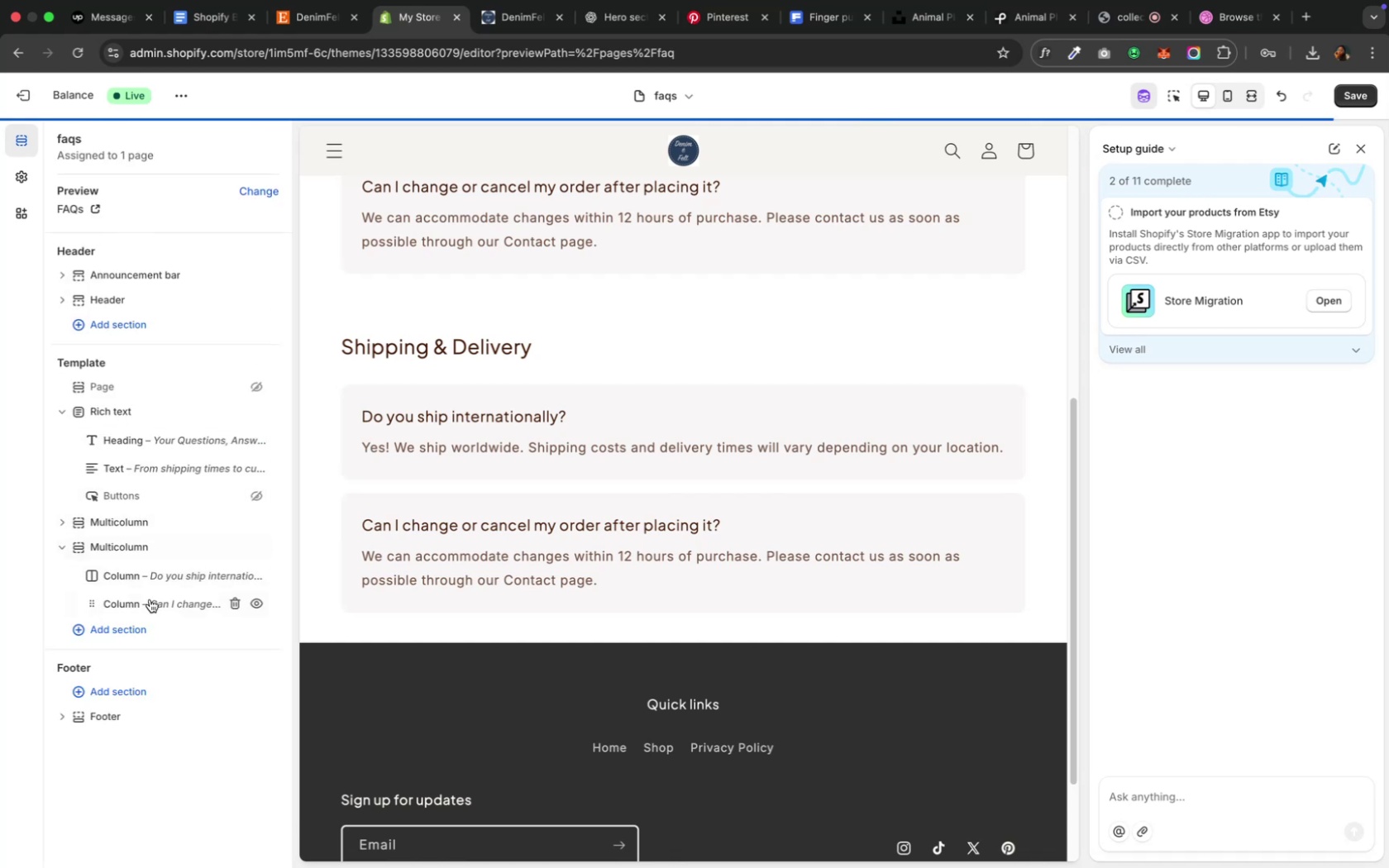 
left_click([150, 601])
 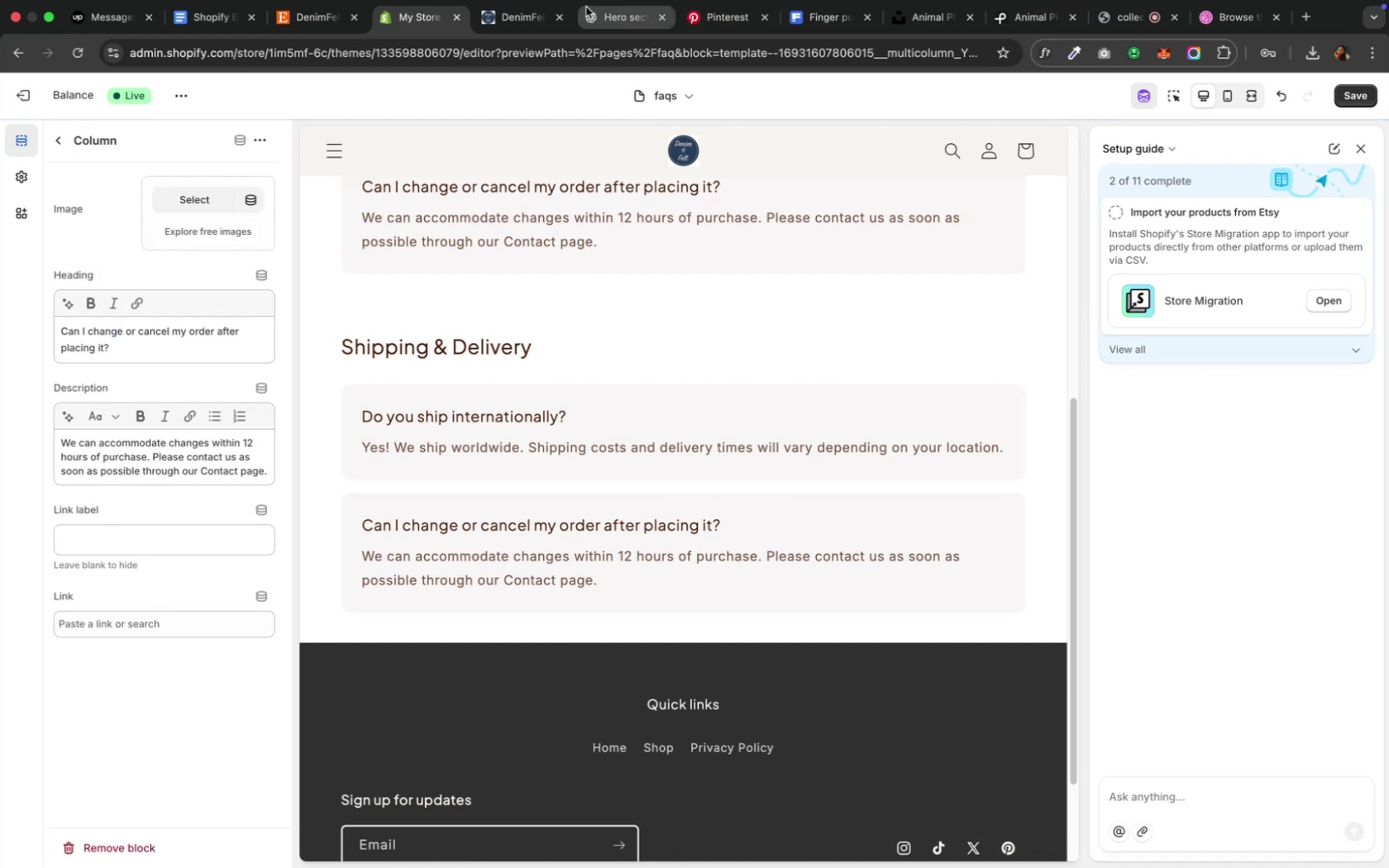 
left_click([594, 13])
 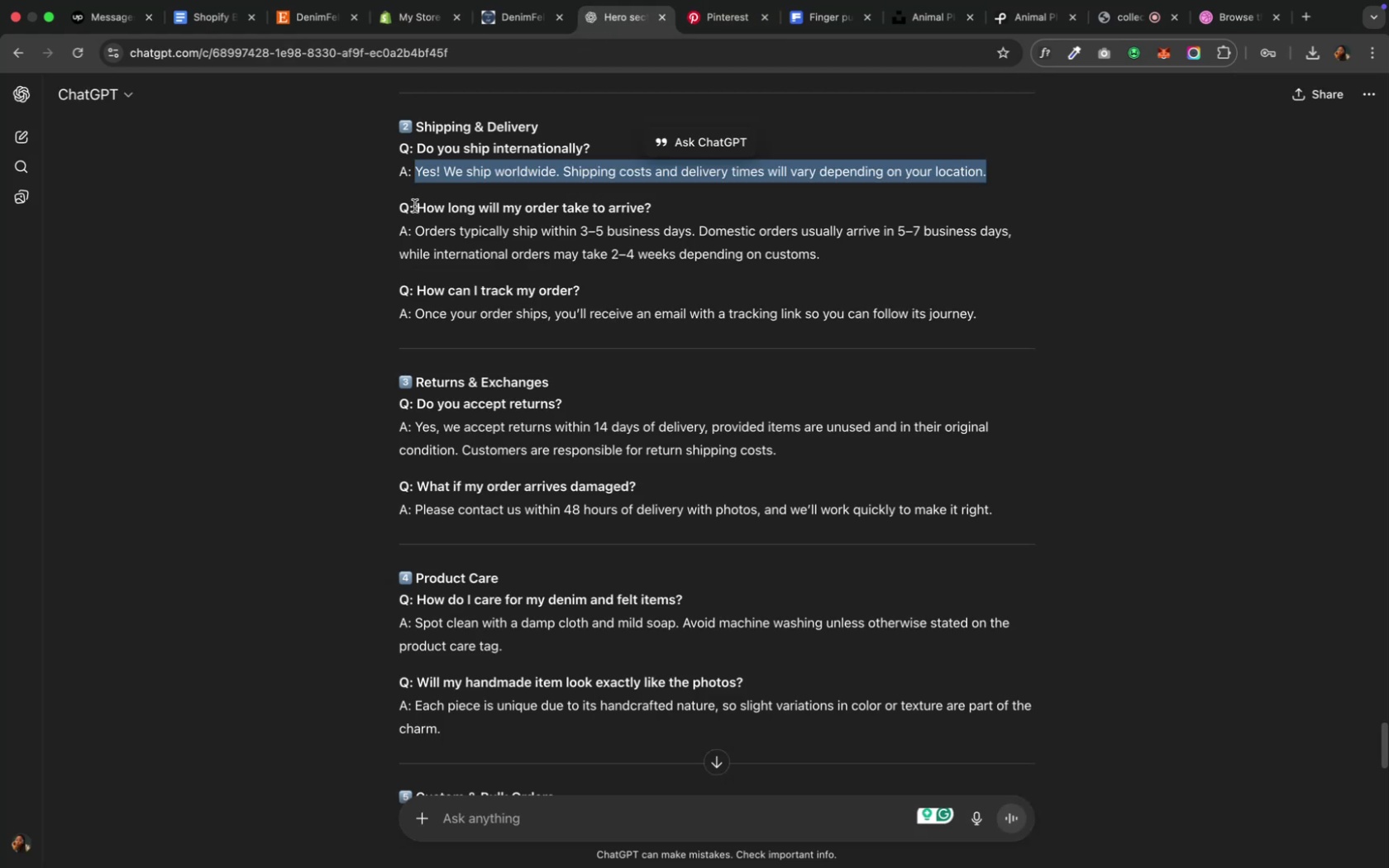 
left_click_drag(start_coordinate=[414, 207], to_coordinate=[539, 213])
 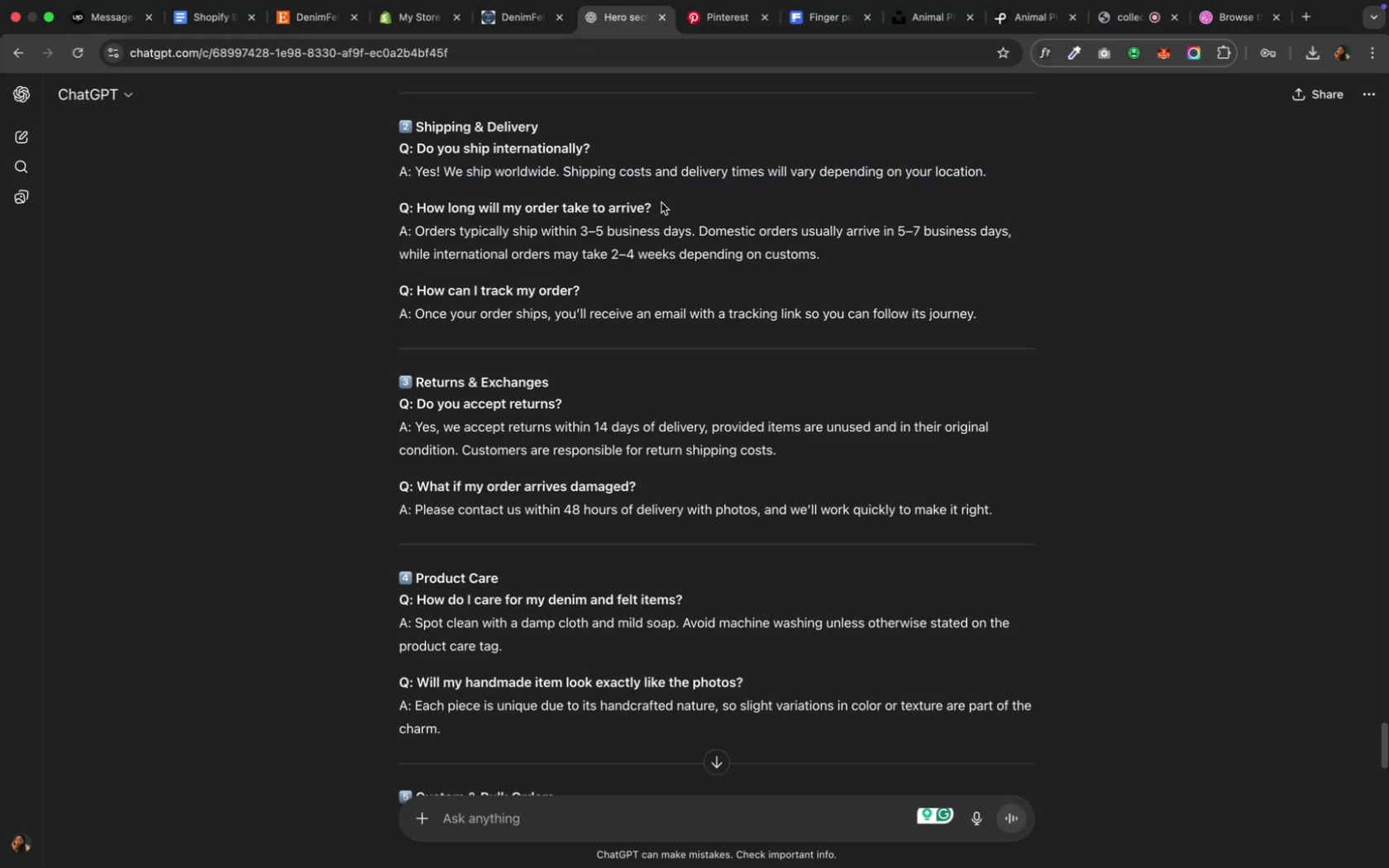 
left_click([658, 203])
 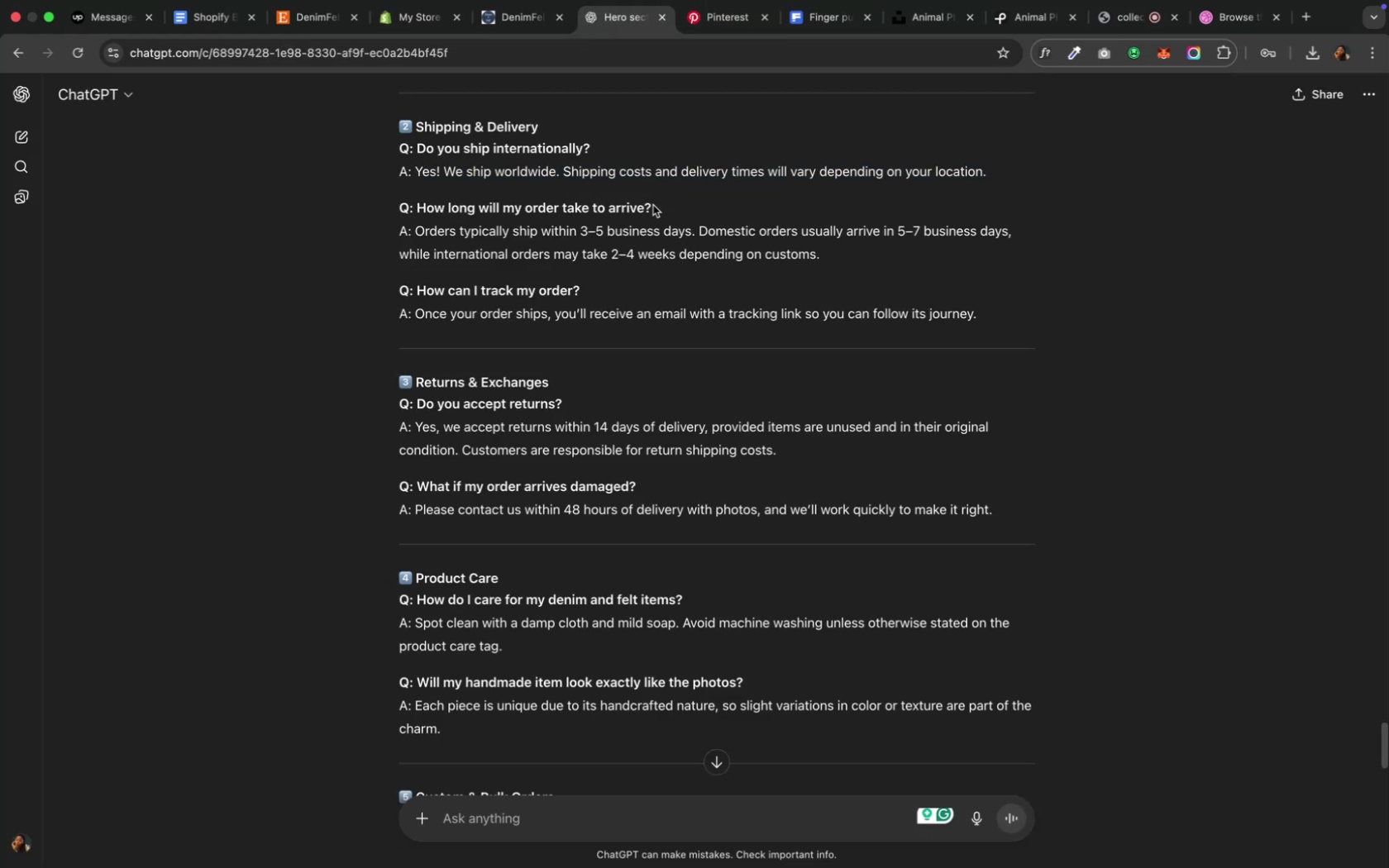 
left_click_drag(start_coordinate=[652, 206], to_coordinate=[416, 211])
 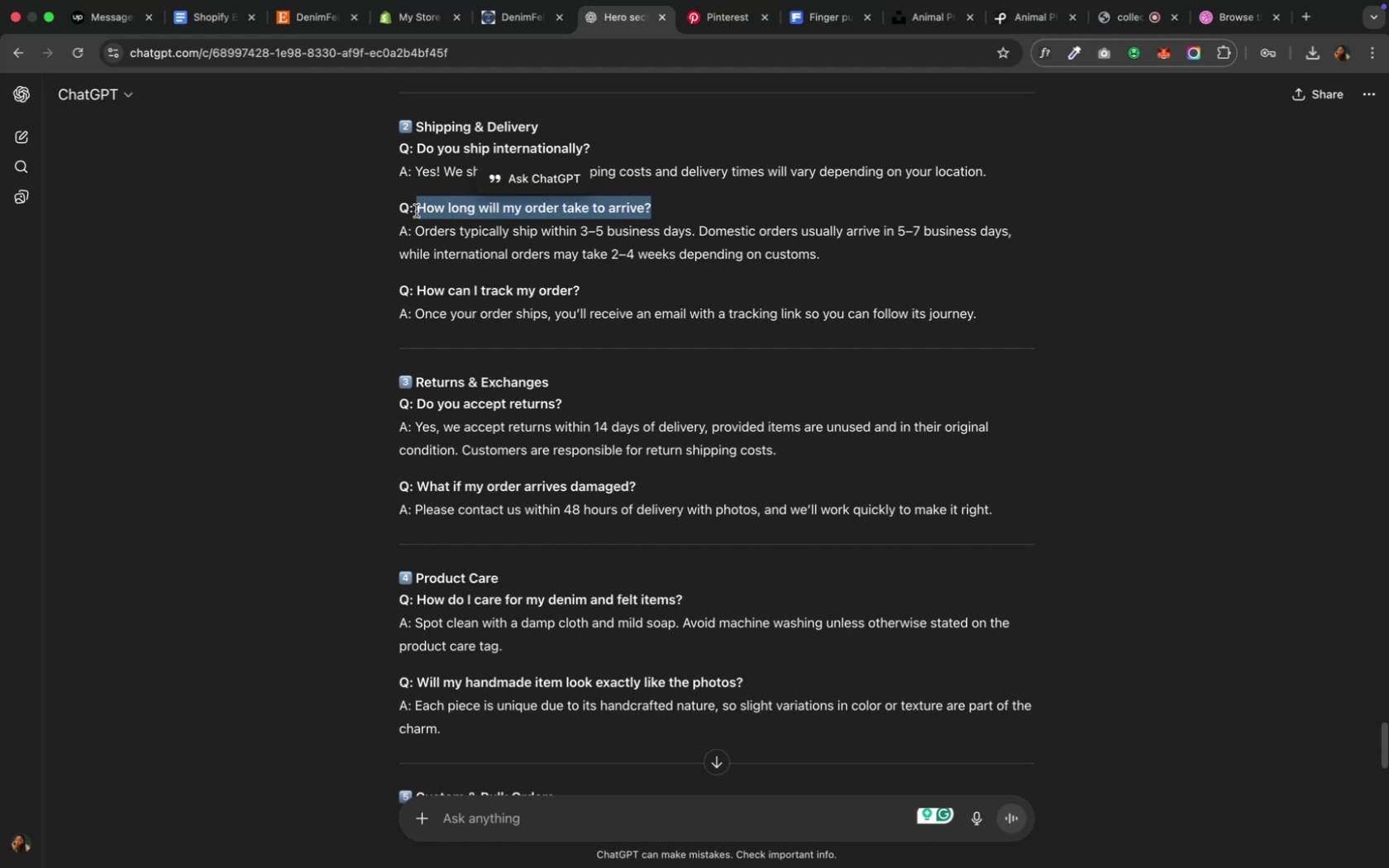 
key(Meta+C)
 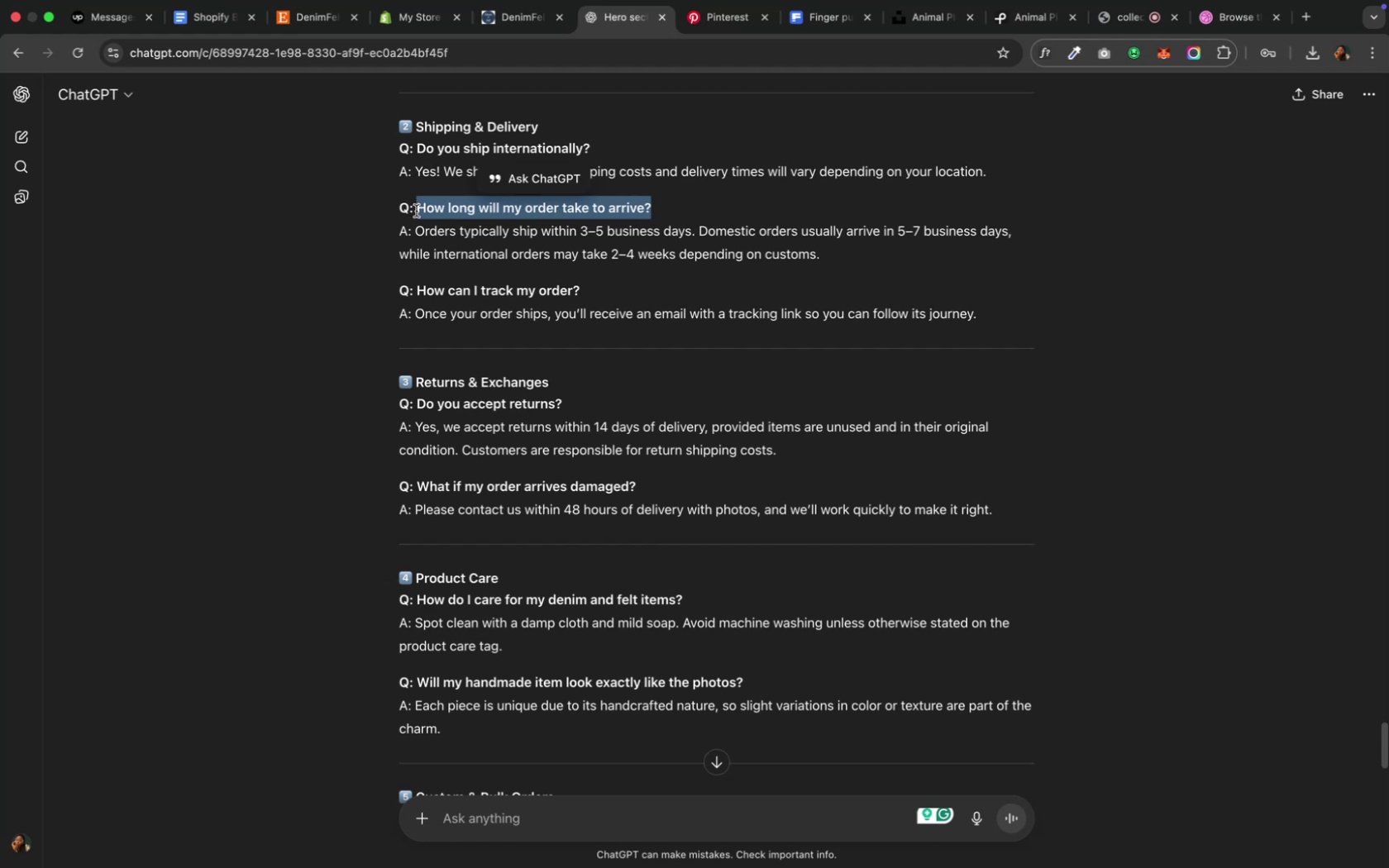 
key(Meta+C)
 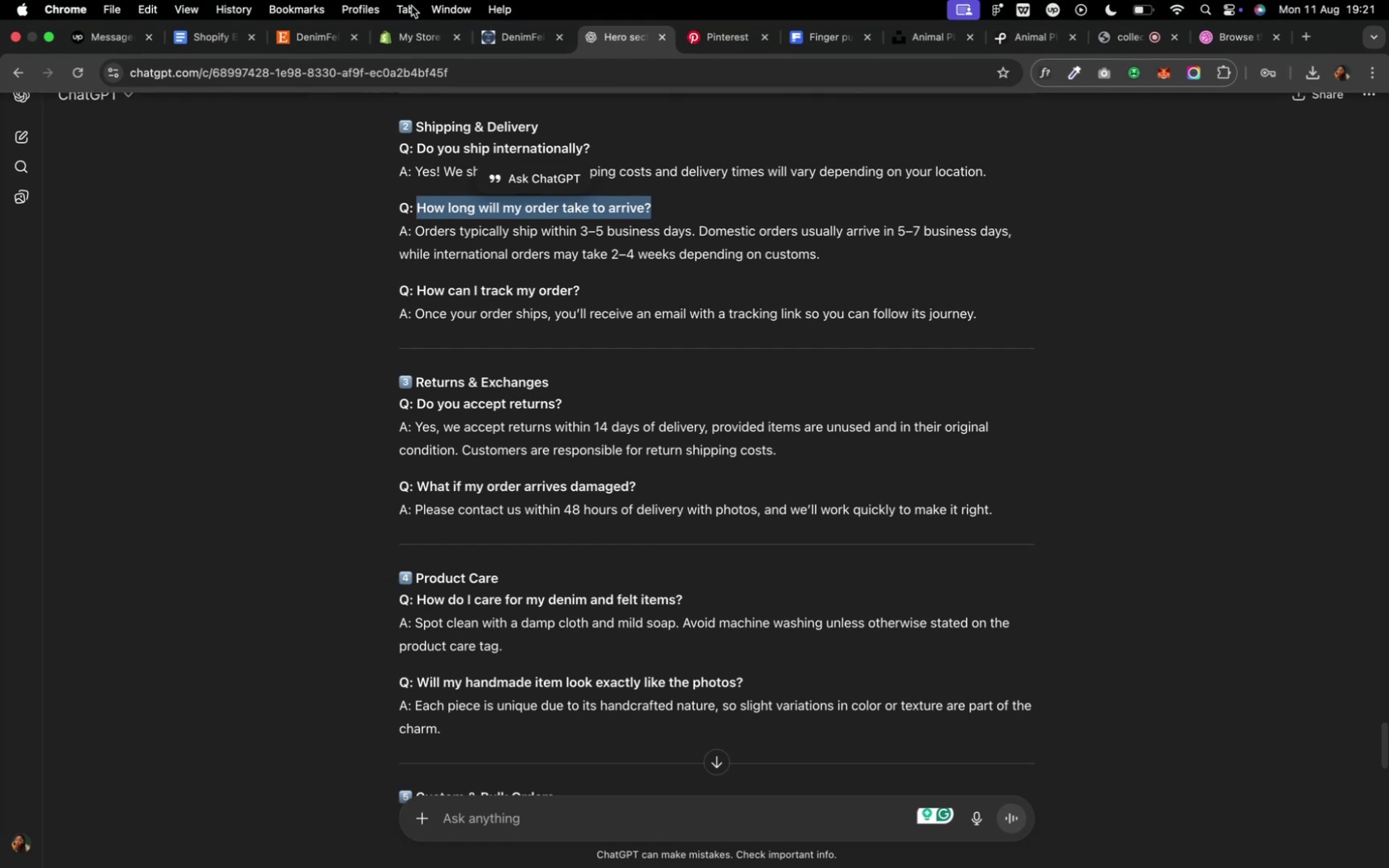 
left_click([407, 36])
 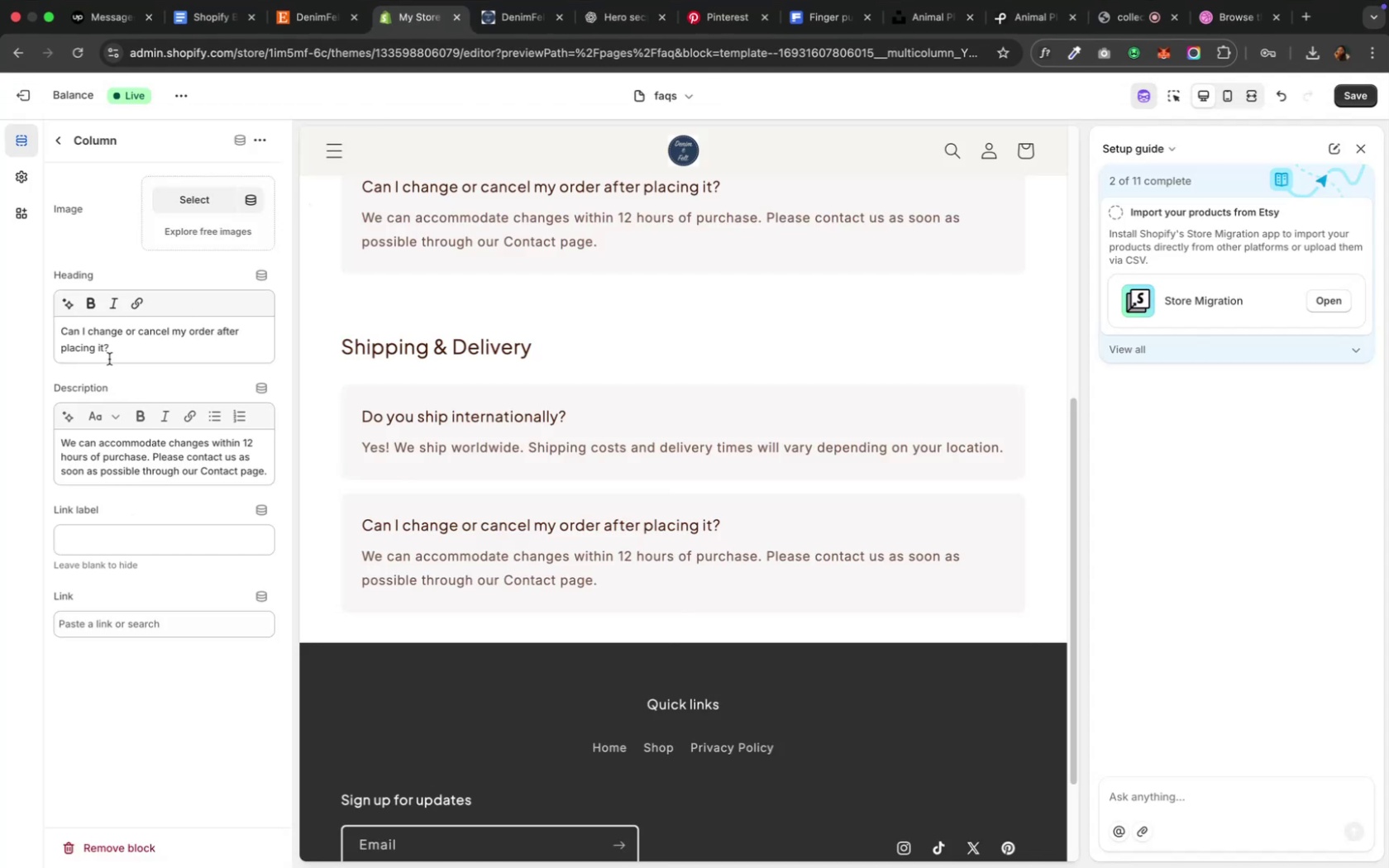 
left_click([111, 353])
 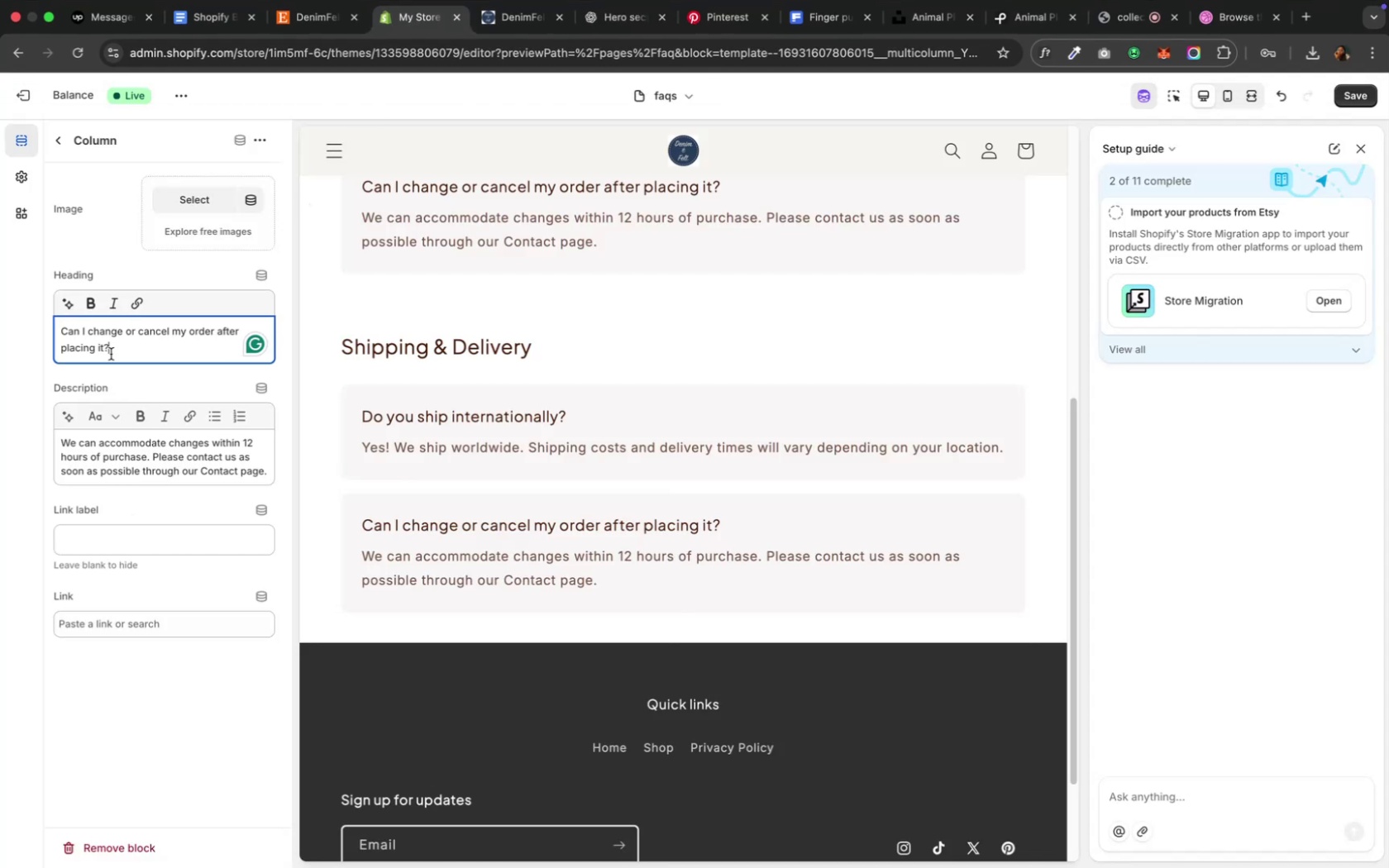 
key(Meta+A)
 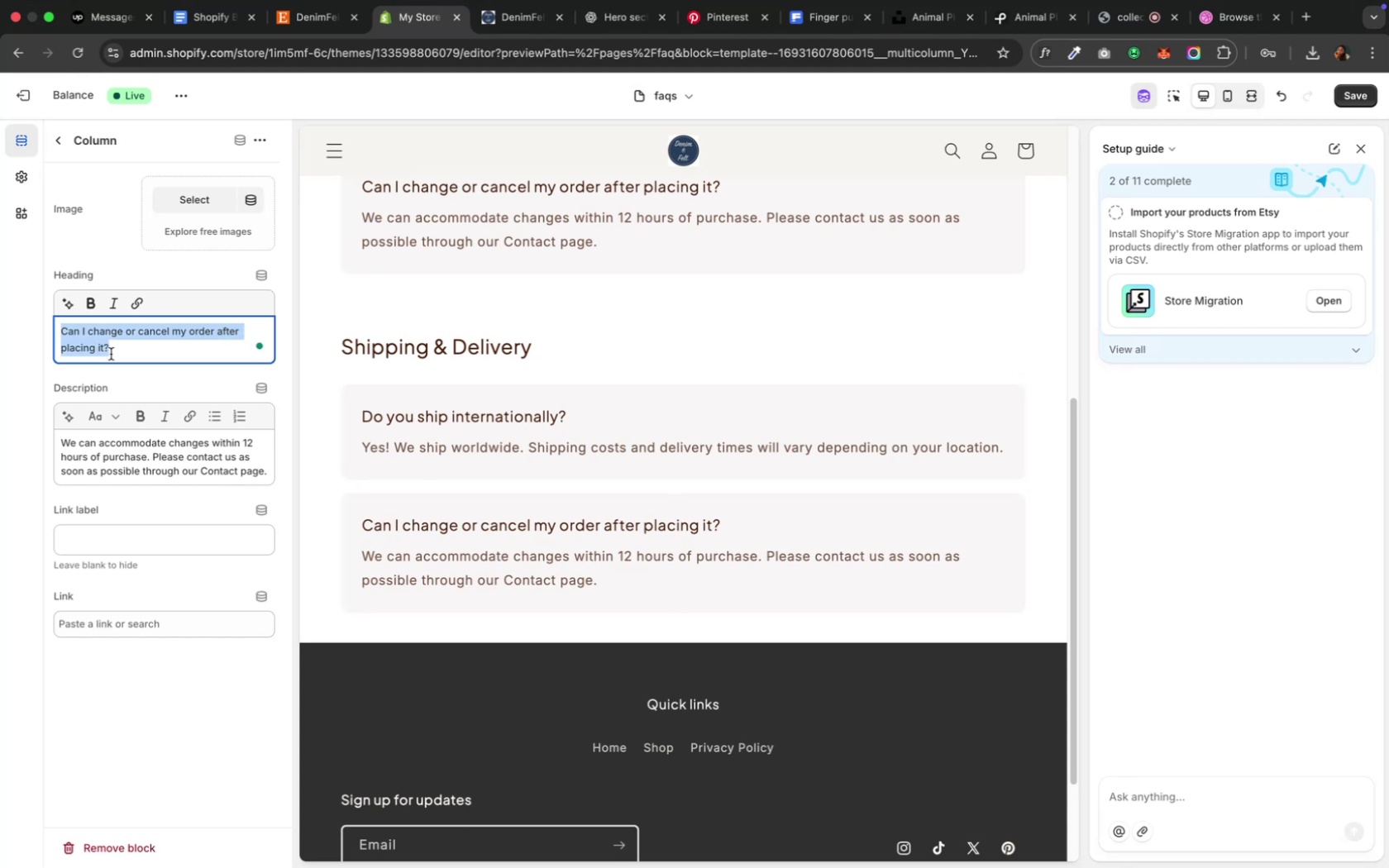 
key(Meta+V)
 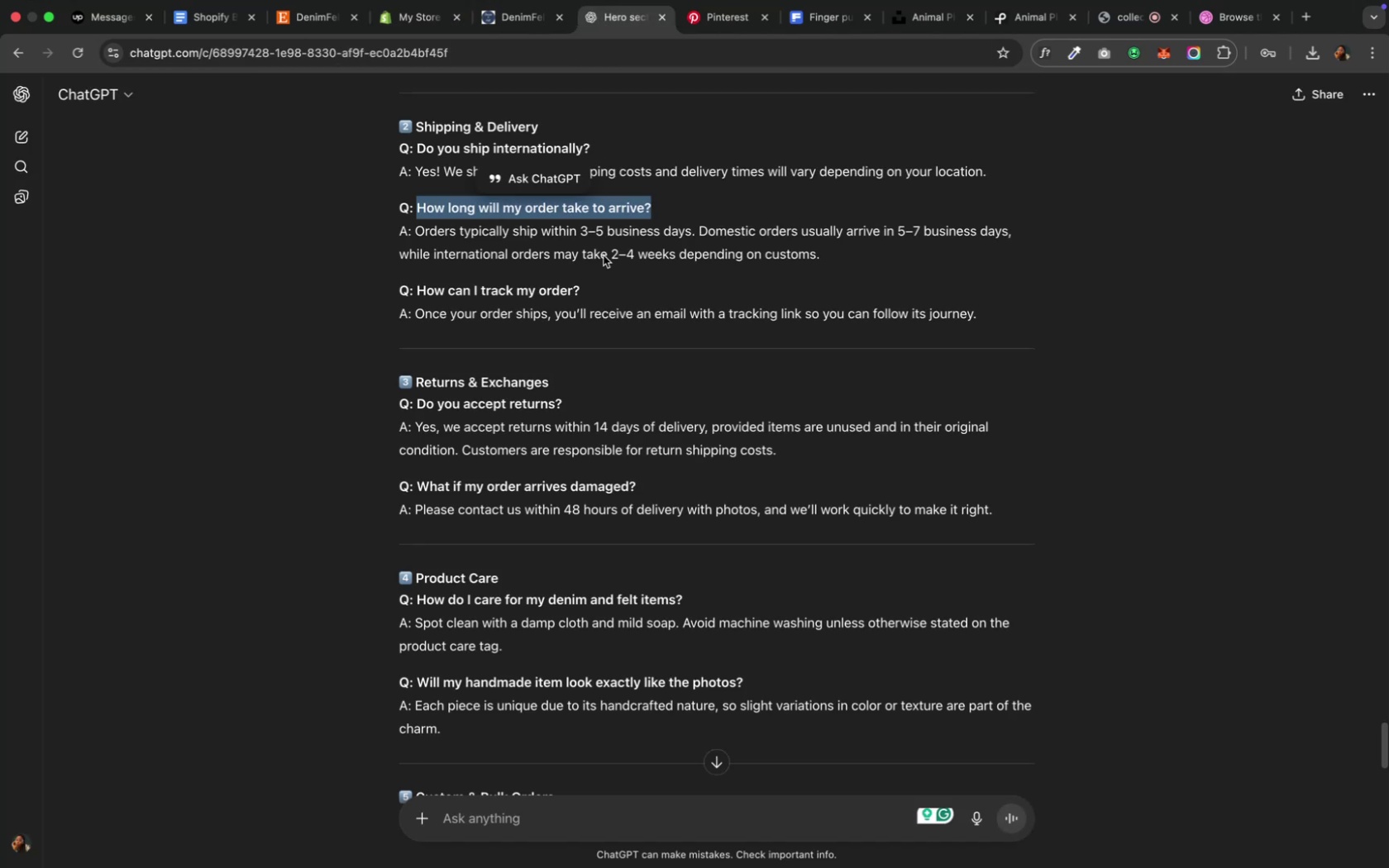 
left_click_drag(start_coordinate=[417, 230], to_coordinate=[820, 248])
 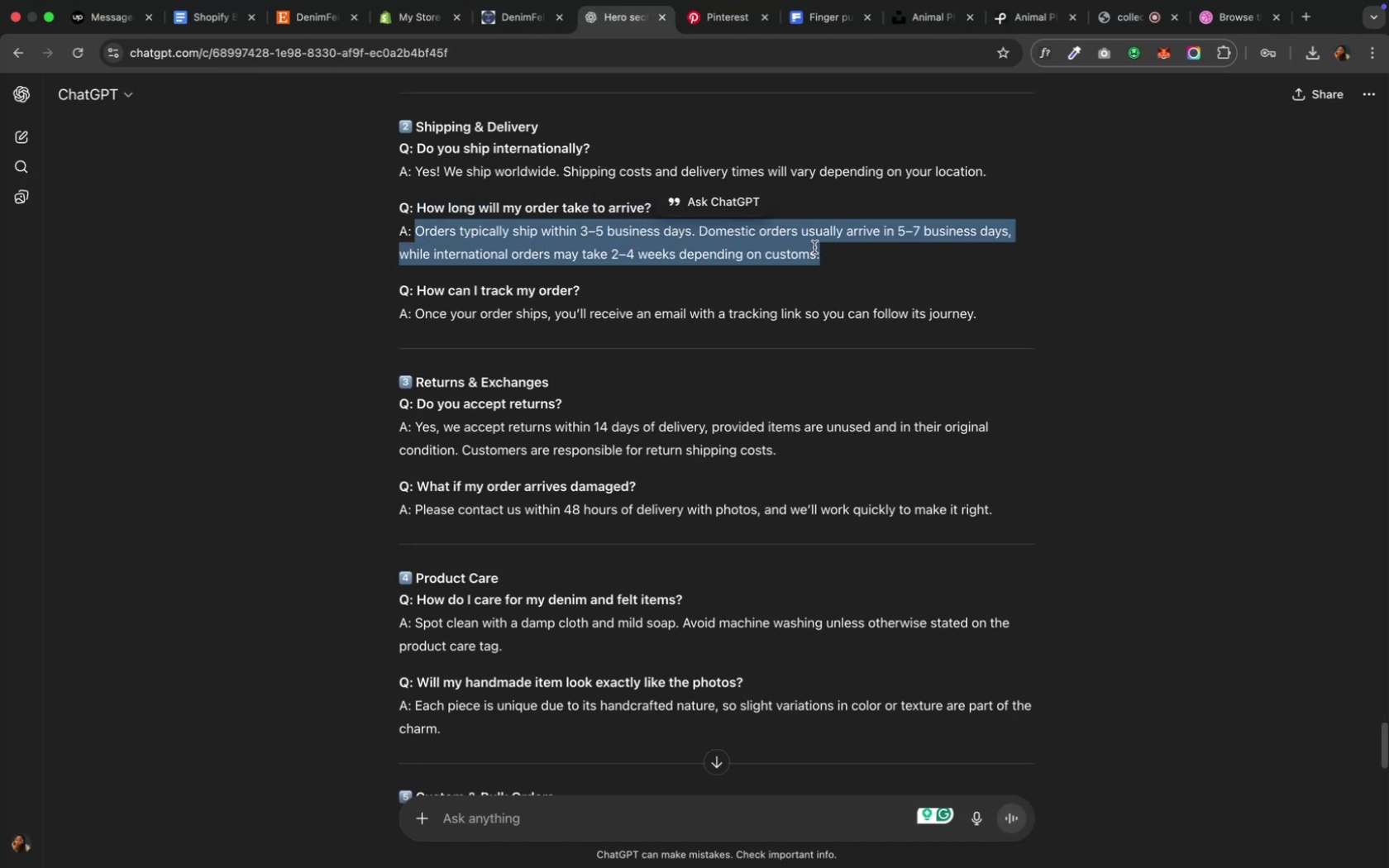 
key(Meta+C)
 